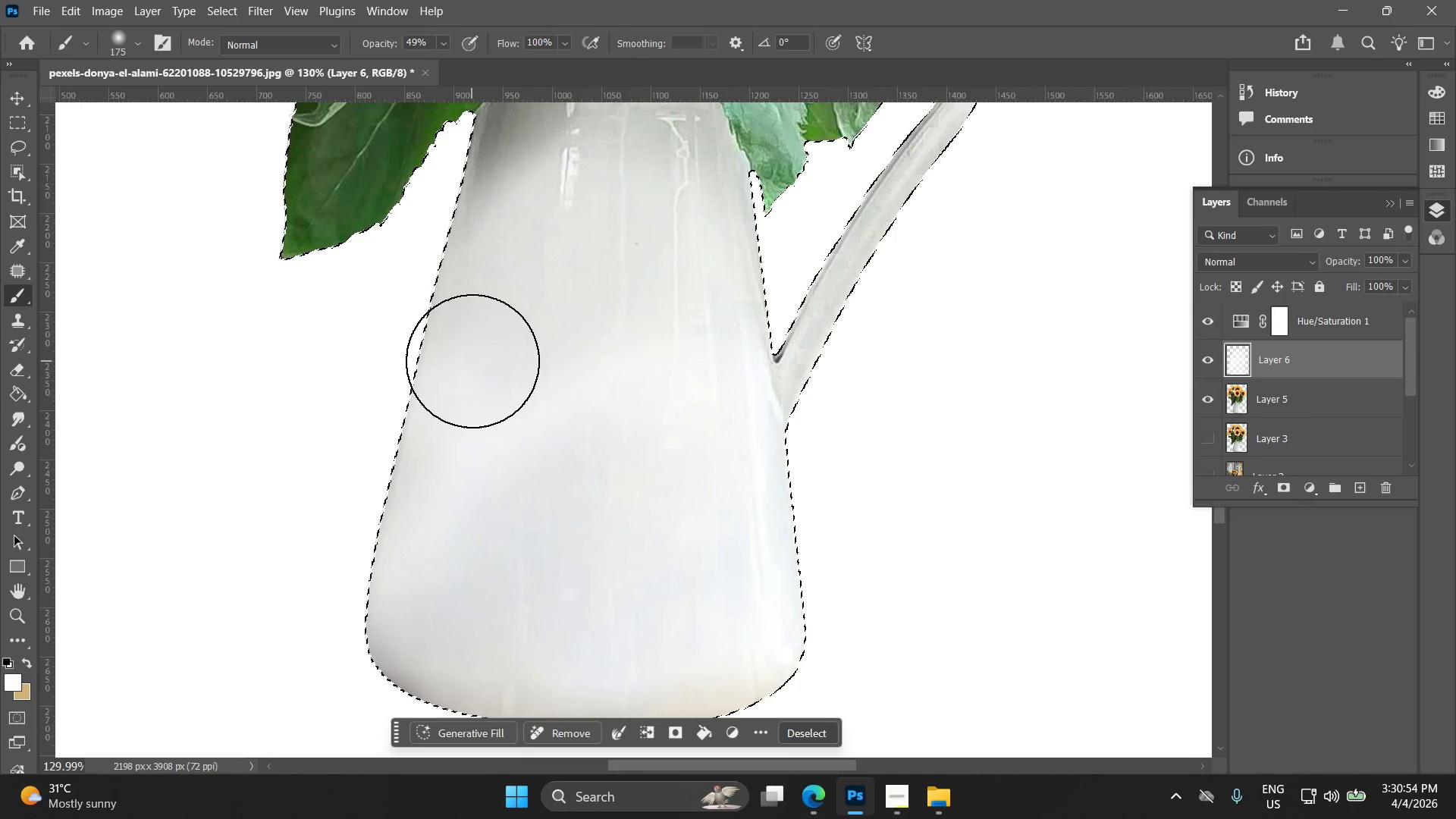 
scroll: coordinate [422, 491], scroll_direction: down, amount: 3.0
 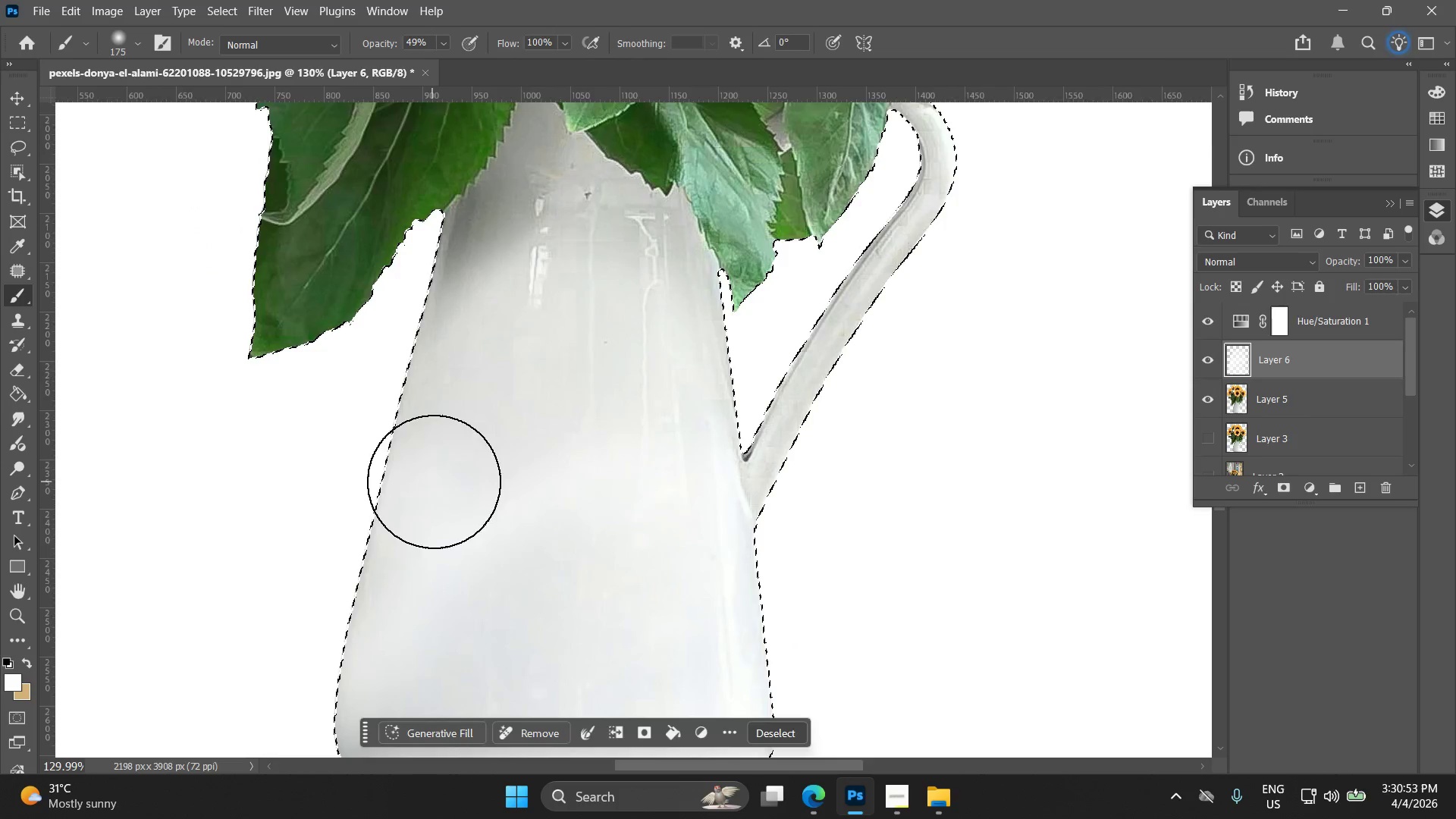 
key(Control+Z)
 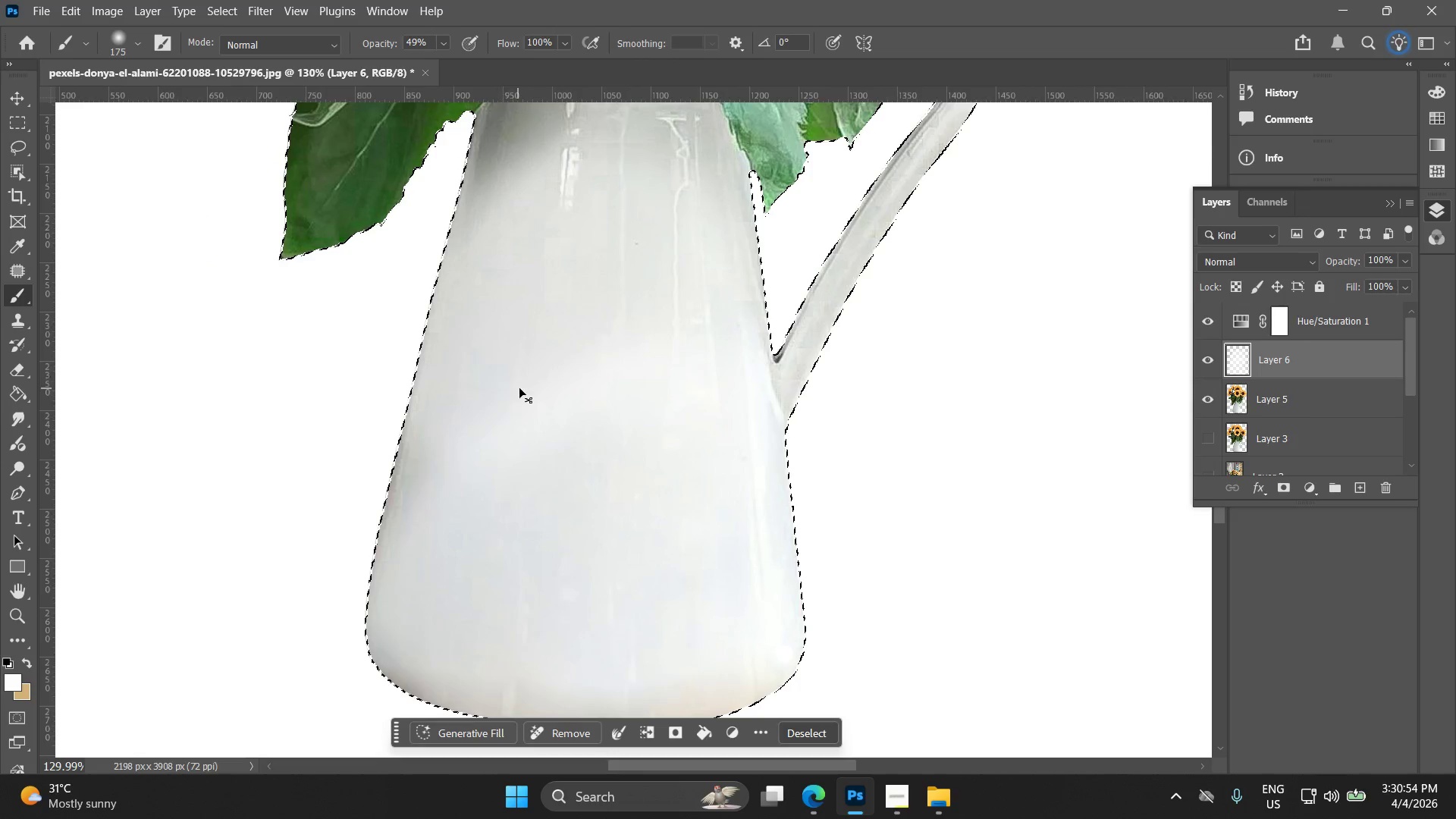 
key(Control+Z)
 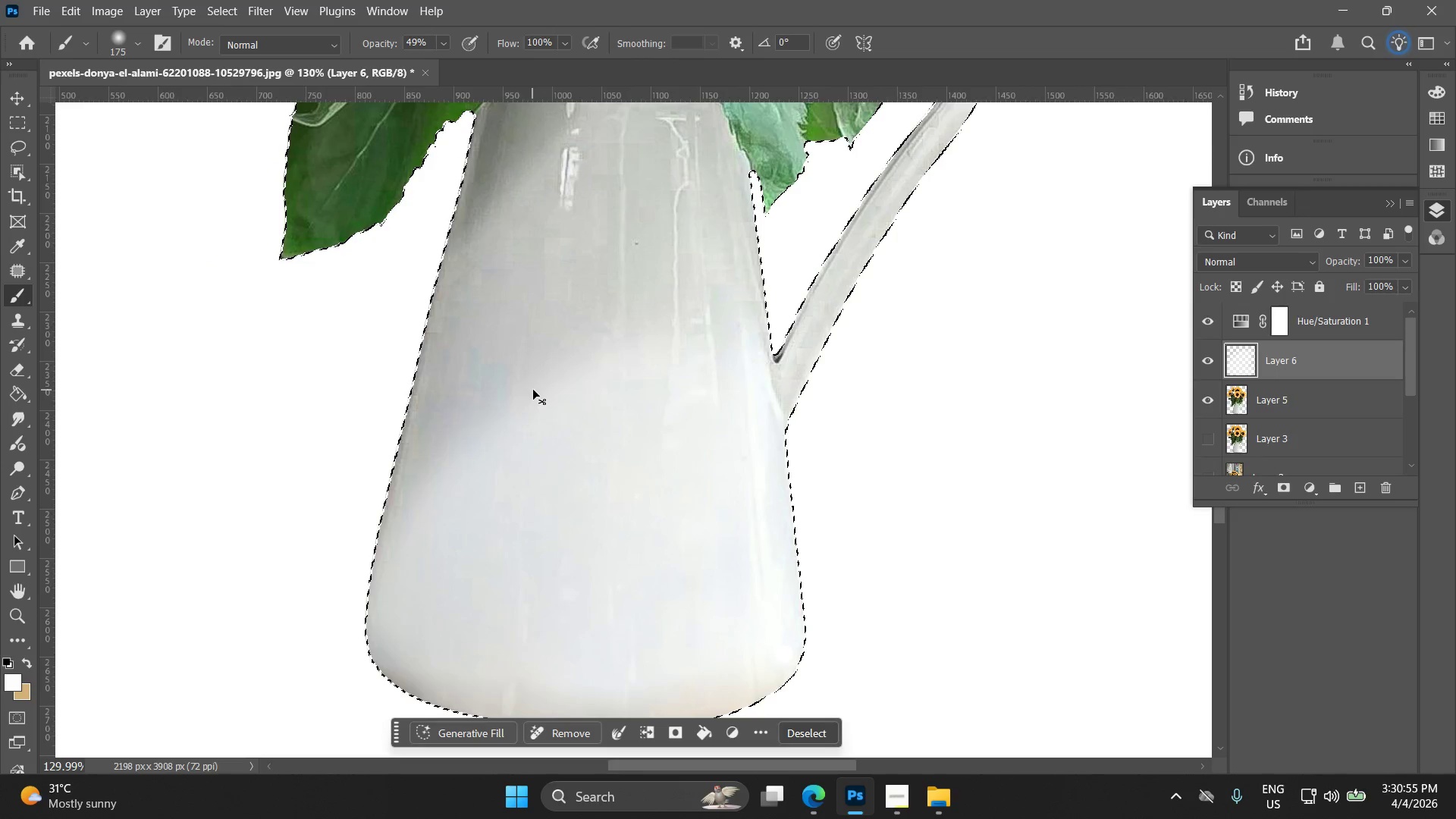 
key(Control+Z)
 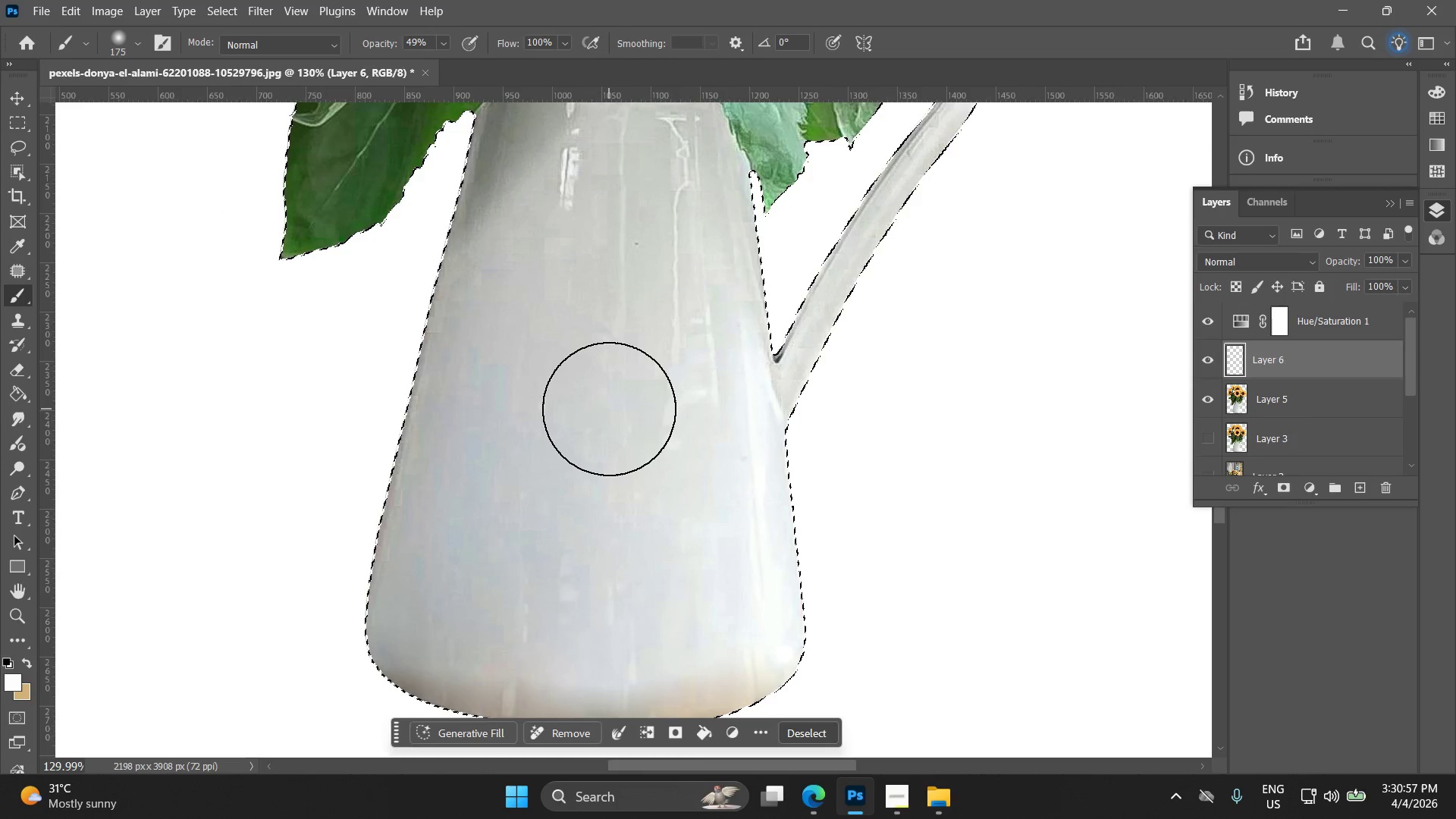 
key(BracketRight)
 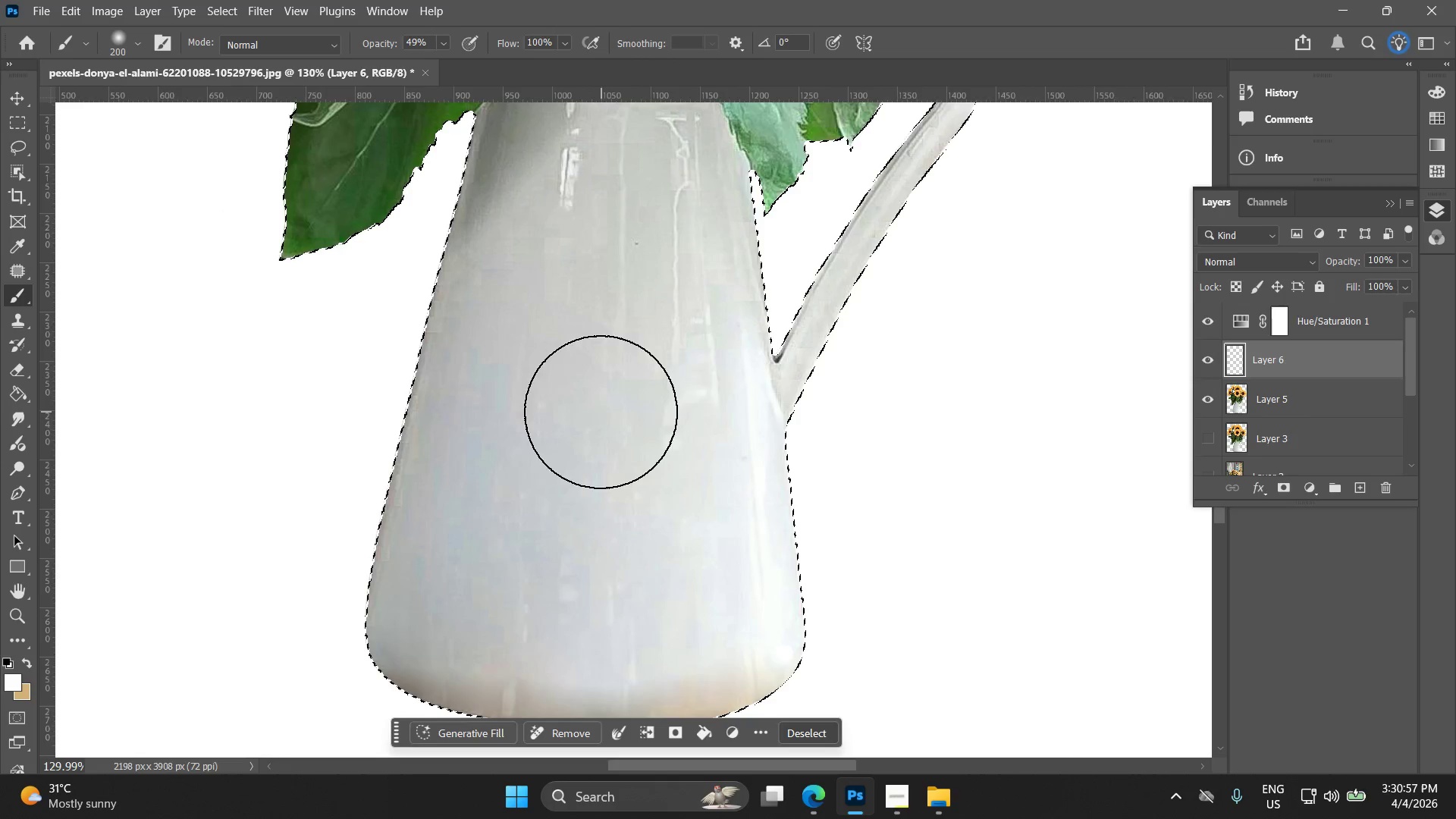 
key(BracketRight)
 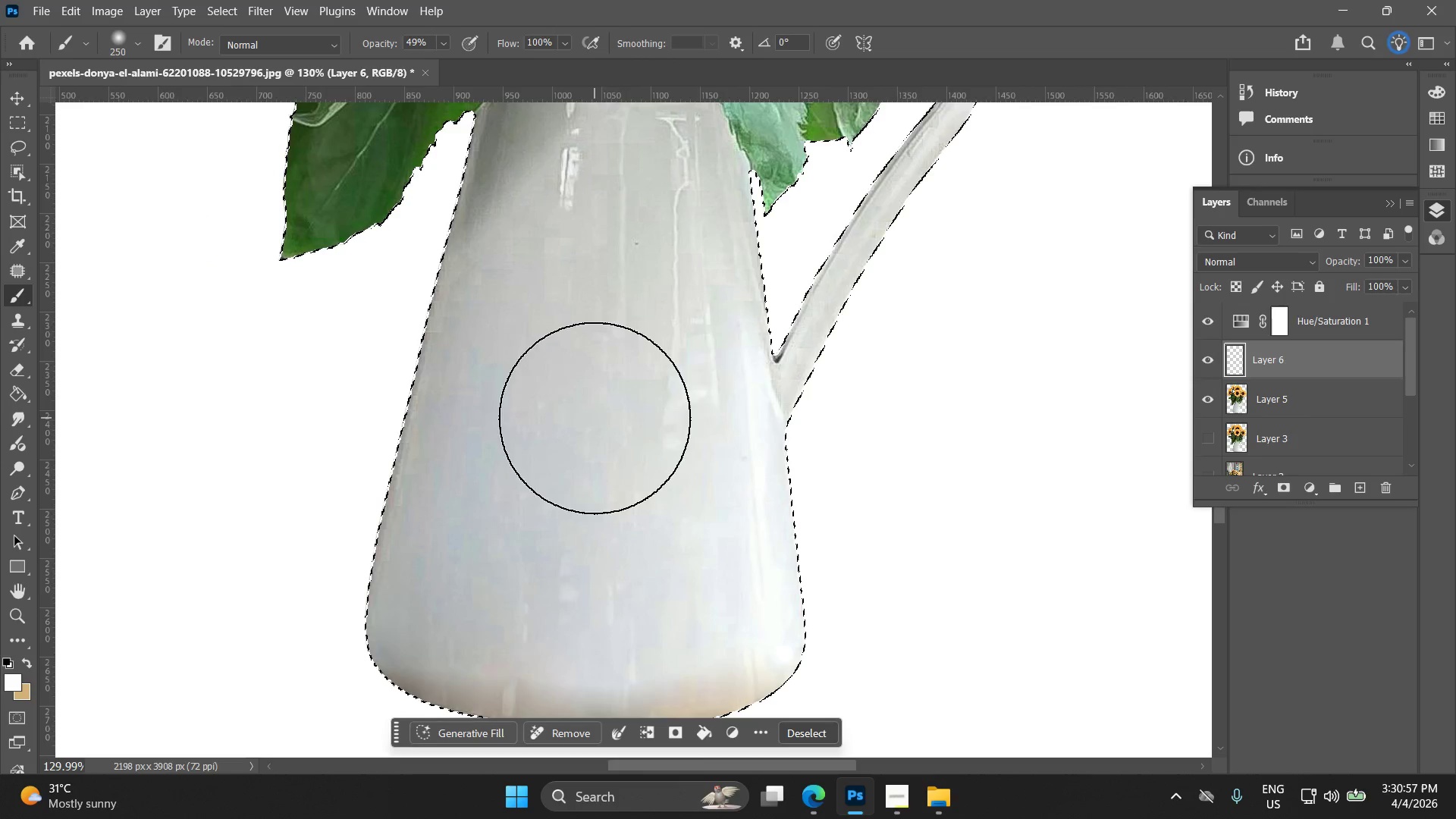 
key(BracketRight)
 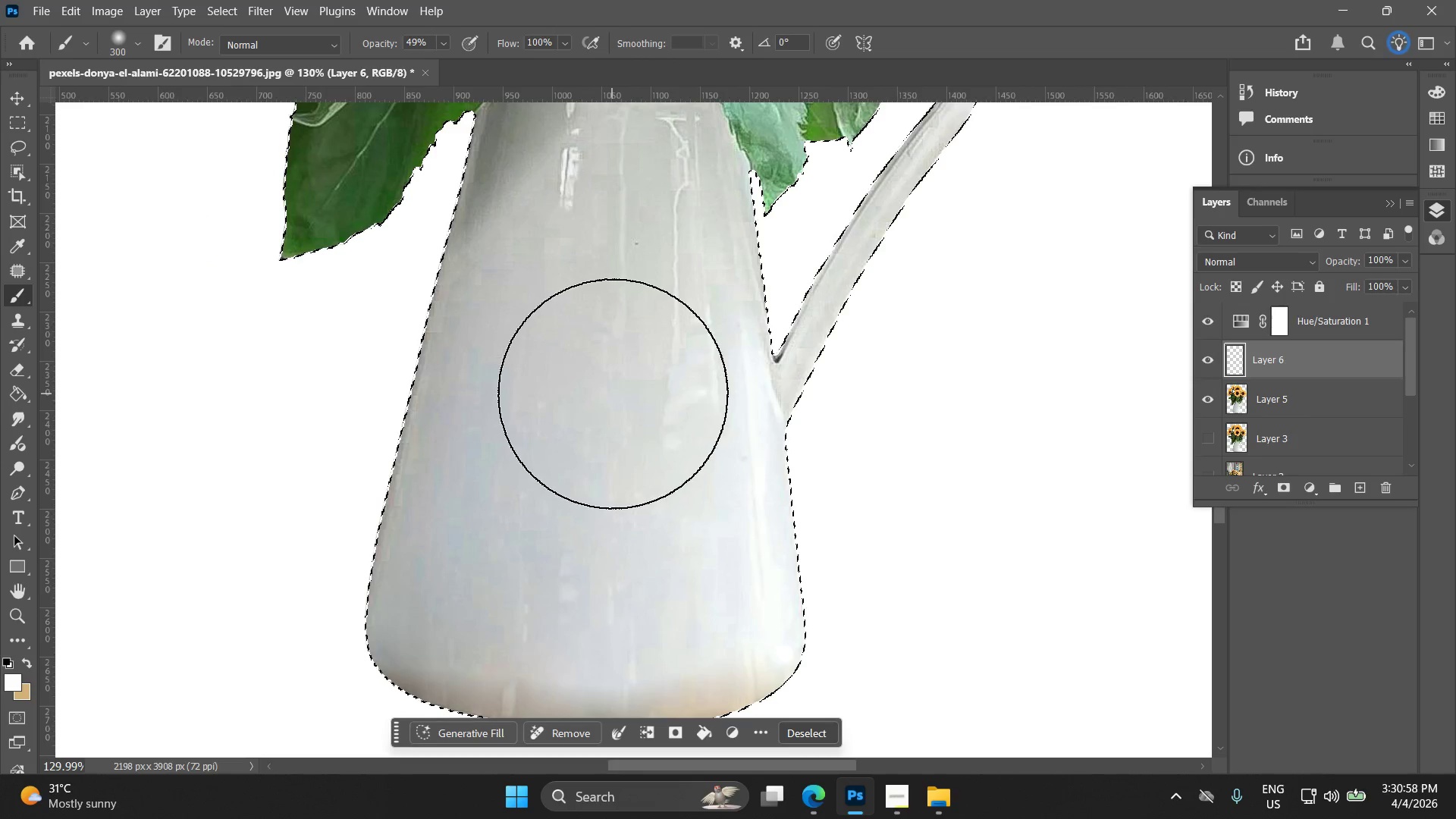 
left_click_drag(start_coordinate=[602, 405], to_coordinate=[1122, 230])
 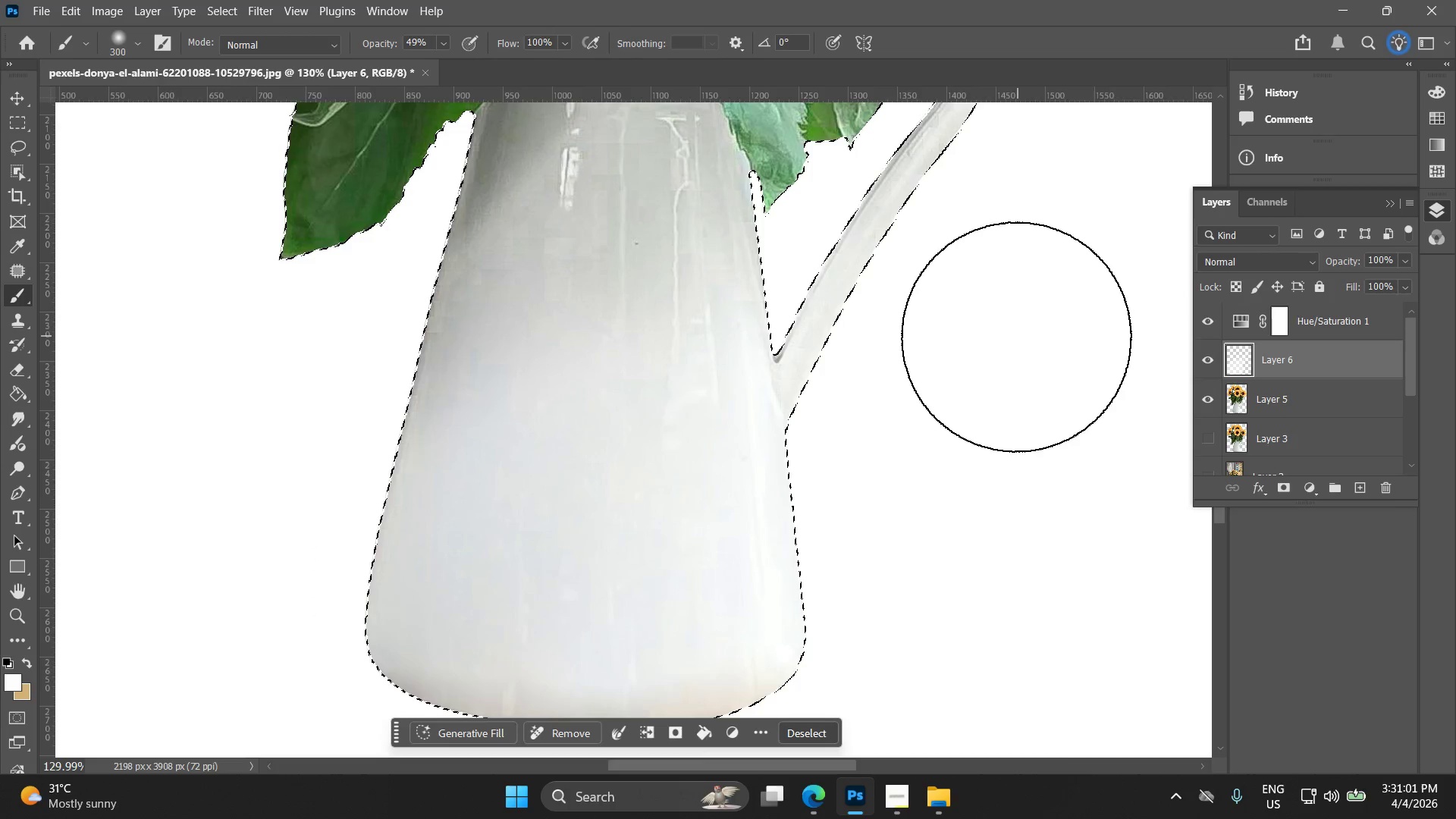 
hold_key(key=Space, duration=0.78)
 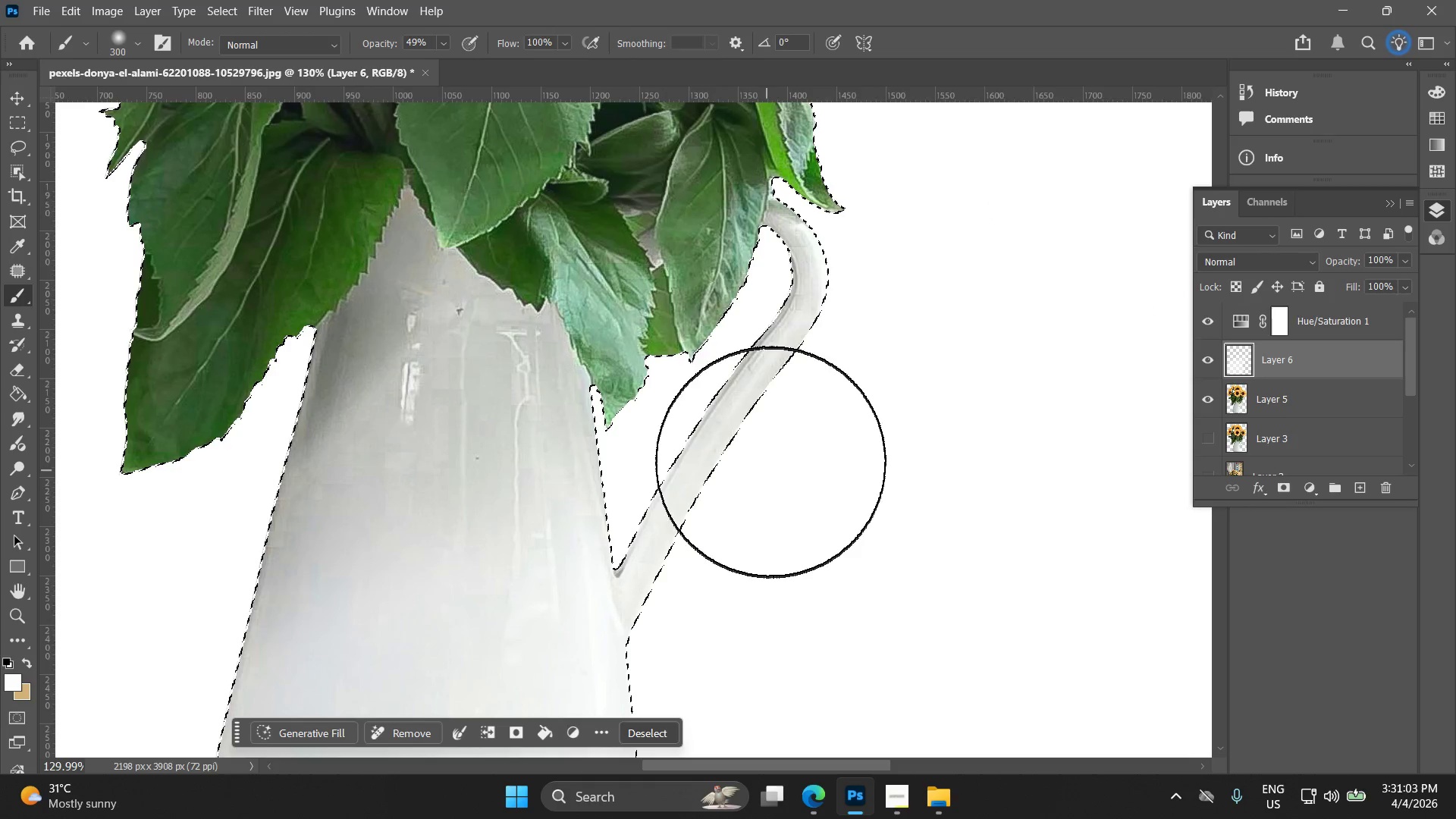 
left_click_drag(start_coordinate=[1004, 362], to_coordinate=[845, 576])
 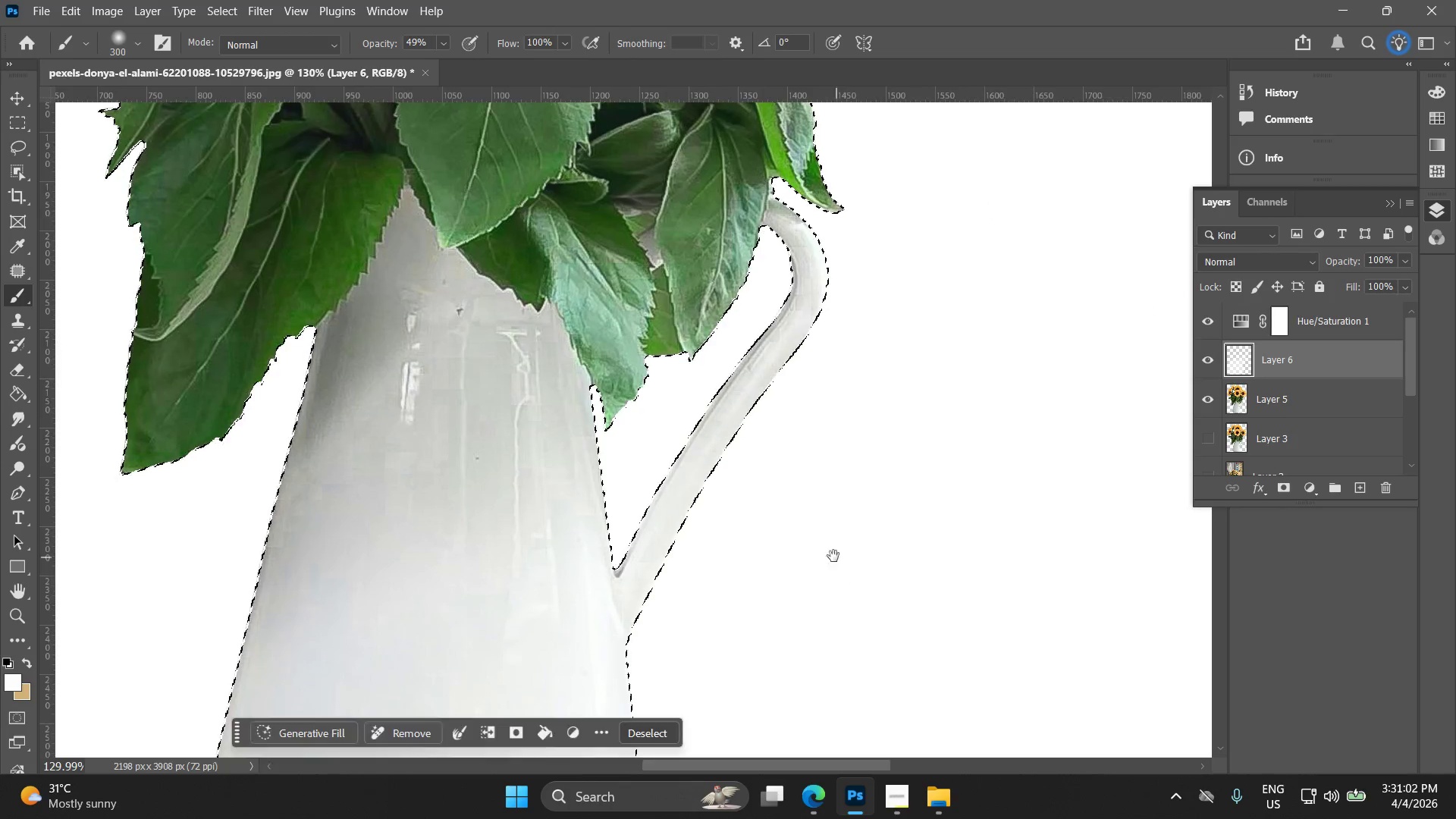 
left_click_drag(start_coordinate=[766, 471], to_coordinate=[949, 325])
 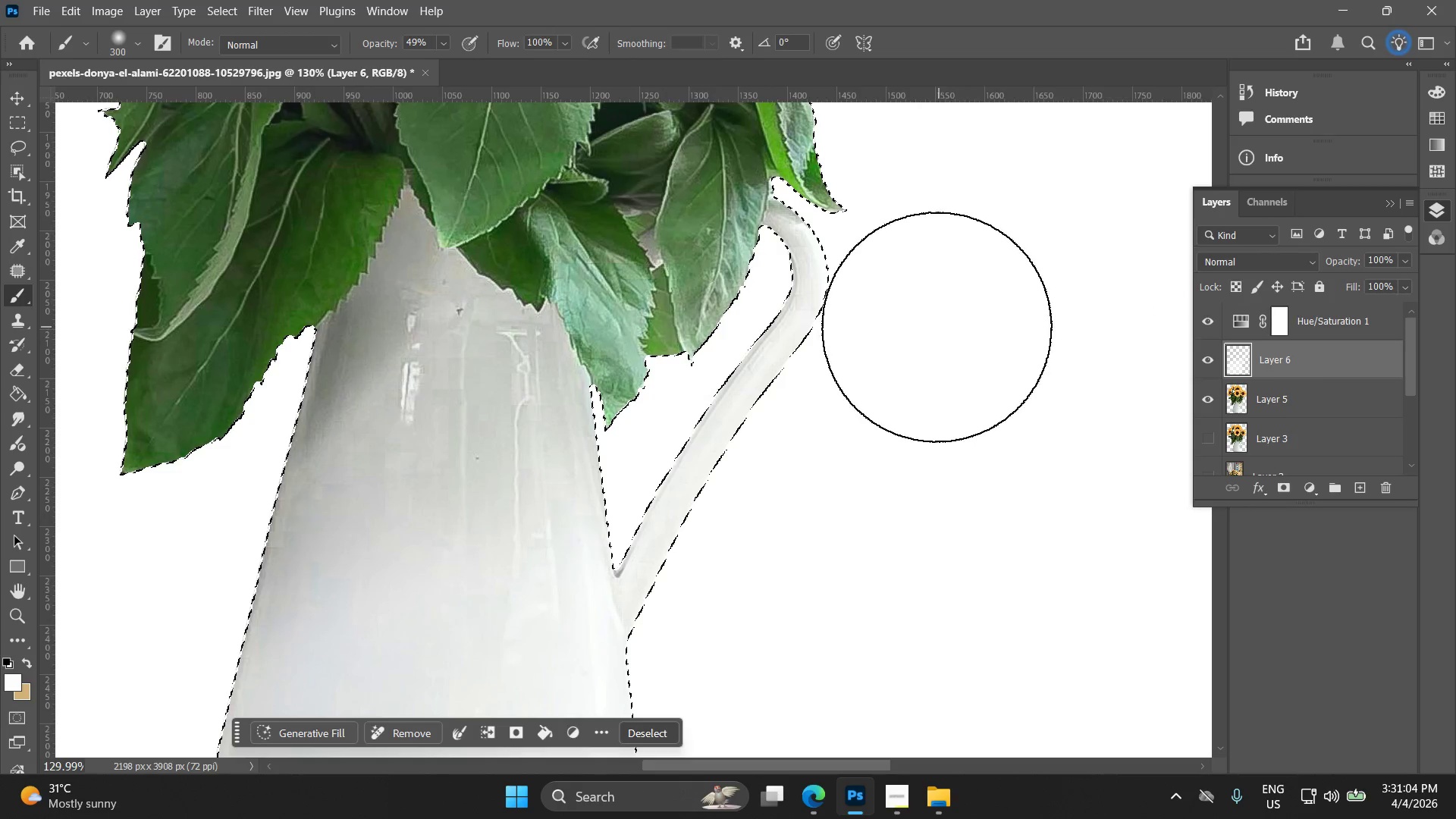 
key(BracketLeft)
 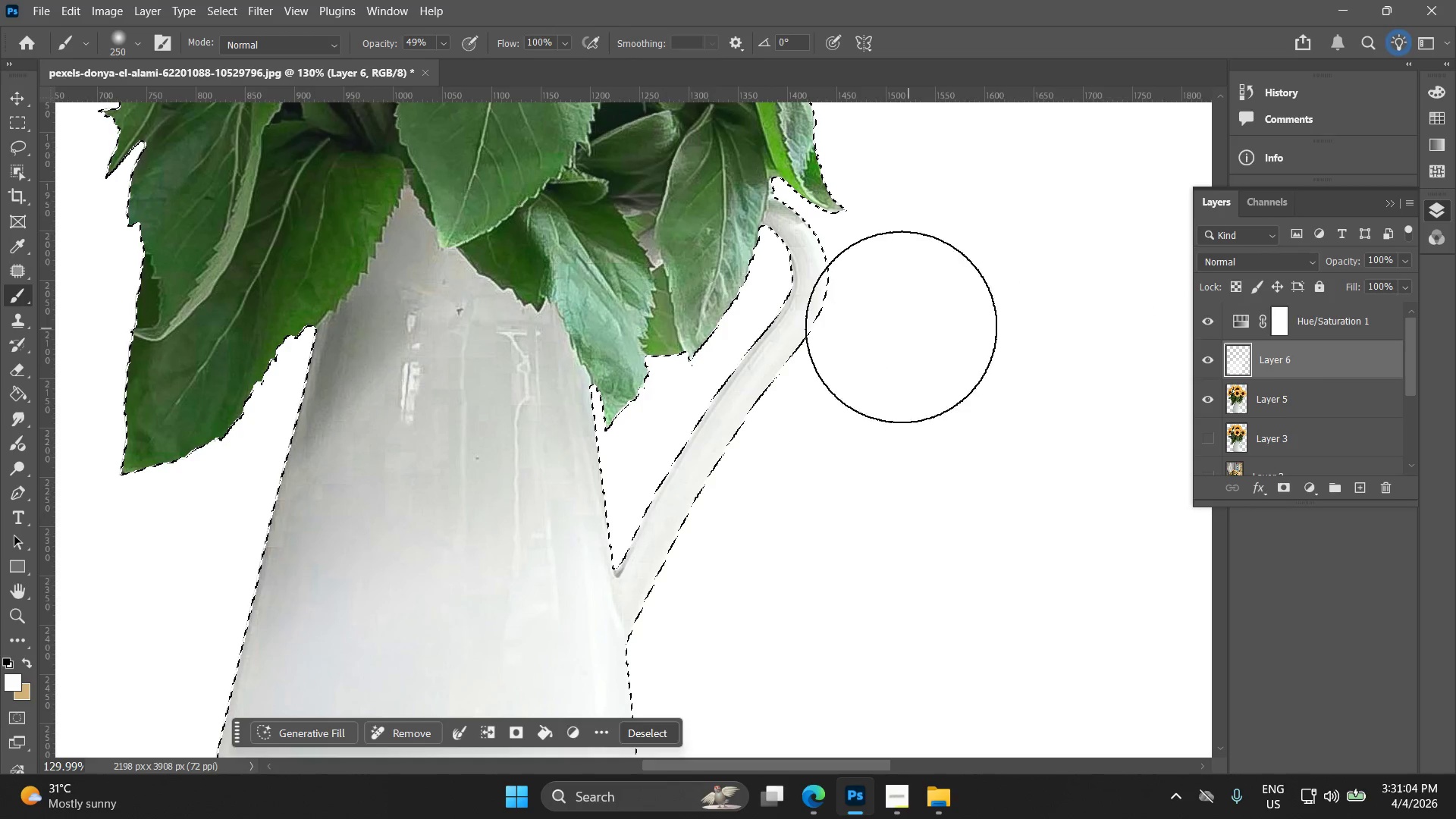 
key(BracketLeft)
 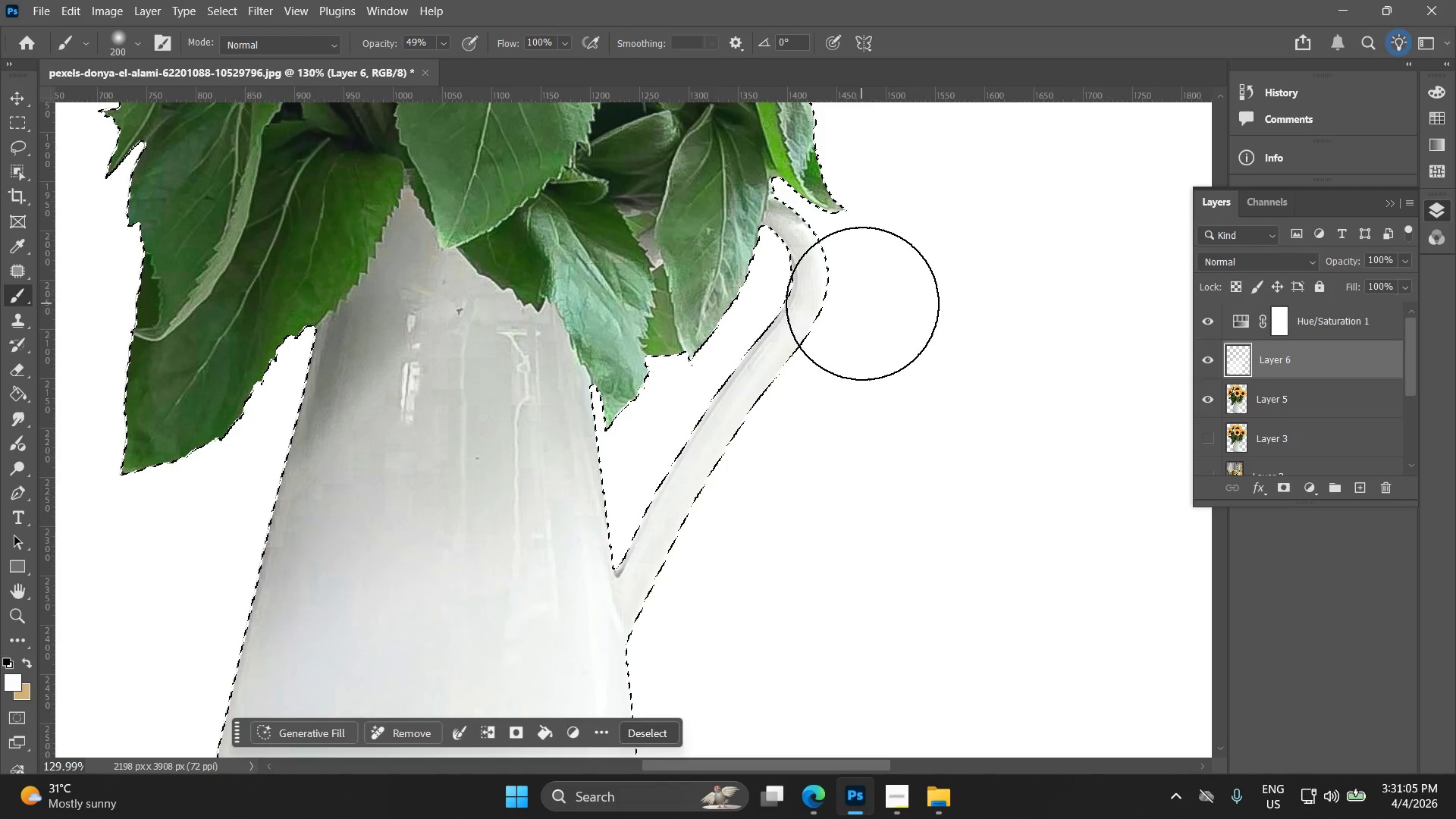 
key(BracketLeft)
 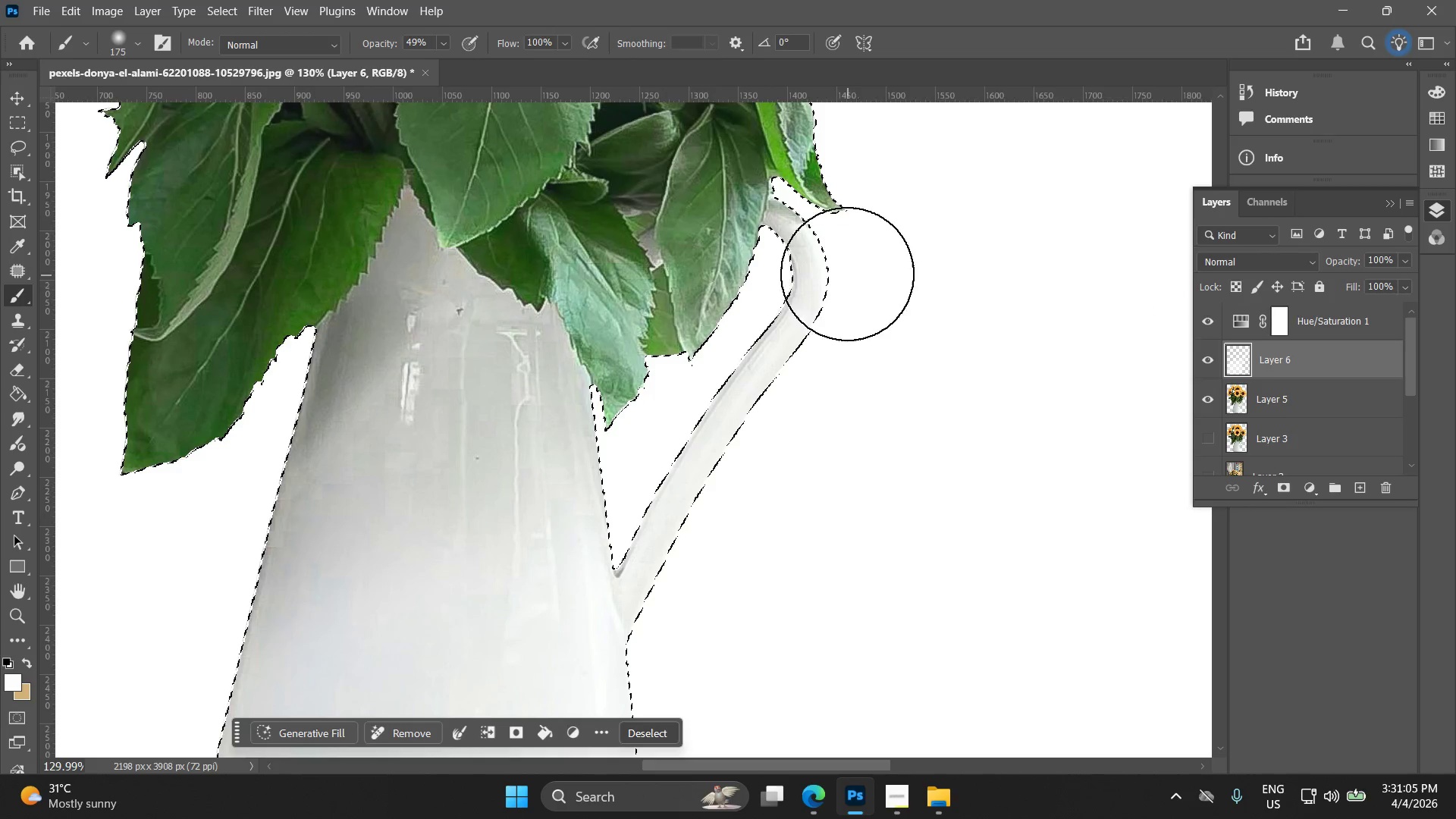 
key(BracketLeft)
 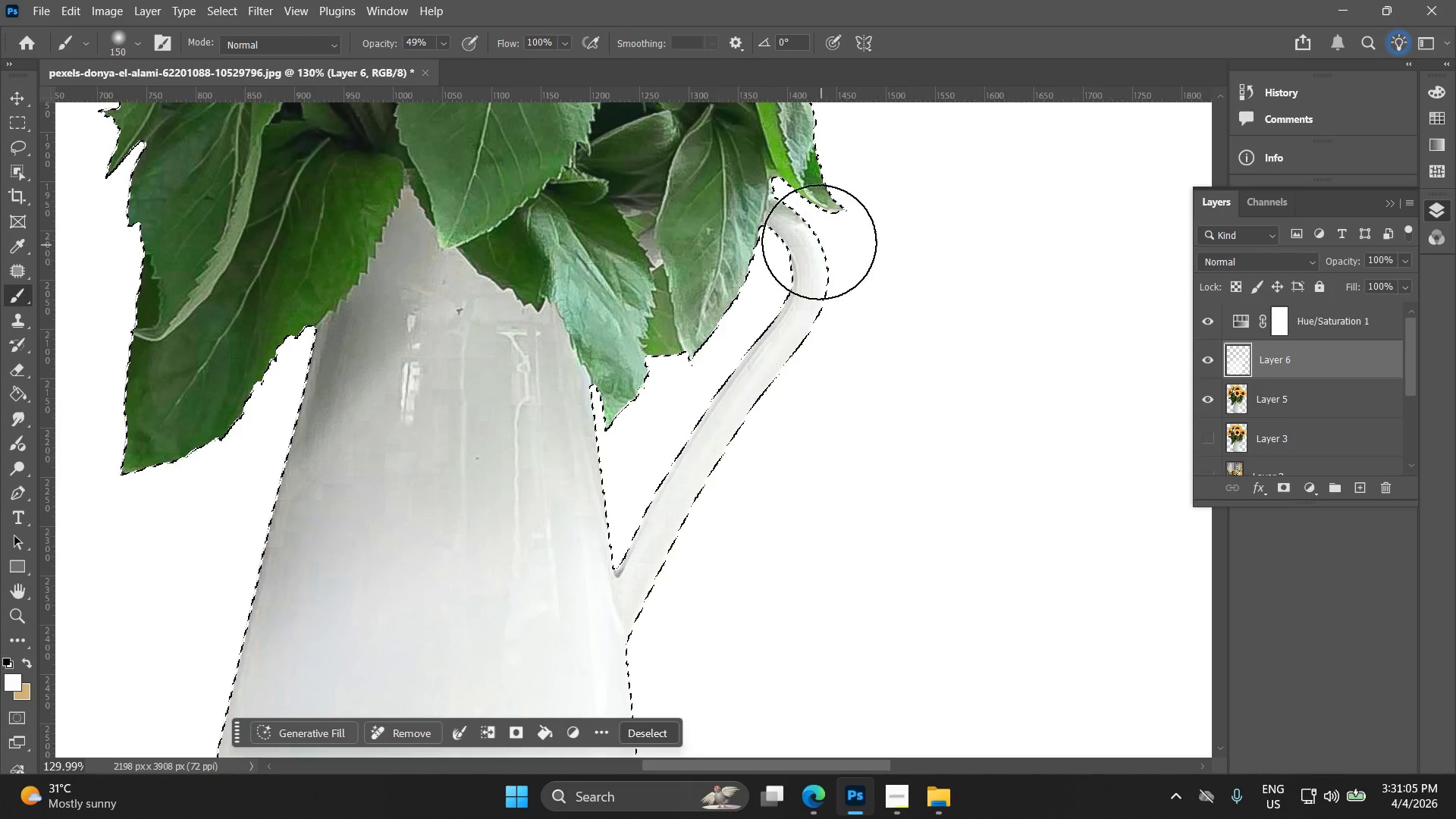 
key(BracketLeft)
 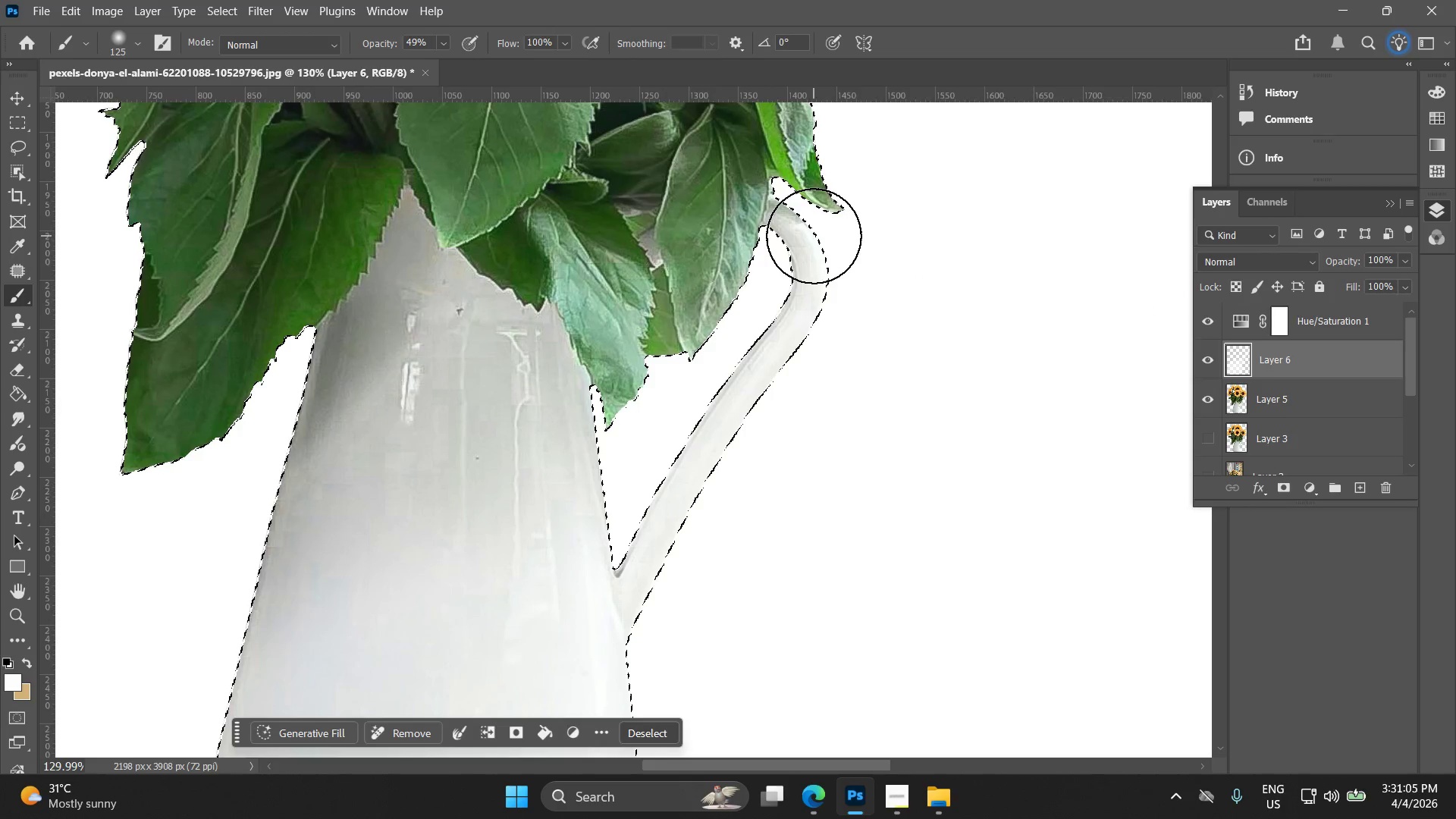 
key(BracketLeft)
 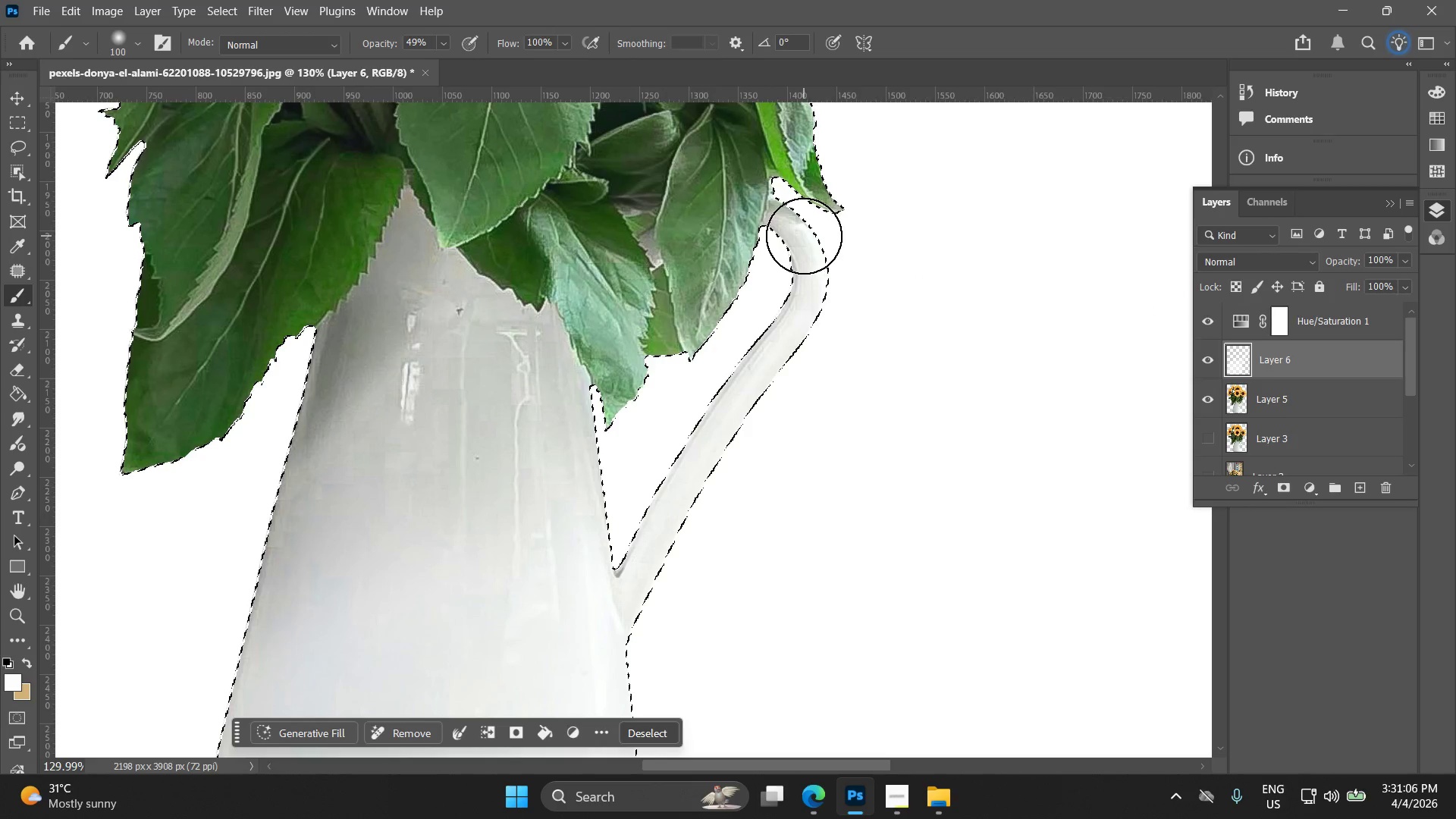 
key(BracketLeft)
 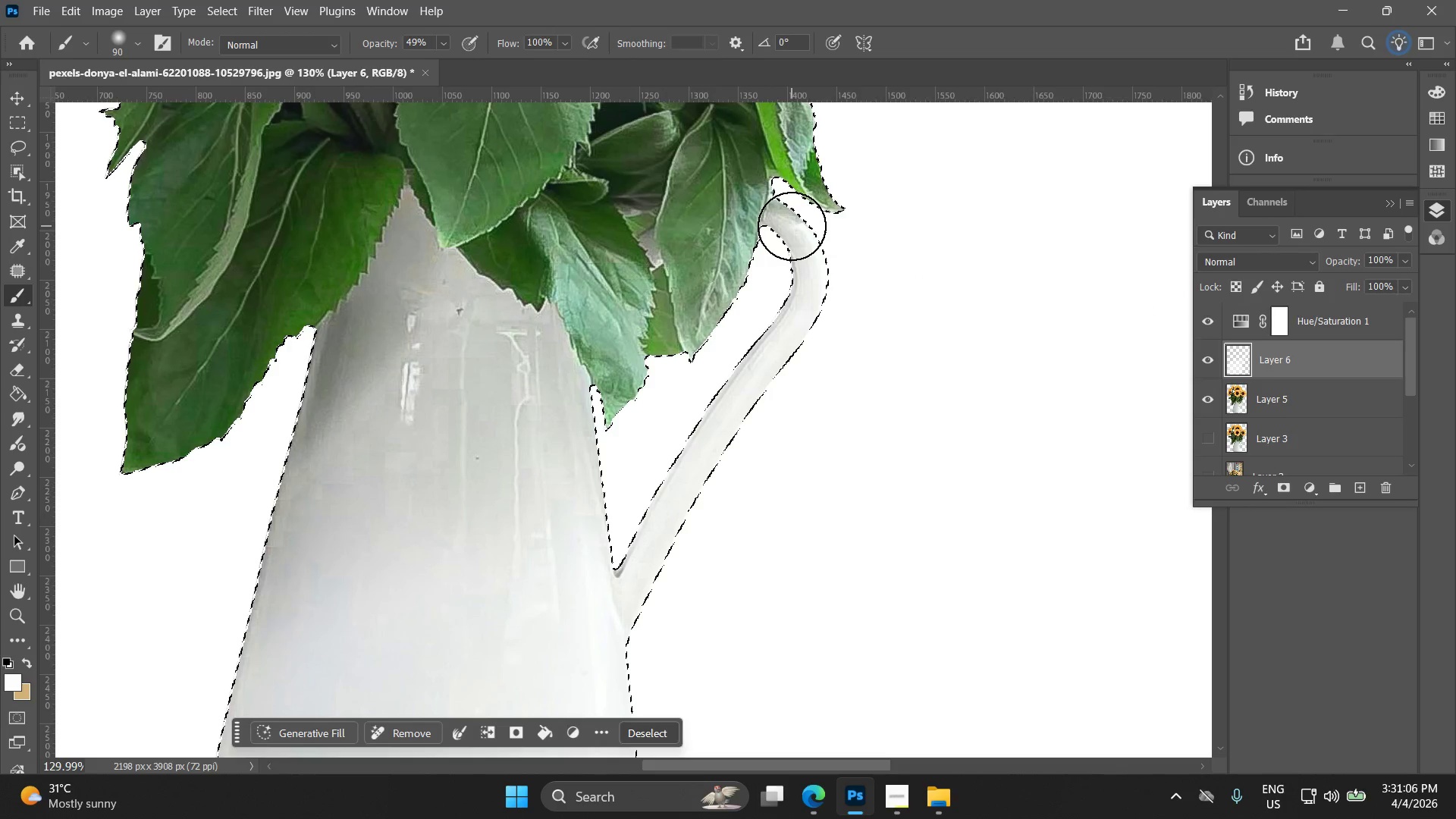 
left_click_drag(start_coordinate=[793, 226], to_coordinate=[736, 498])
 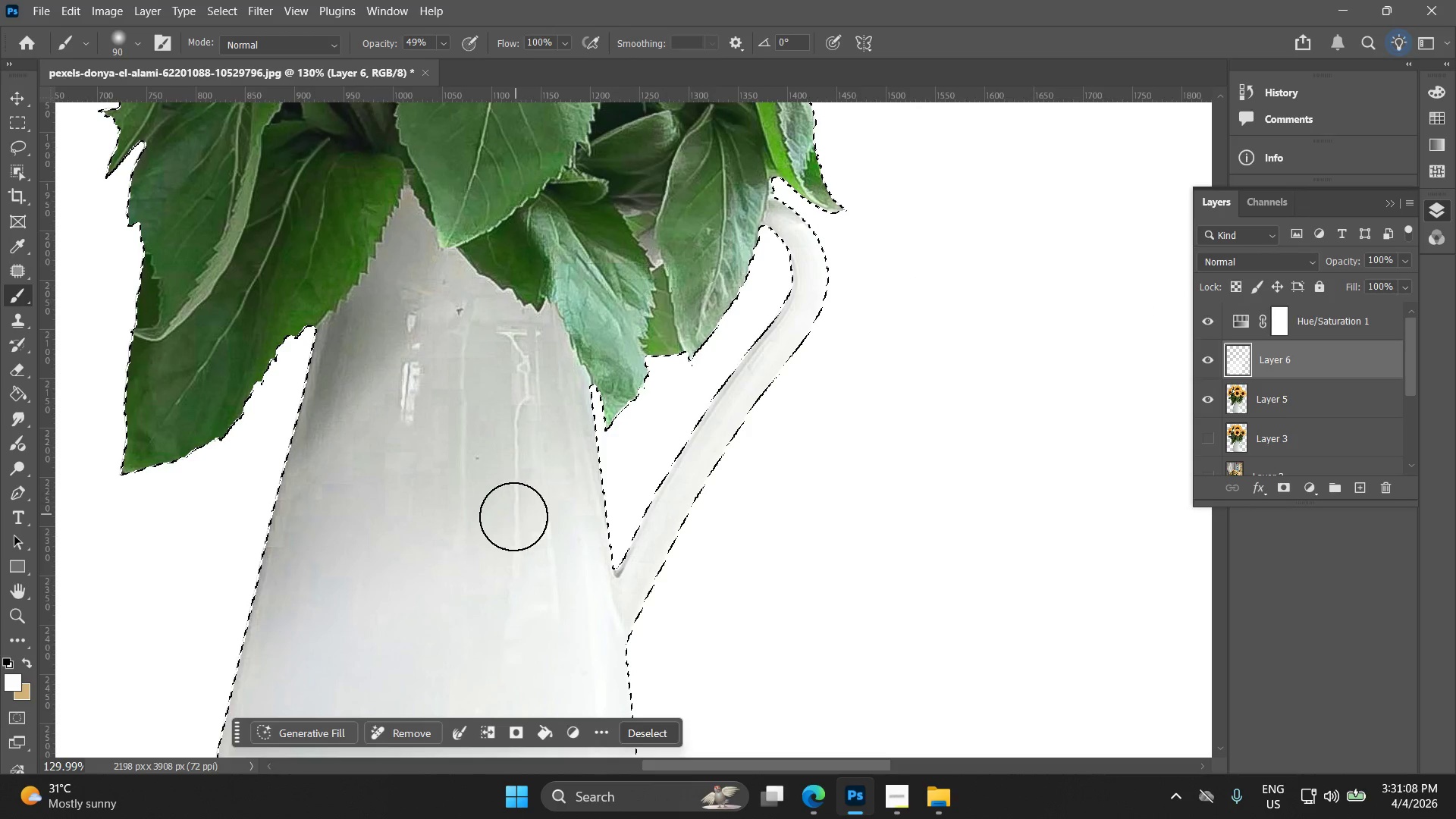 
left_click_drag(start_coordinate=[510, 478], to_coordinate=[508, 437])
 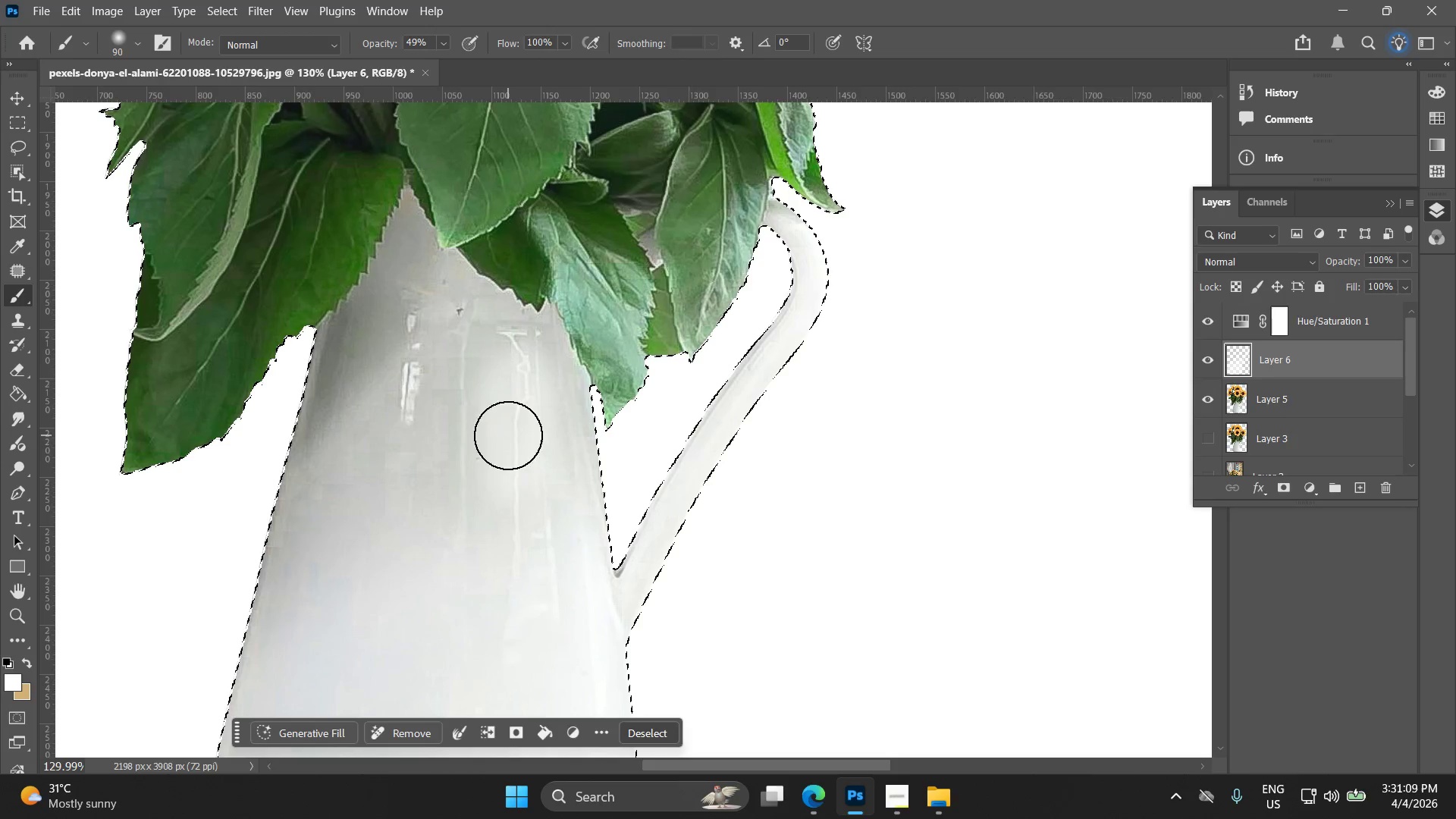 
key(Control+Z)
 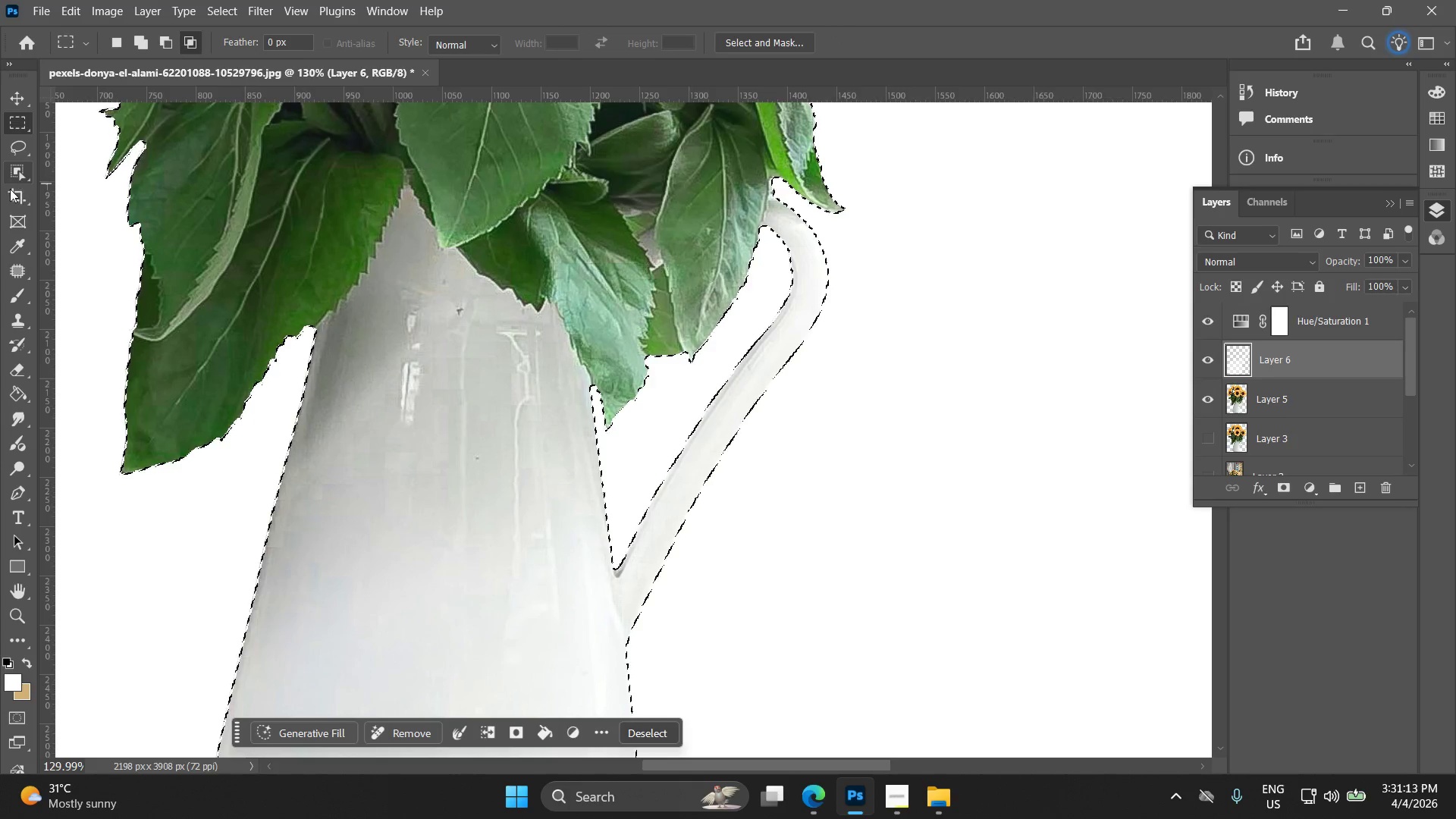 
left_click([22, 268])
 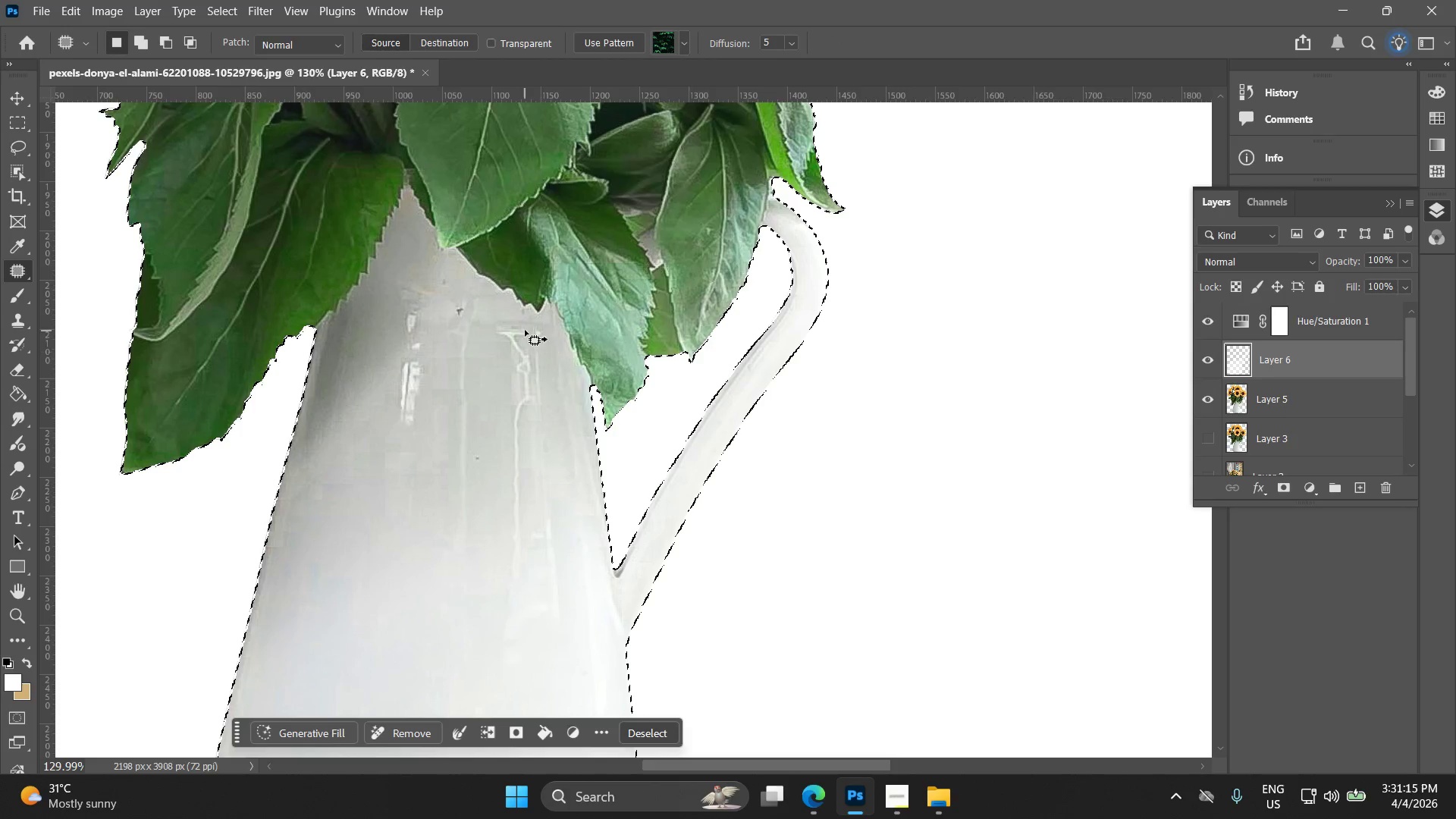 
left_click_drag(start_coordinate=[529, 326], to_coordinate=[498, 352])
 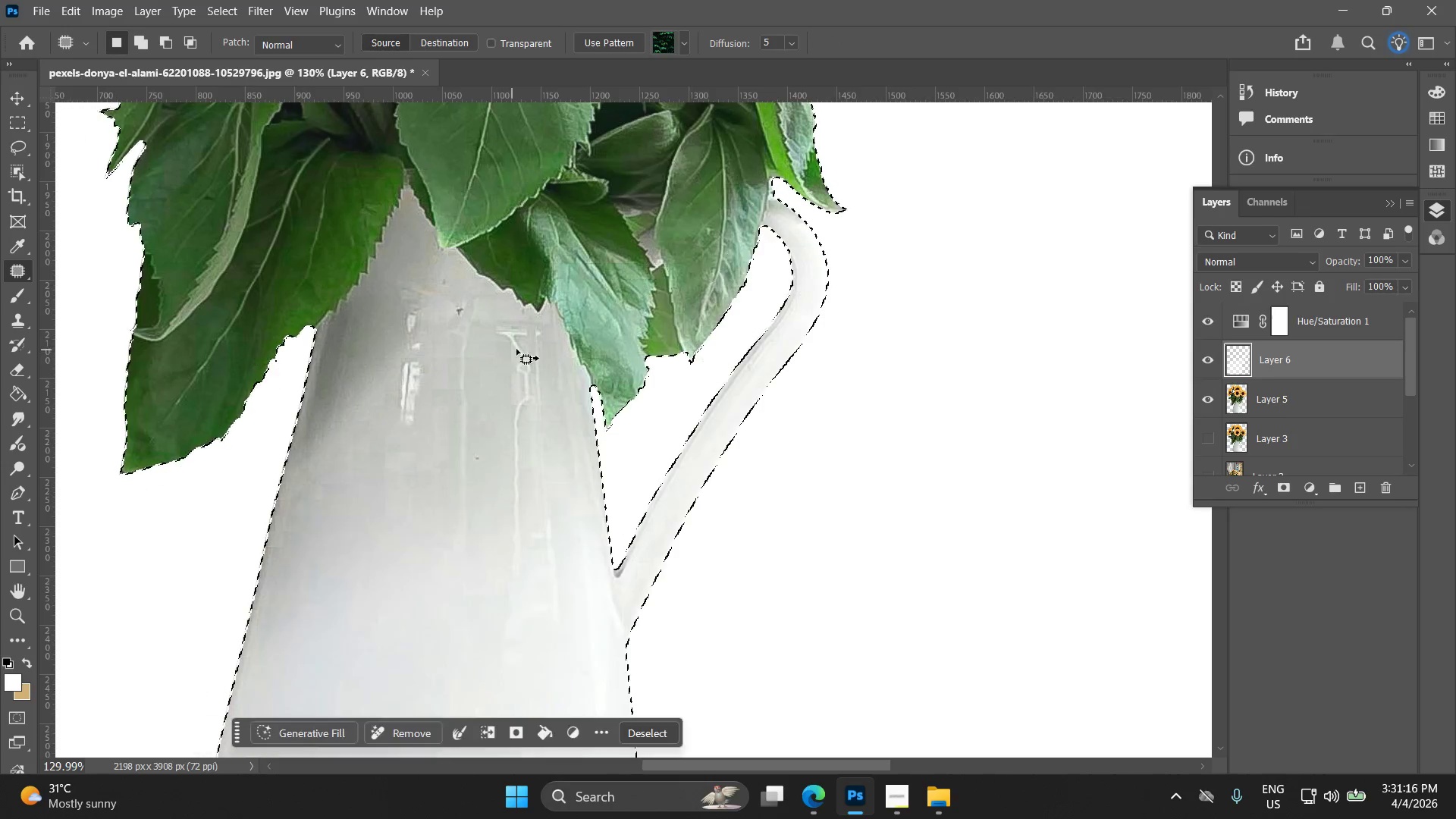 
key(Control+ControlLeft)
 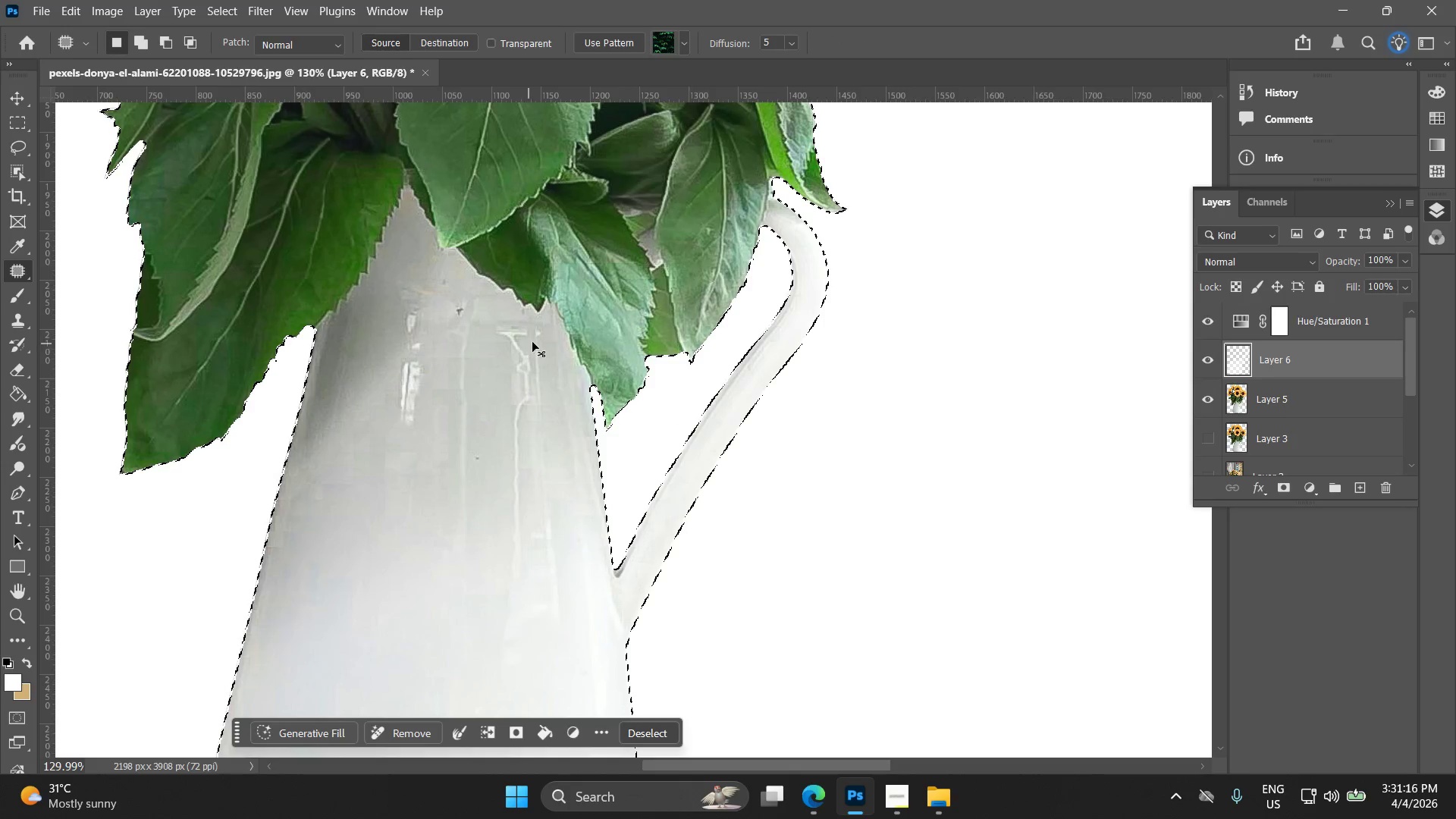 
key(Control+Z)
 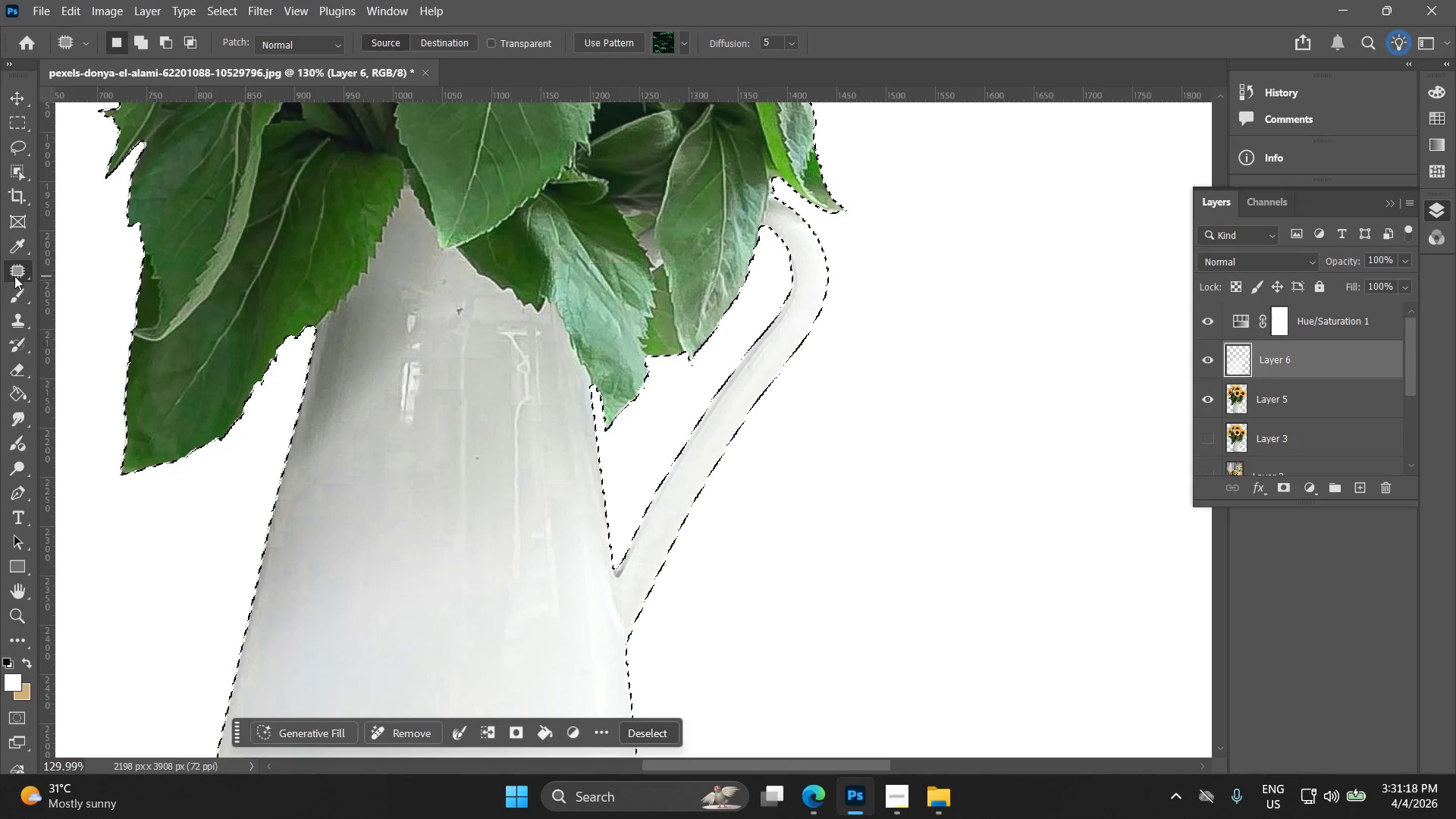 
double_click([513, 351])
 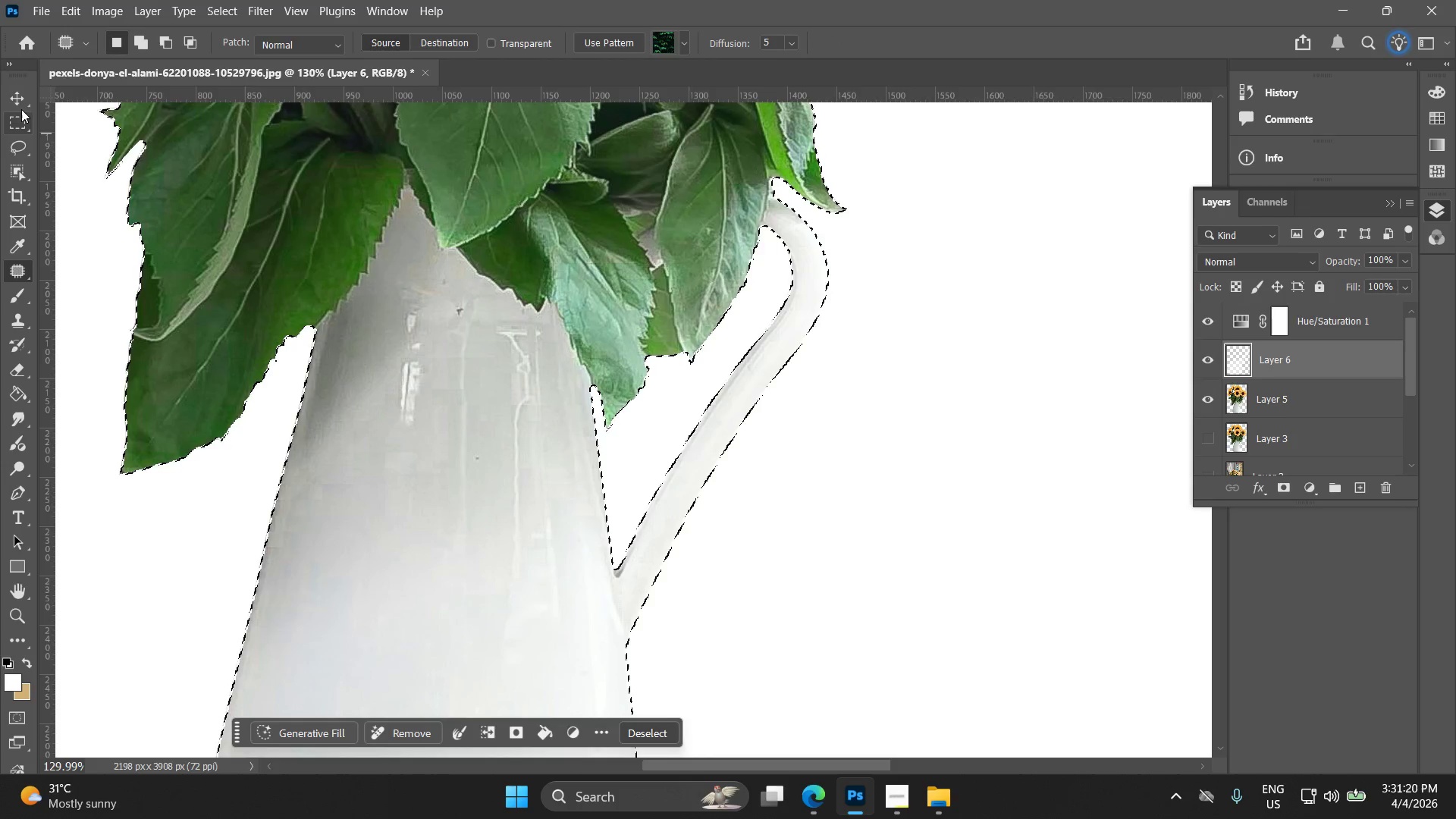 
left_click([18, 120])
 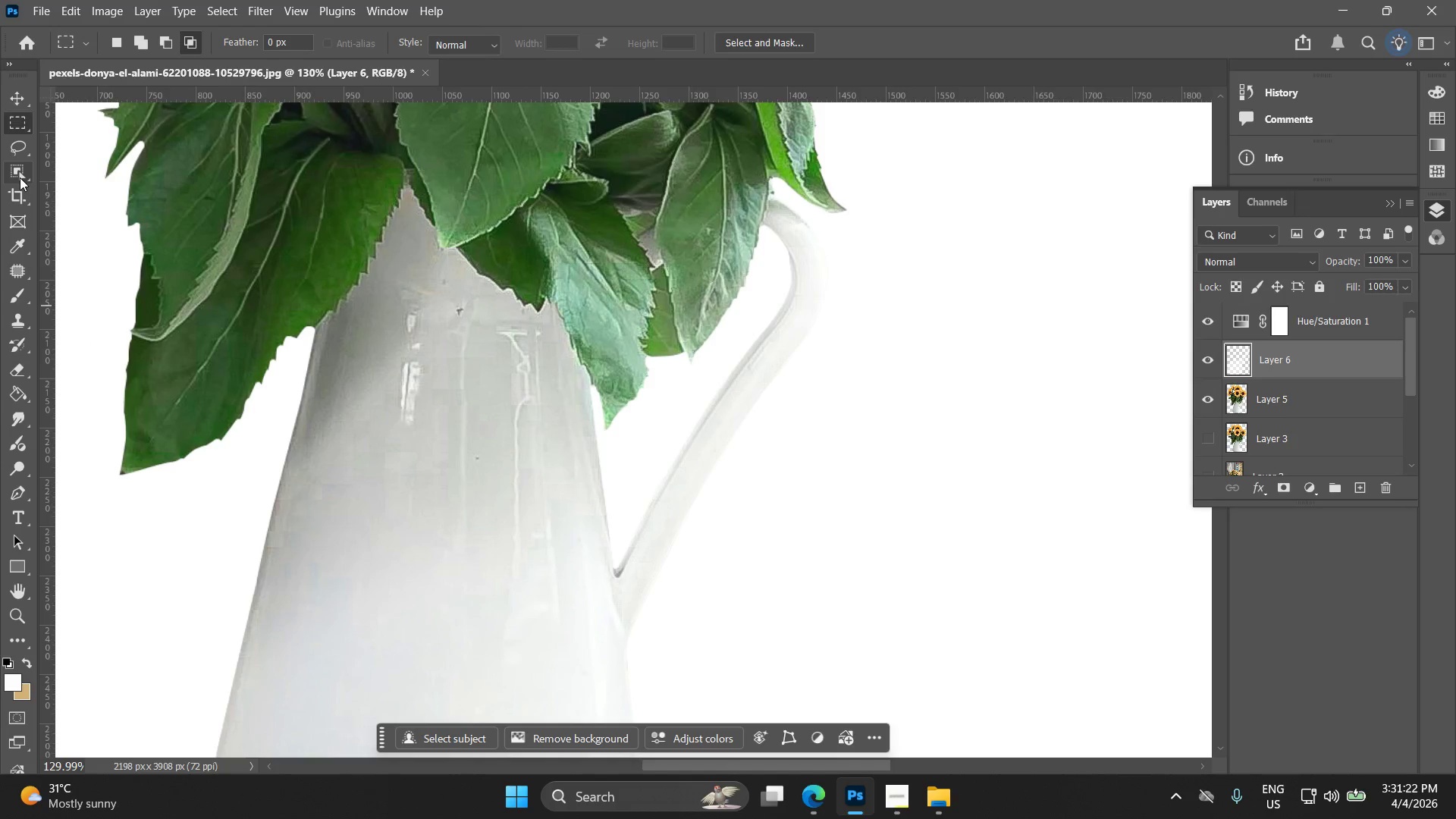 
left_click([17, 269])
 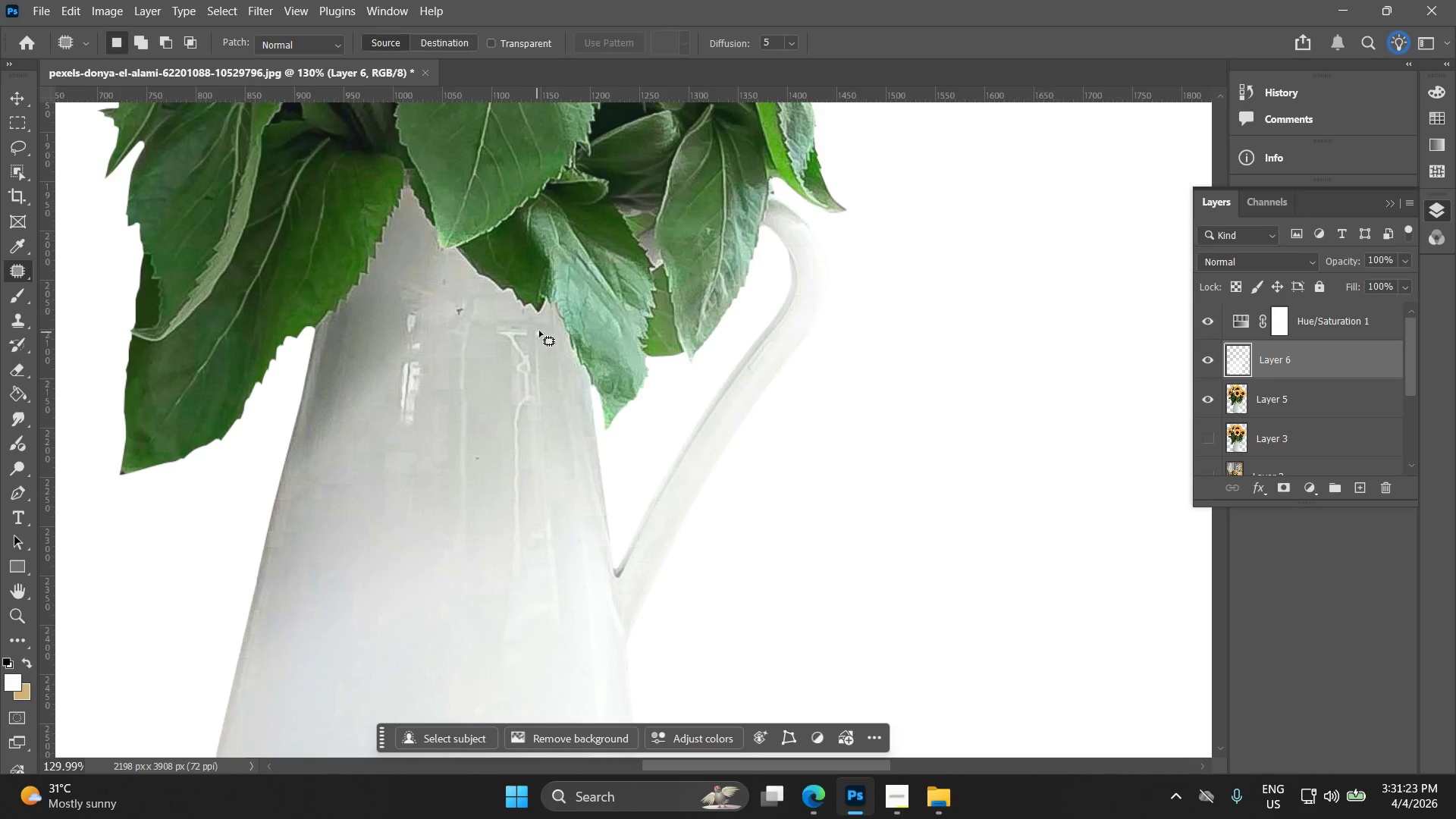 
left_click_drag(start_coordinate=[543, 325], to_coordinate=[537, 355])
 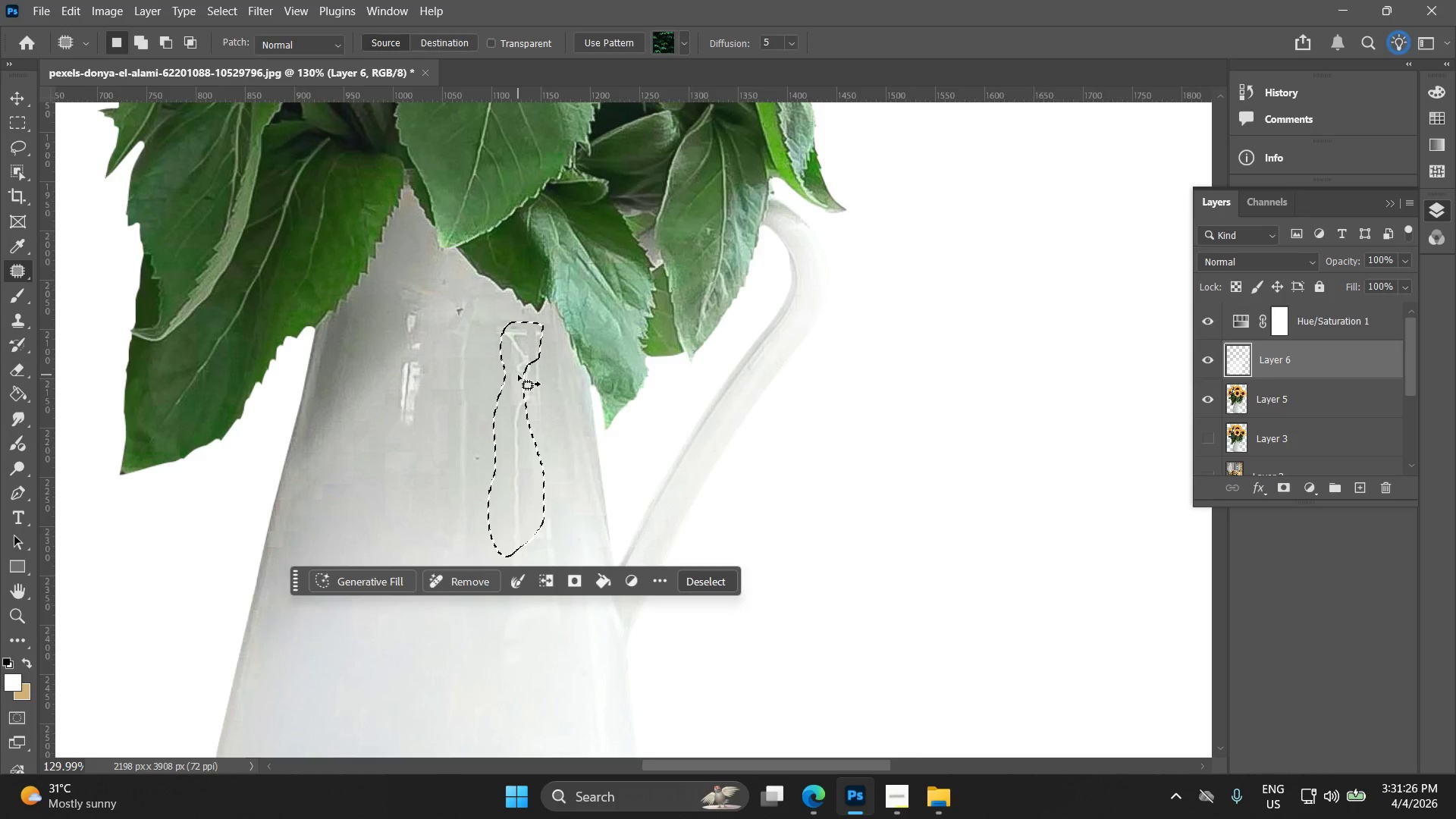 
left_click_drag(start_coordinate=[515, 384], to_coordinate=[435, 538])
 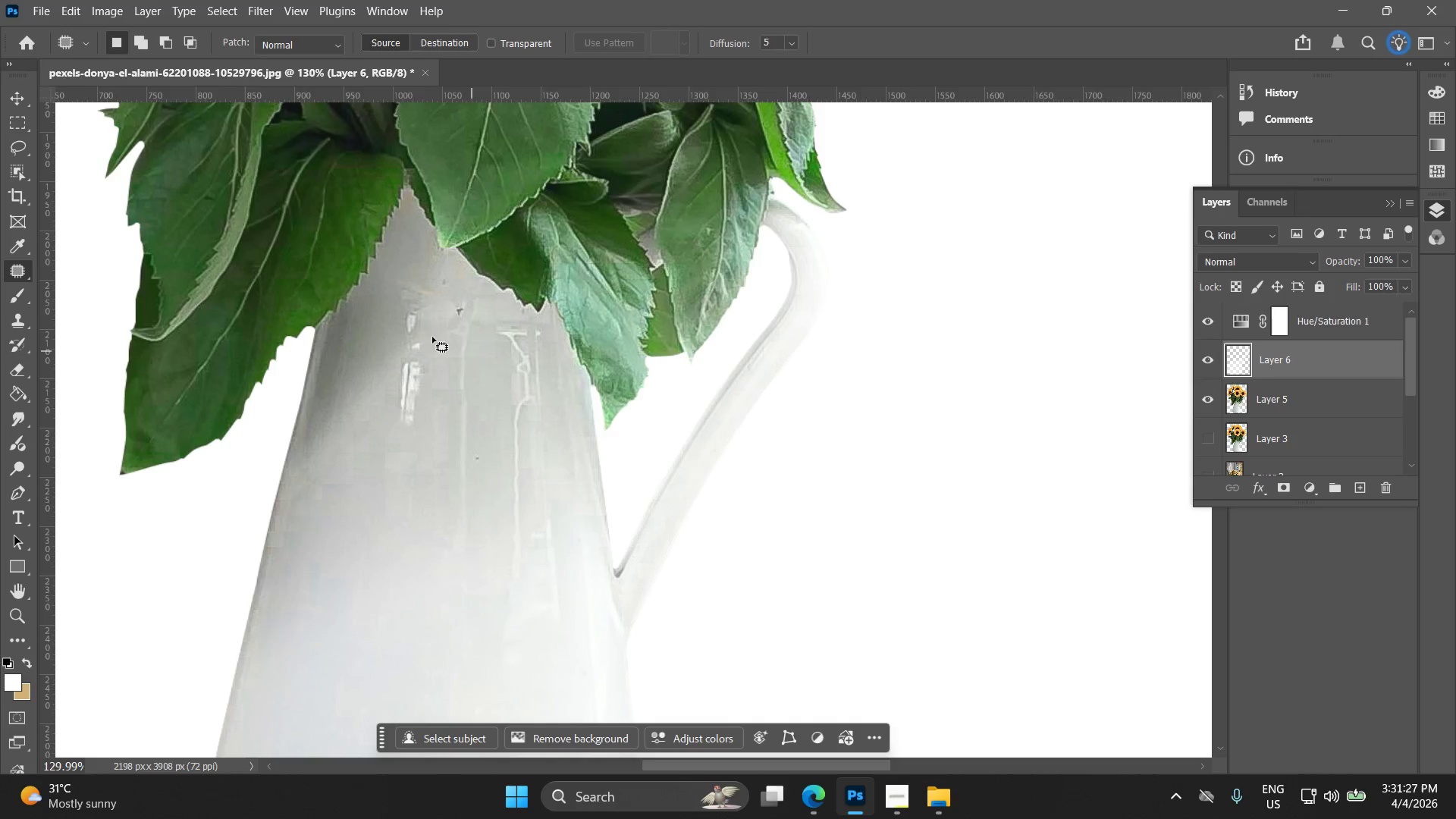 
left_click_drag(start_coordinate=[419, 287], to_coordinate=[427, 274])
 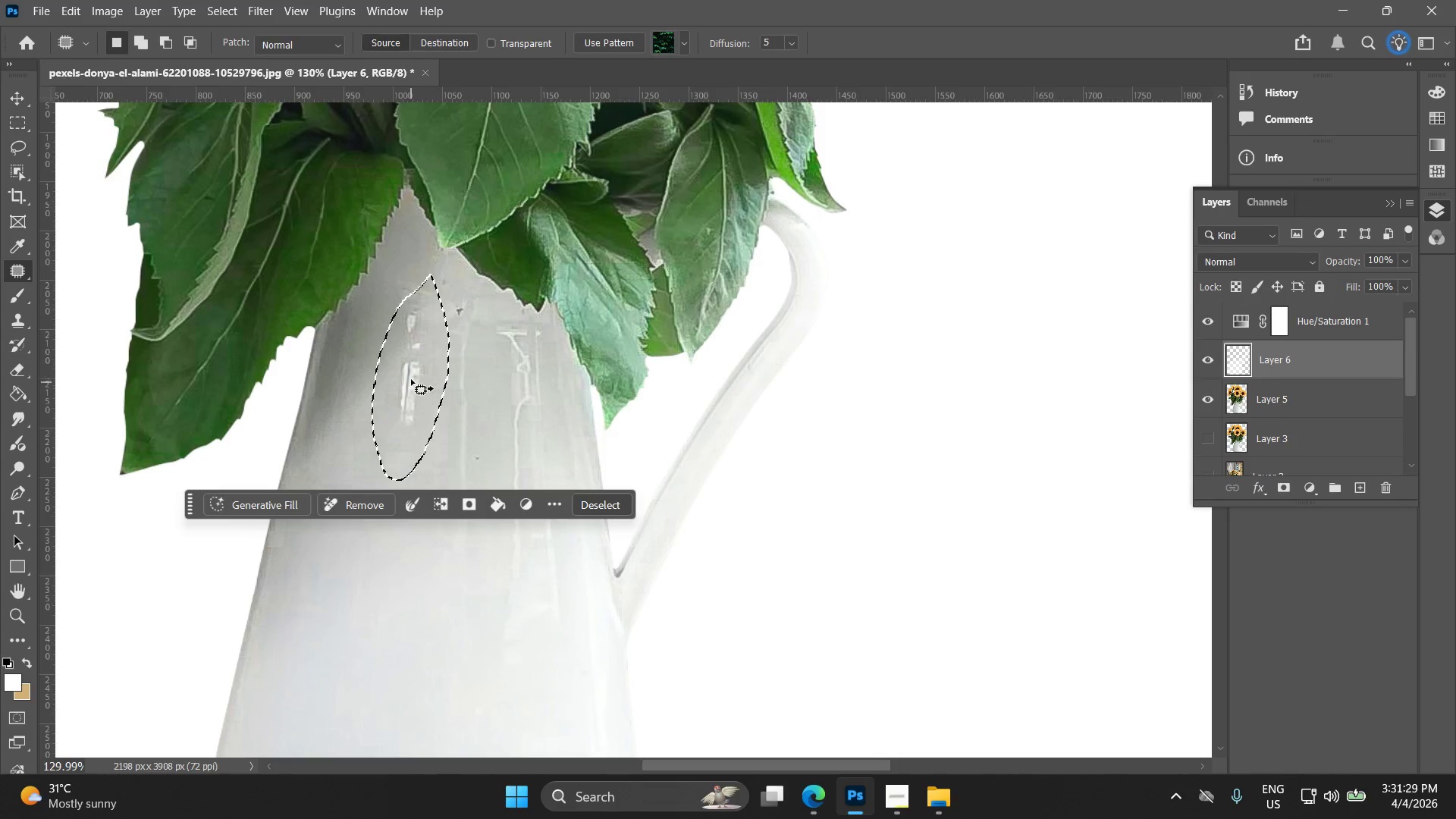 
left_click_drag(start_coordinate=[411, 378], to_coordinate=[396, 560])
 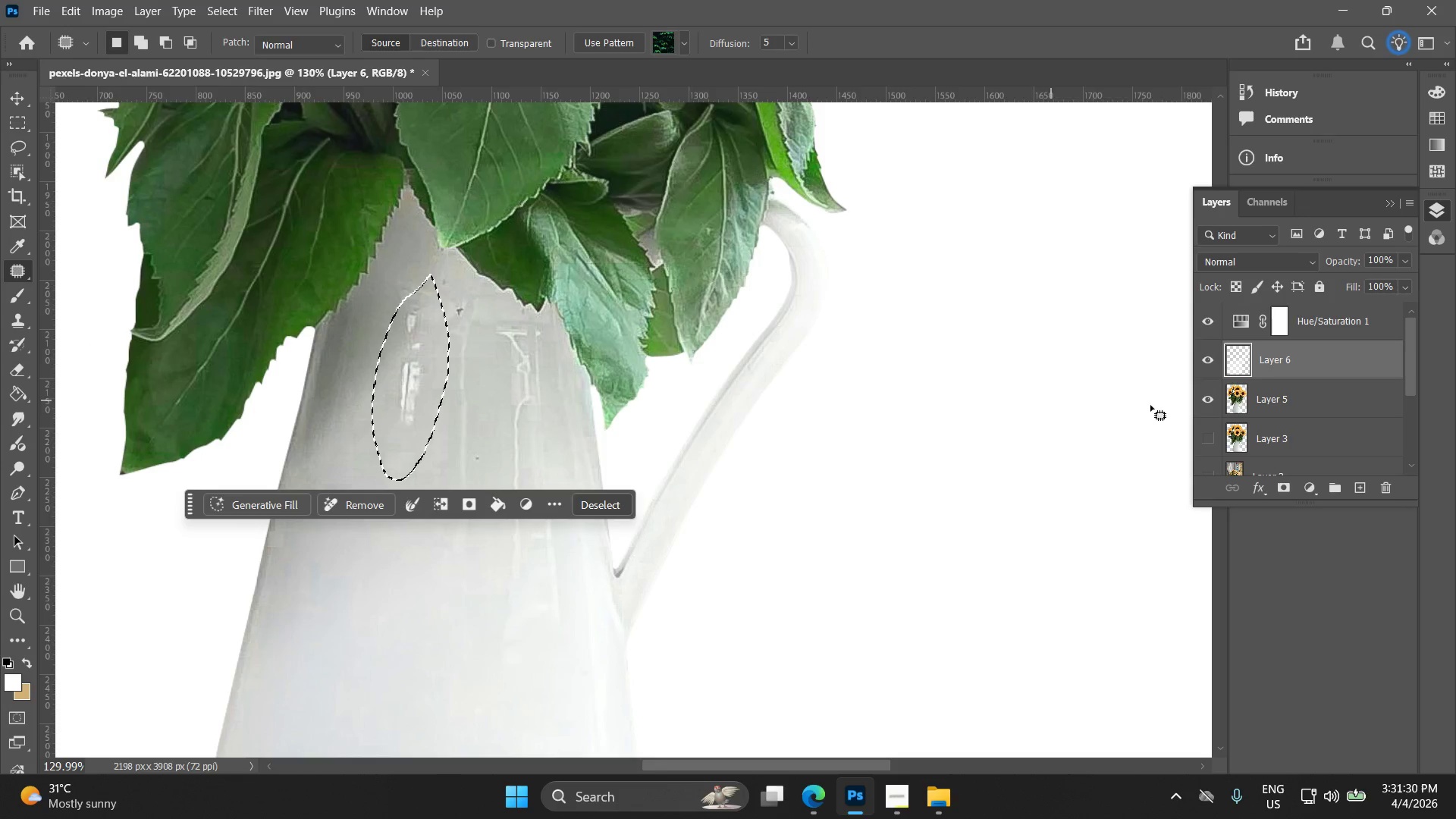 
key(Control+ControlLeft)
 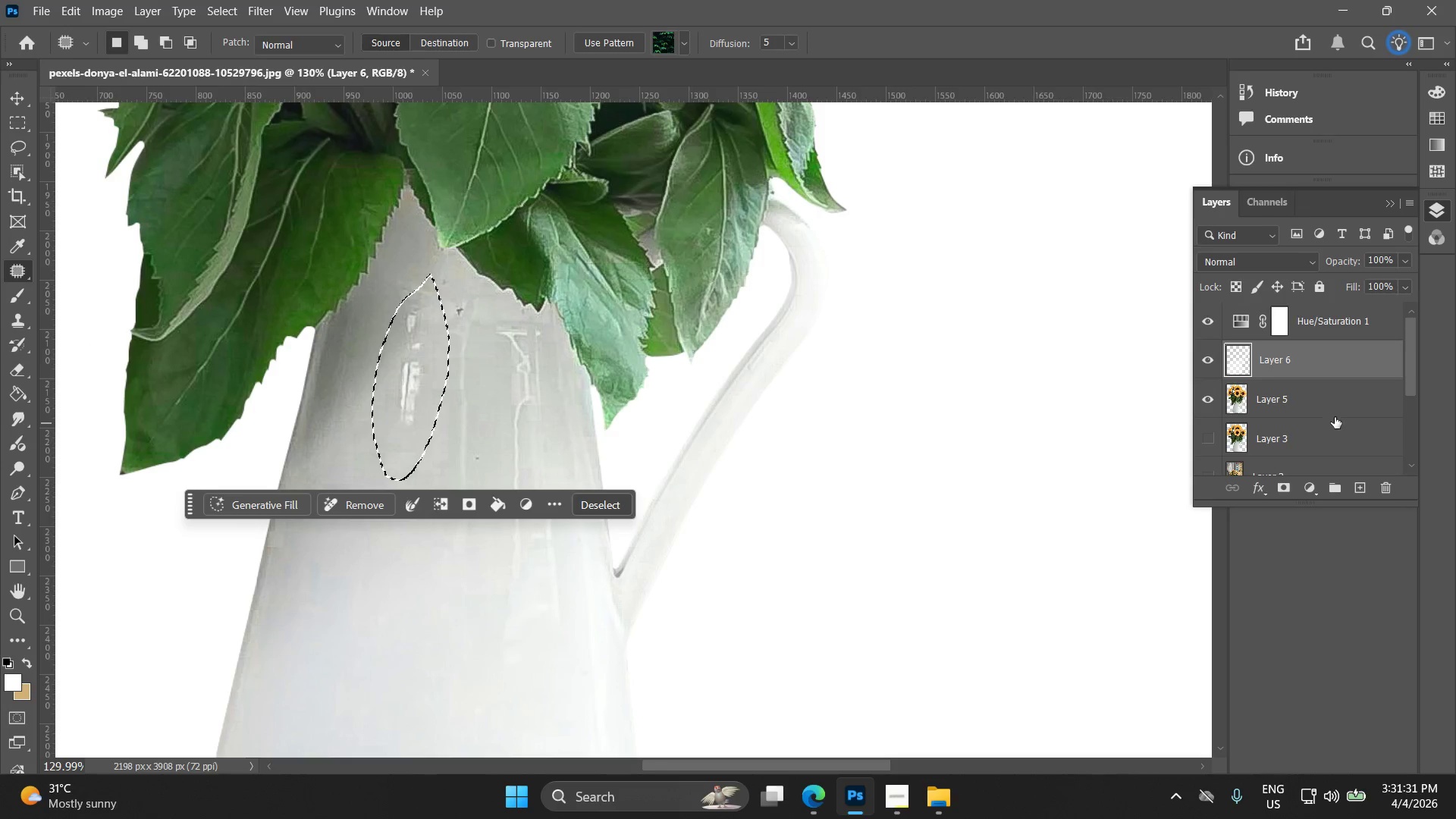 
left_click([1335, 403])
 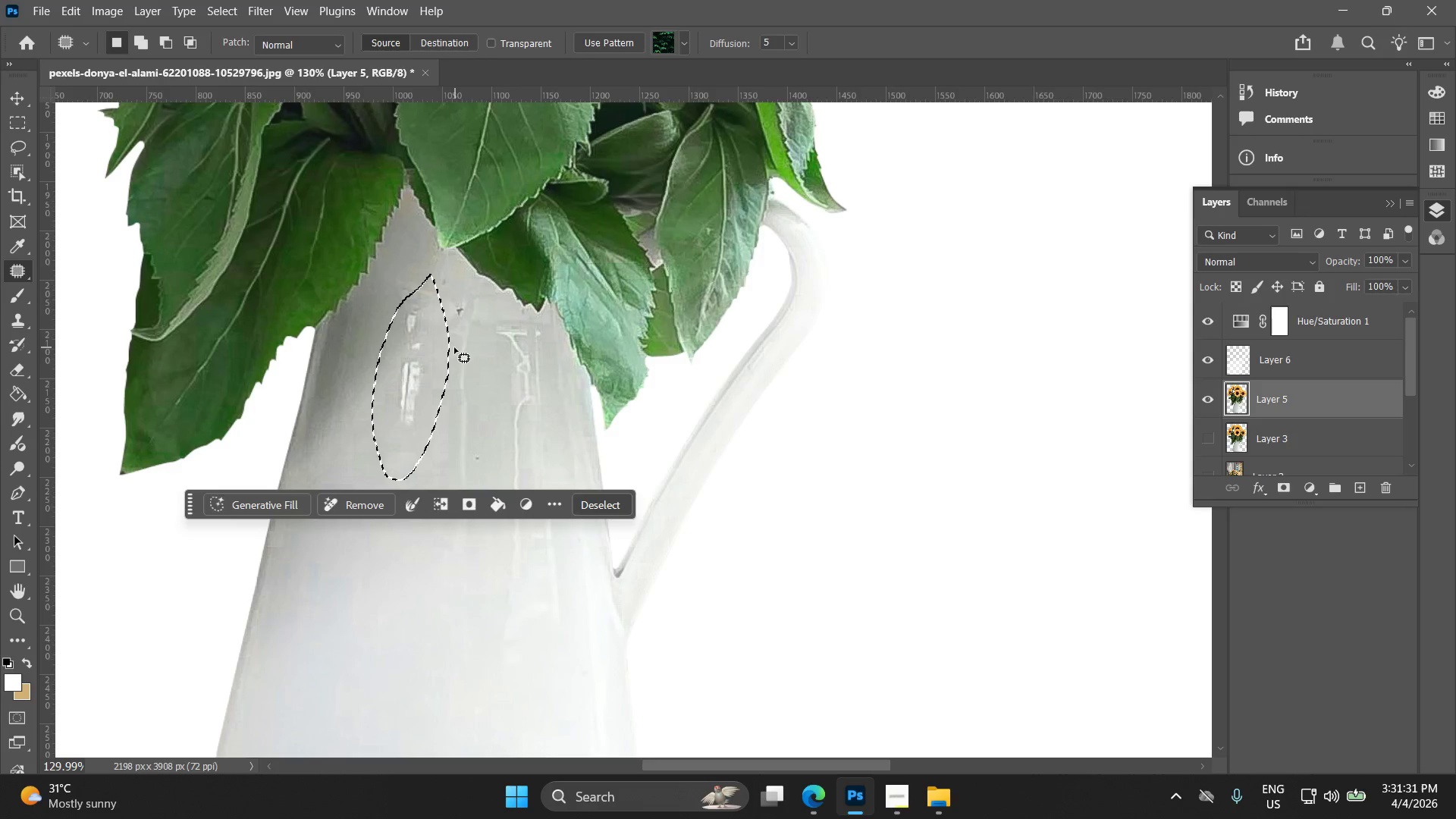 
left_click_drag(start_coordinate=[423, 354], to_coordinate=[391, 537])
 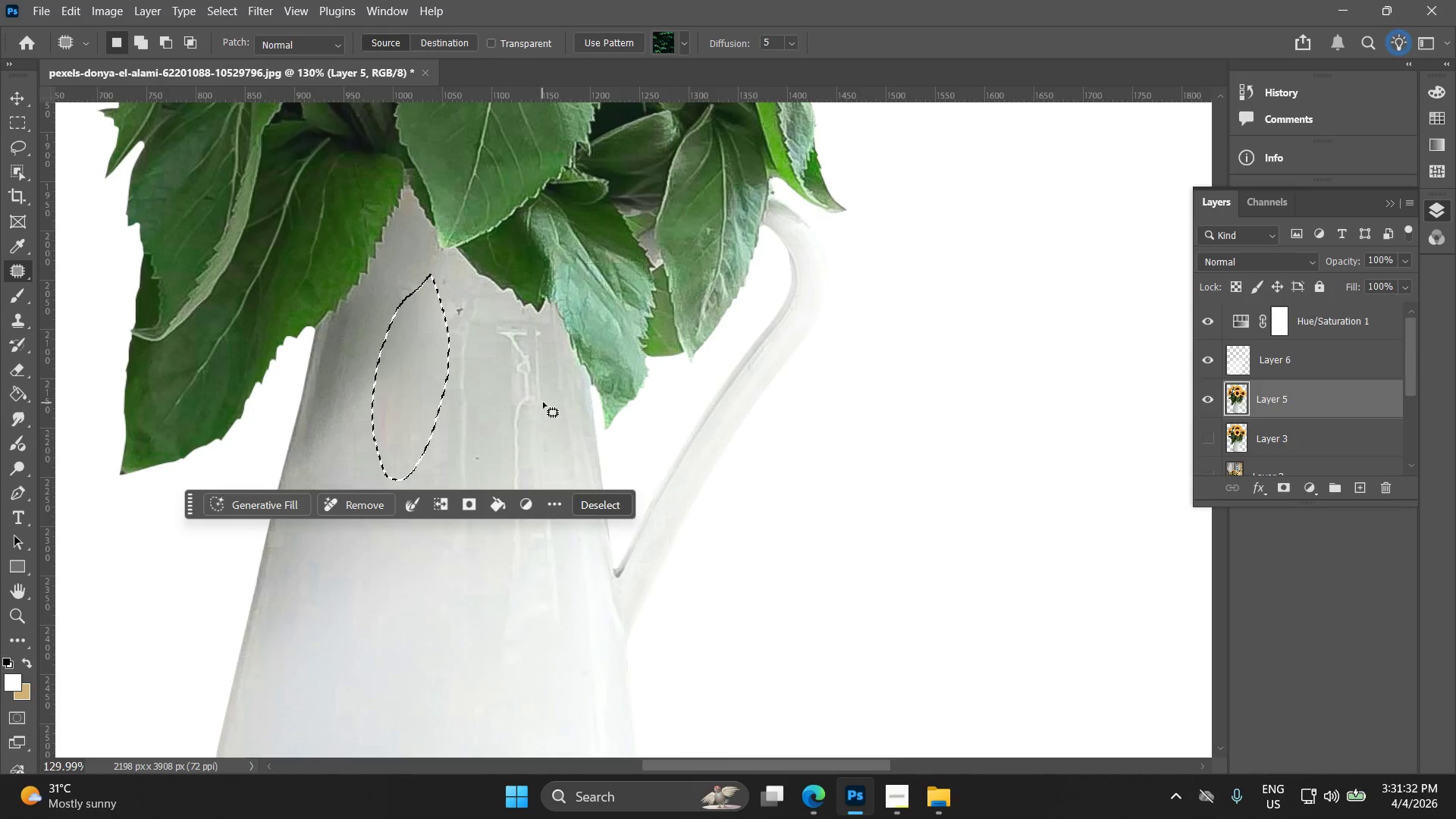 
left_click([548, 400])
 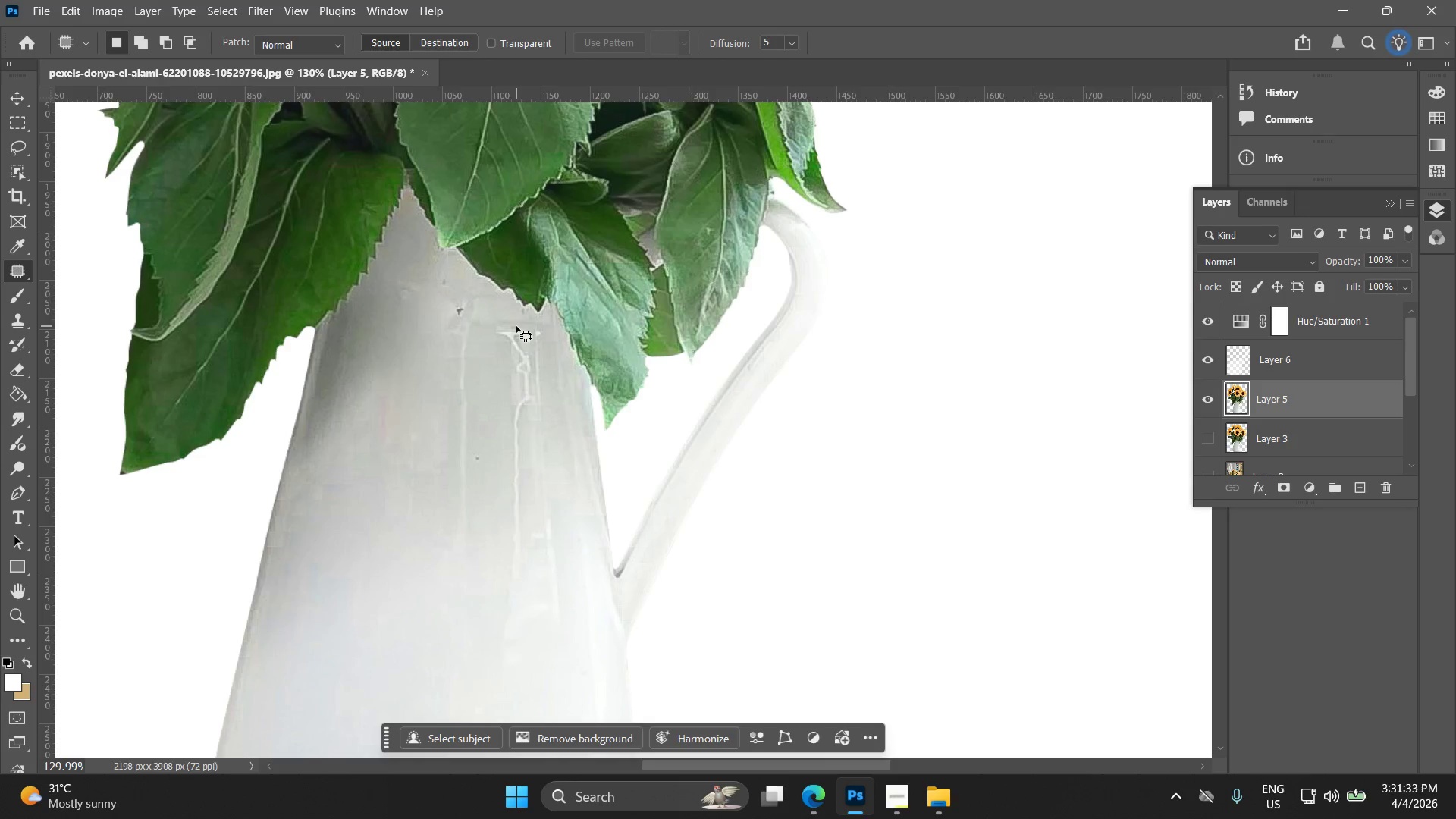 
left_click_drag(start_coordinate=[508, 318], to_coordinate=[514, 319])
 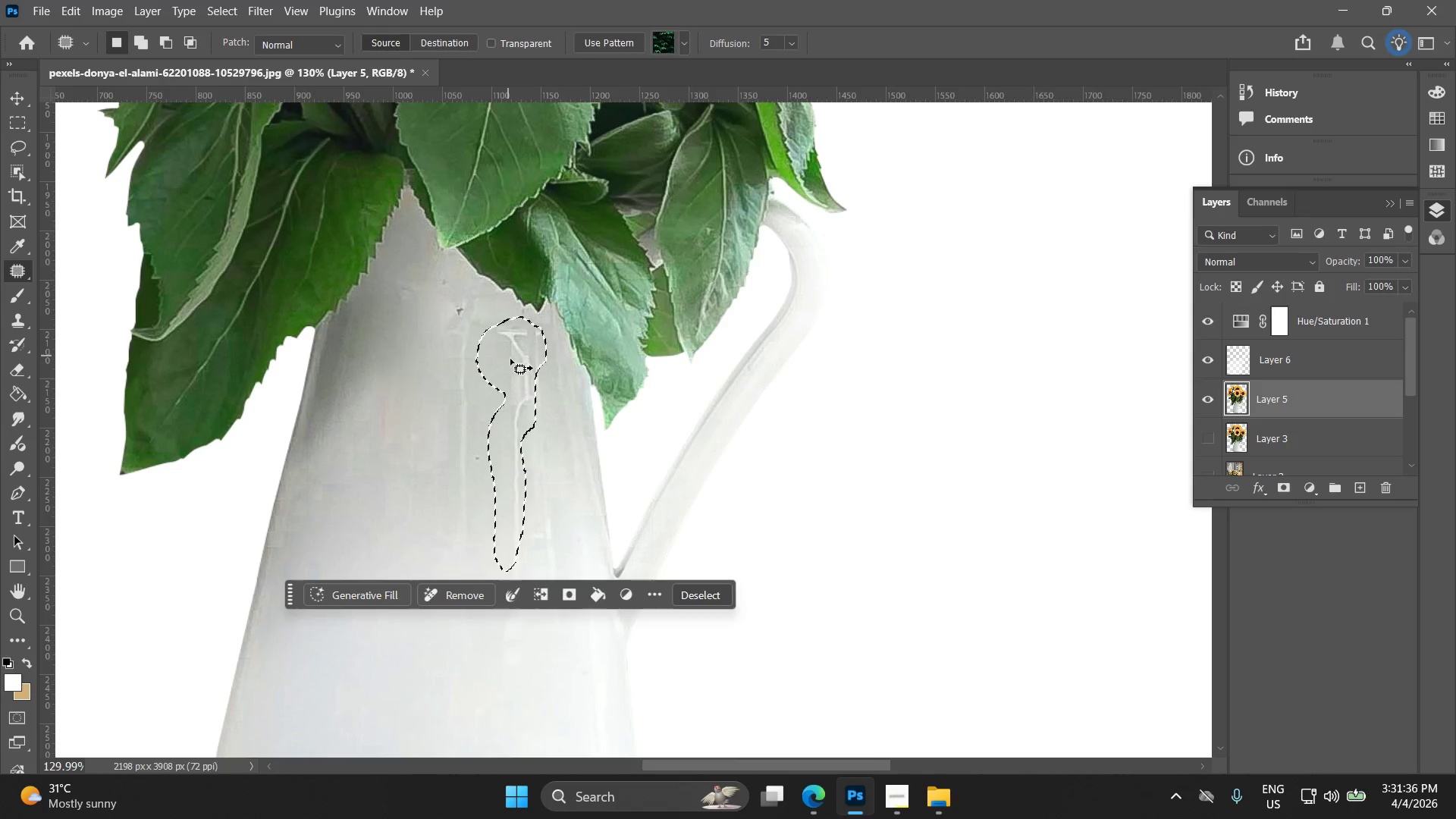 
left_click_drag(start_coordinate=[513, 365], to_coordinate=[419, 519])
 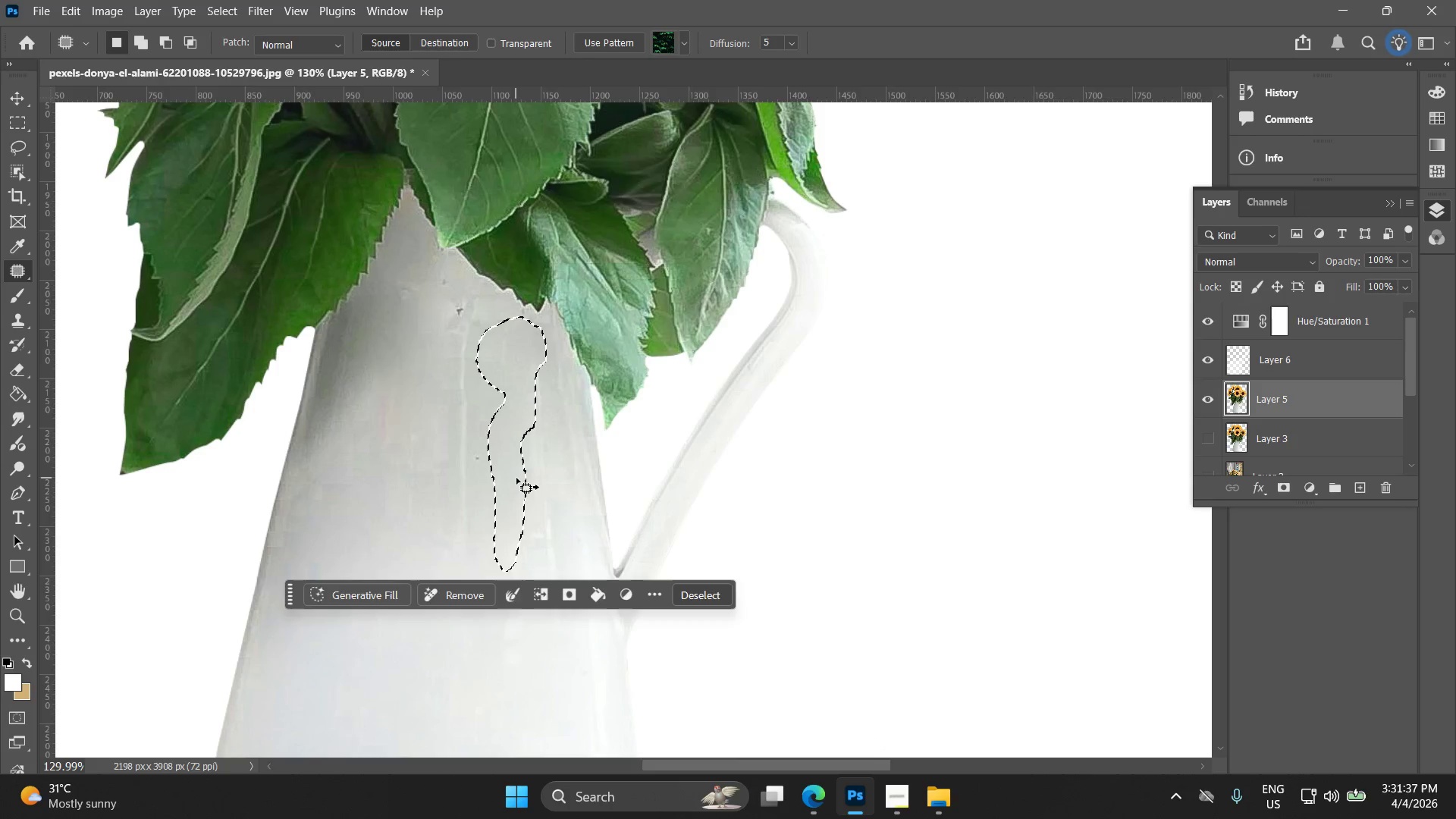 
left_click([522, 479])
 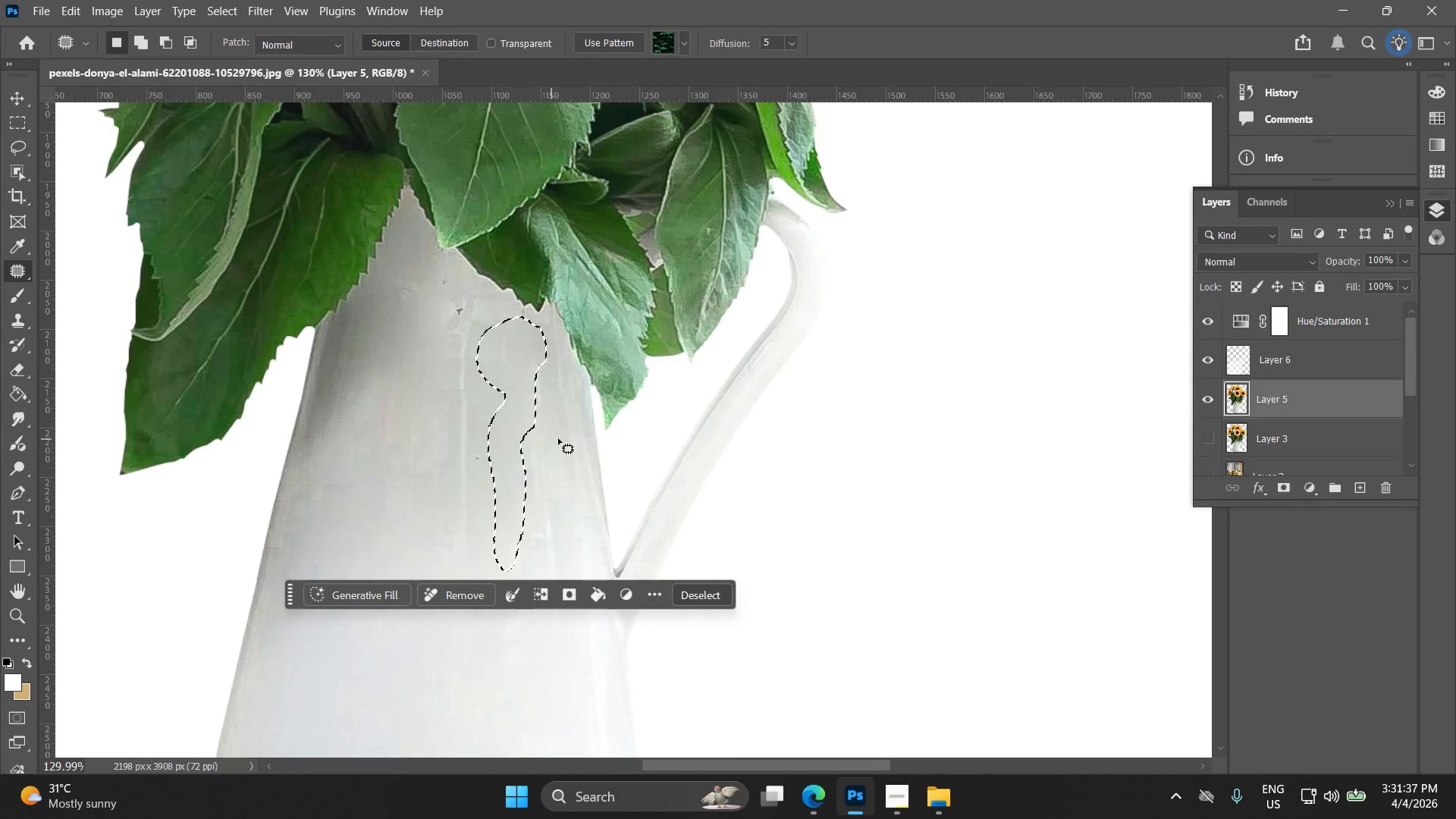 
left_click([570, 437])
 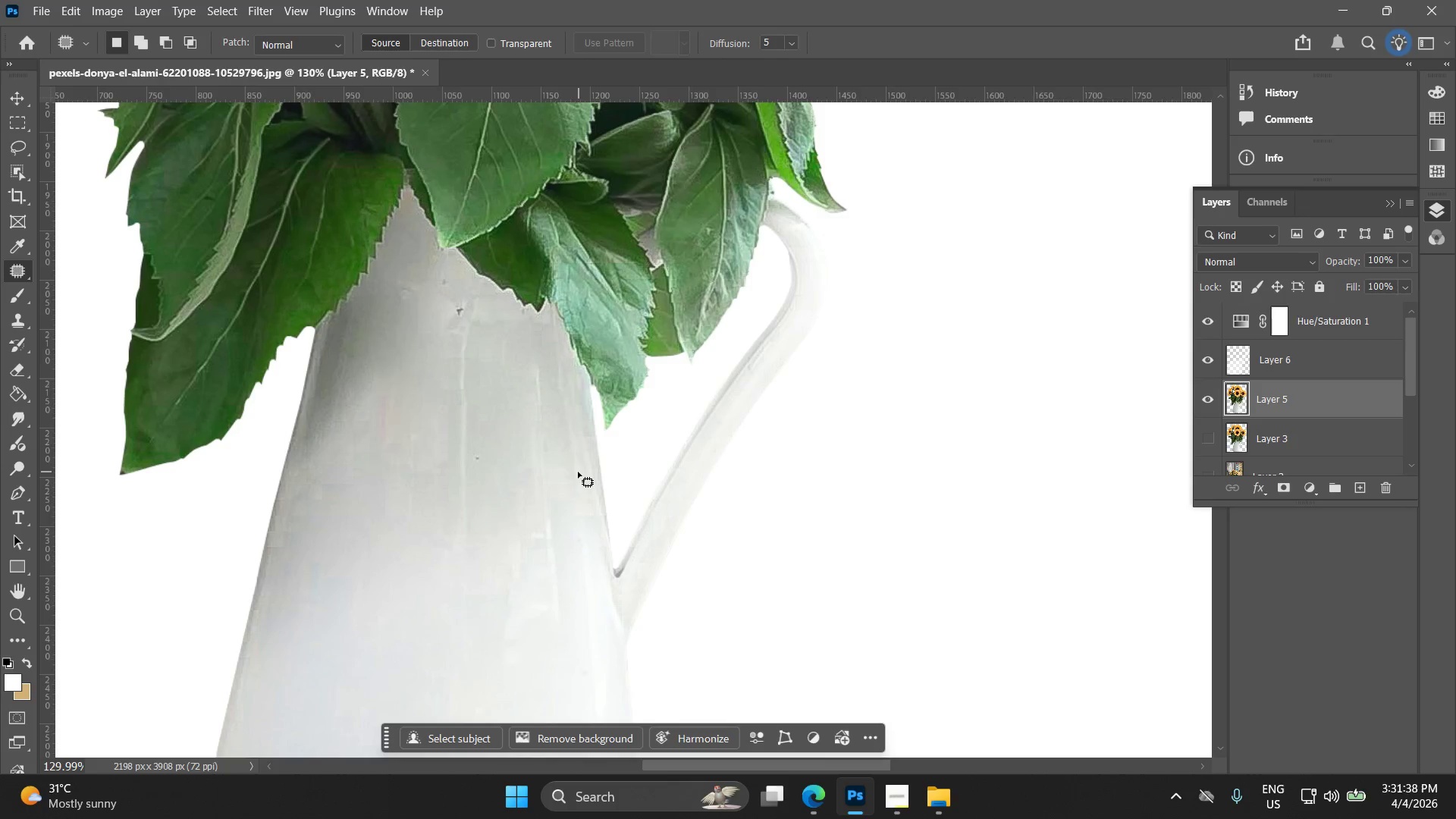 
hold_key(key=AltLeft, duration=0.81)
scroll: coordinate [571, 464], scroll_direction: up, amount: 11.0
 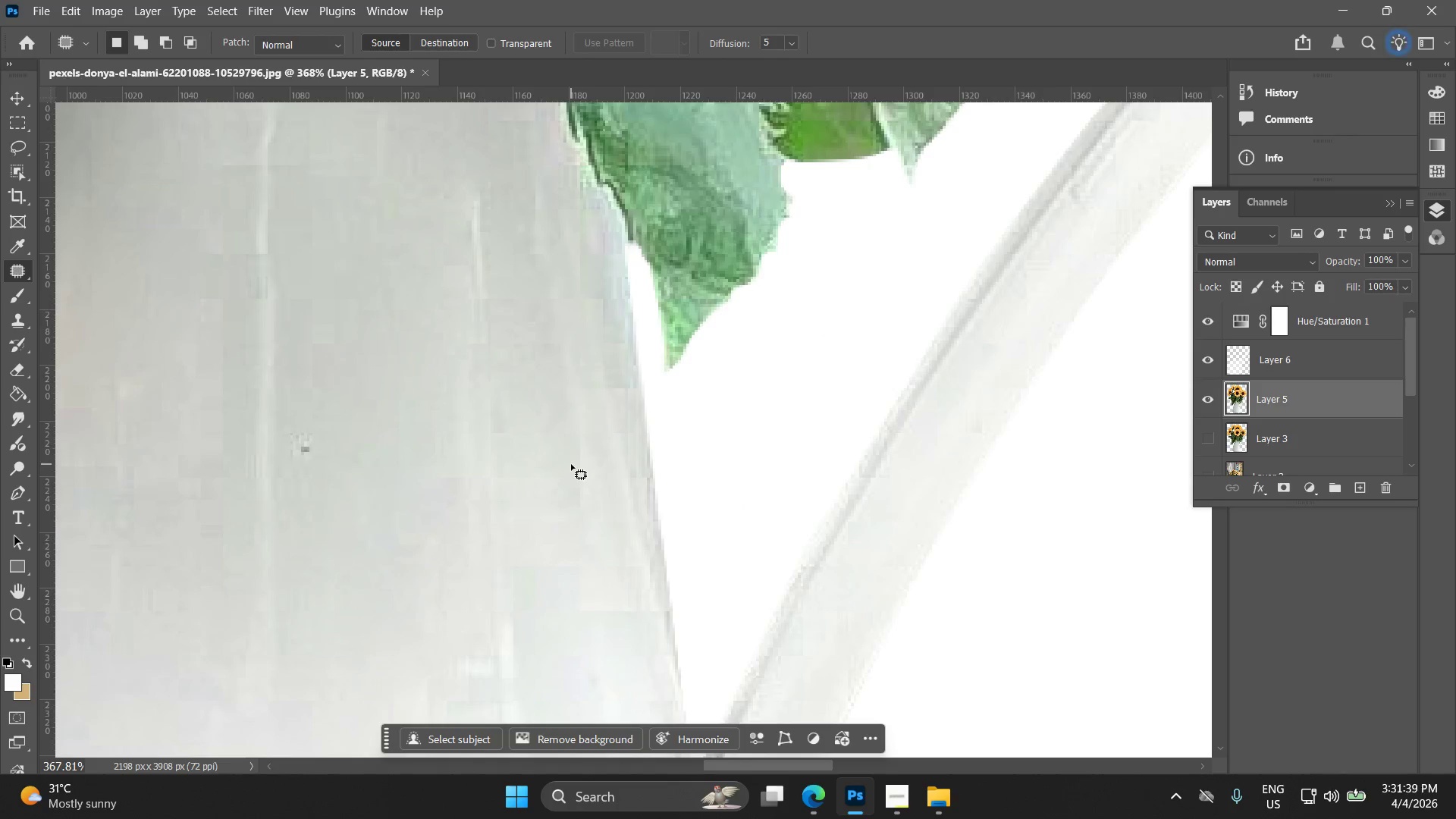 
key(Alt+AltLeft)
 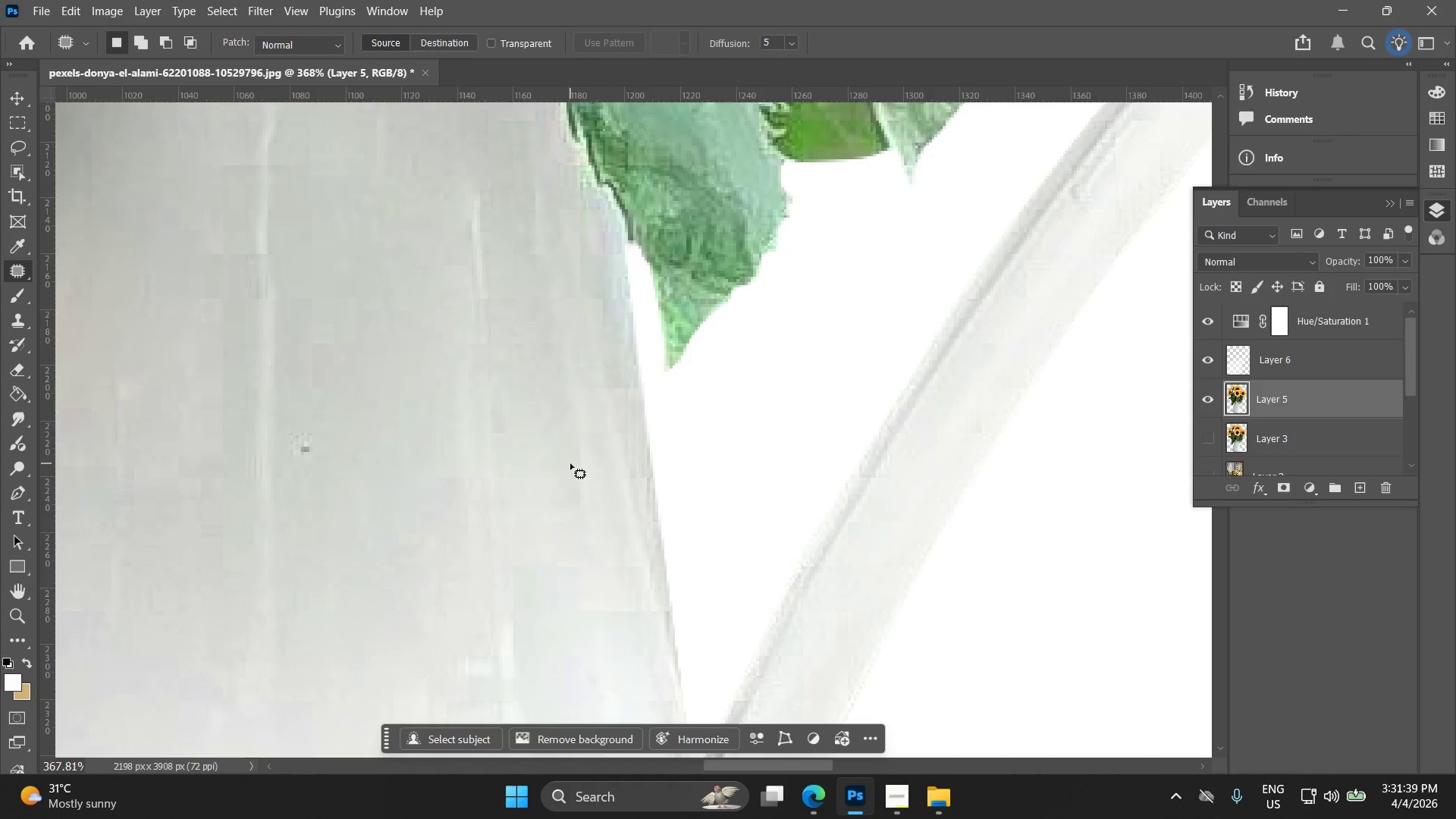 
scroll: coordinate [569, 463], scroll_direction: down, amount: 4.0
 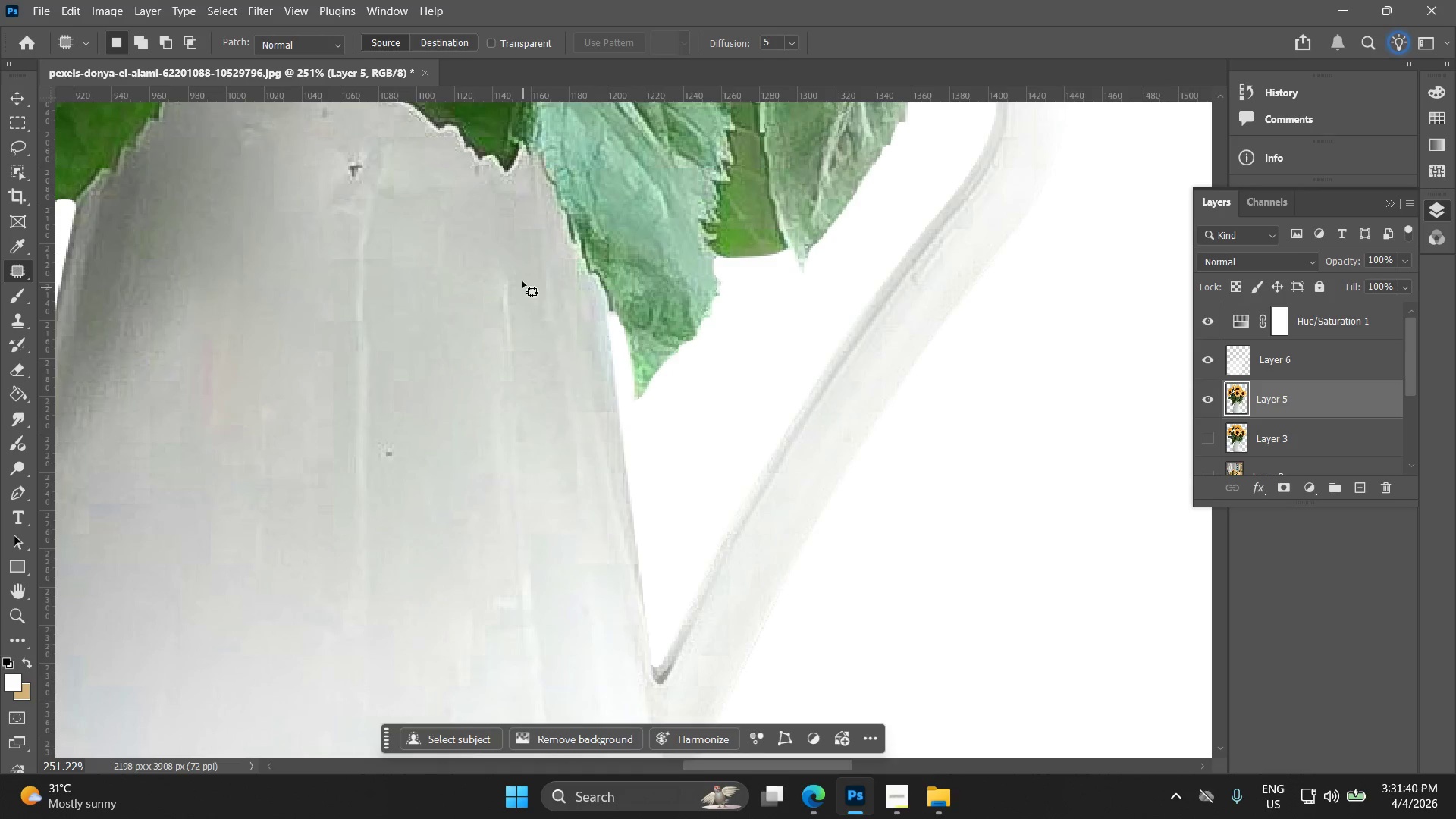 
left_click_drag(start_coordinate=[519, 265], to_coordinate=[500, 253])
 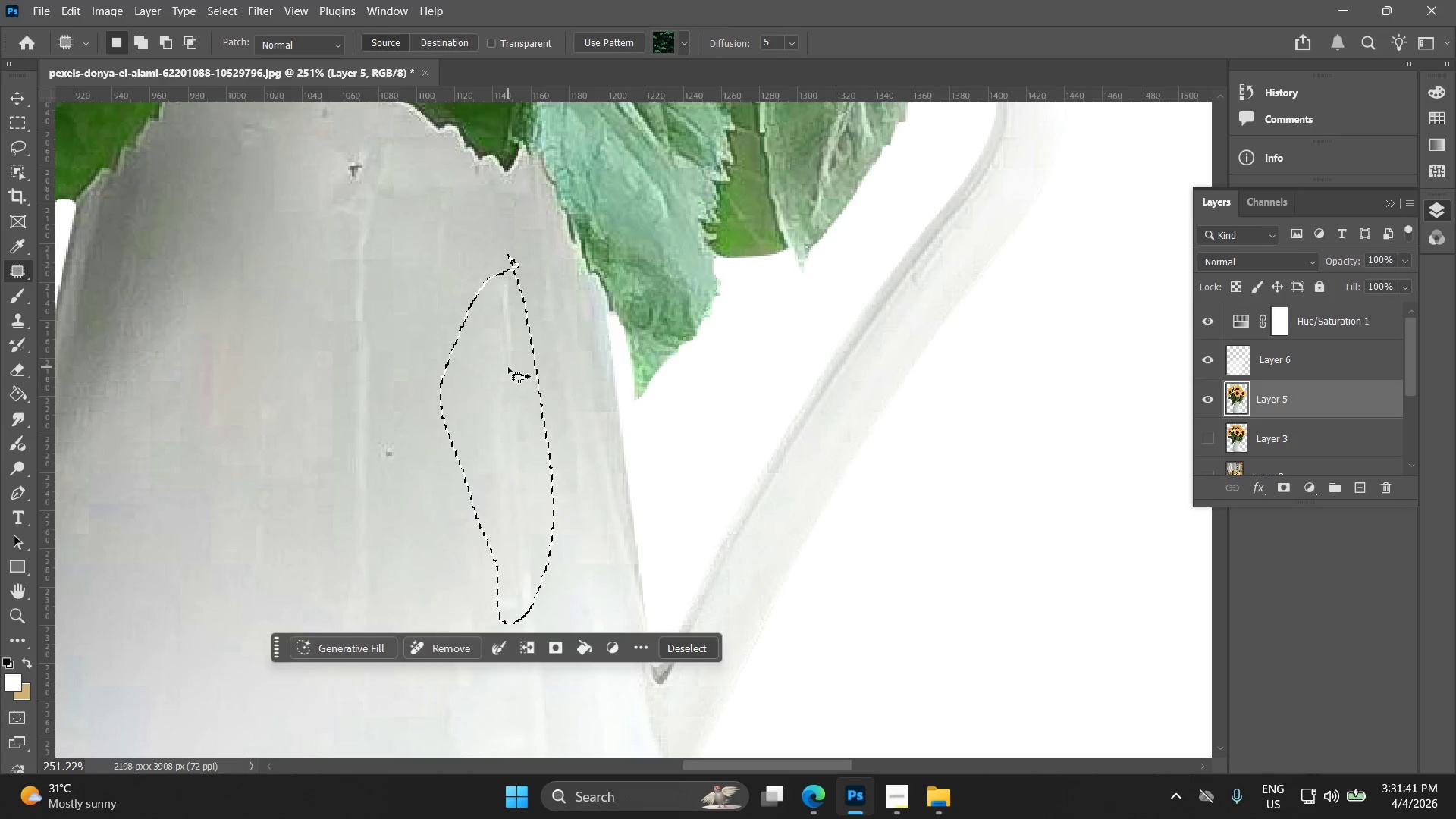 
left_click_drag(start_coordinate=[507, 372], to_coordinate=[405, 495])
 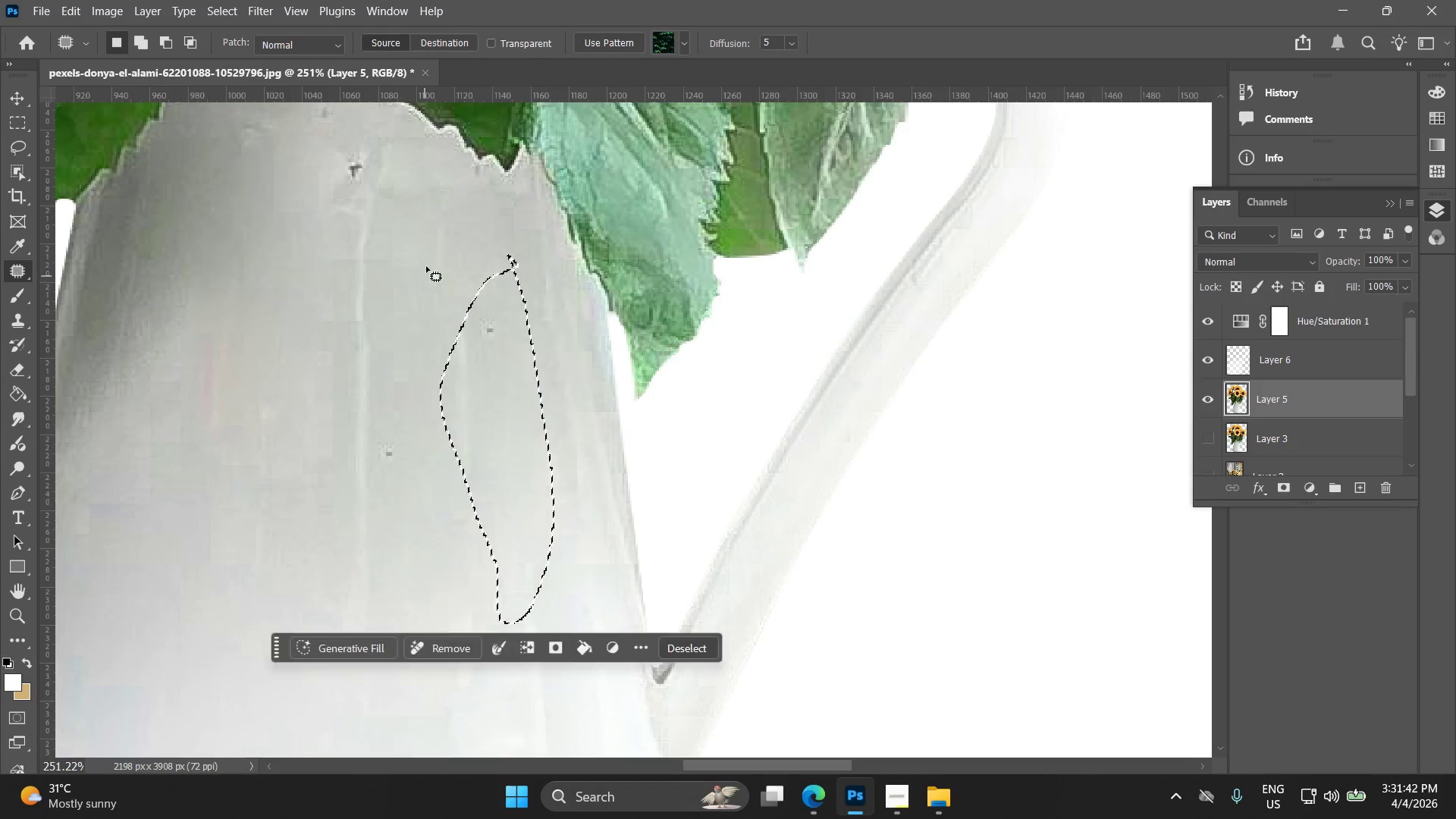 
left_click([427, 262])
 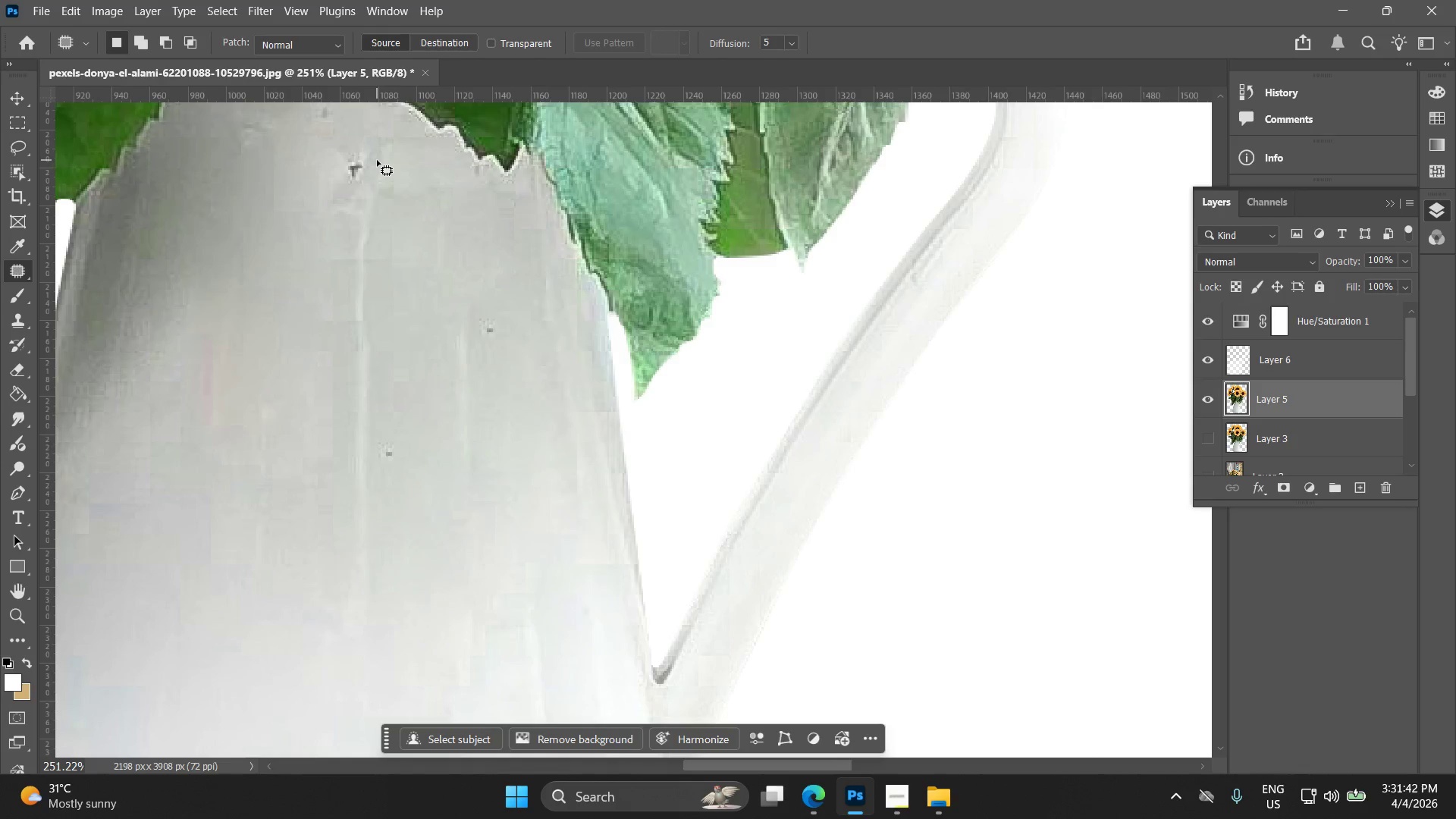 
left_click_drag(start_coordinate=[374, 145], to_coordinate=[351, 143])
 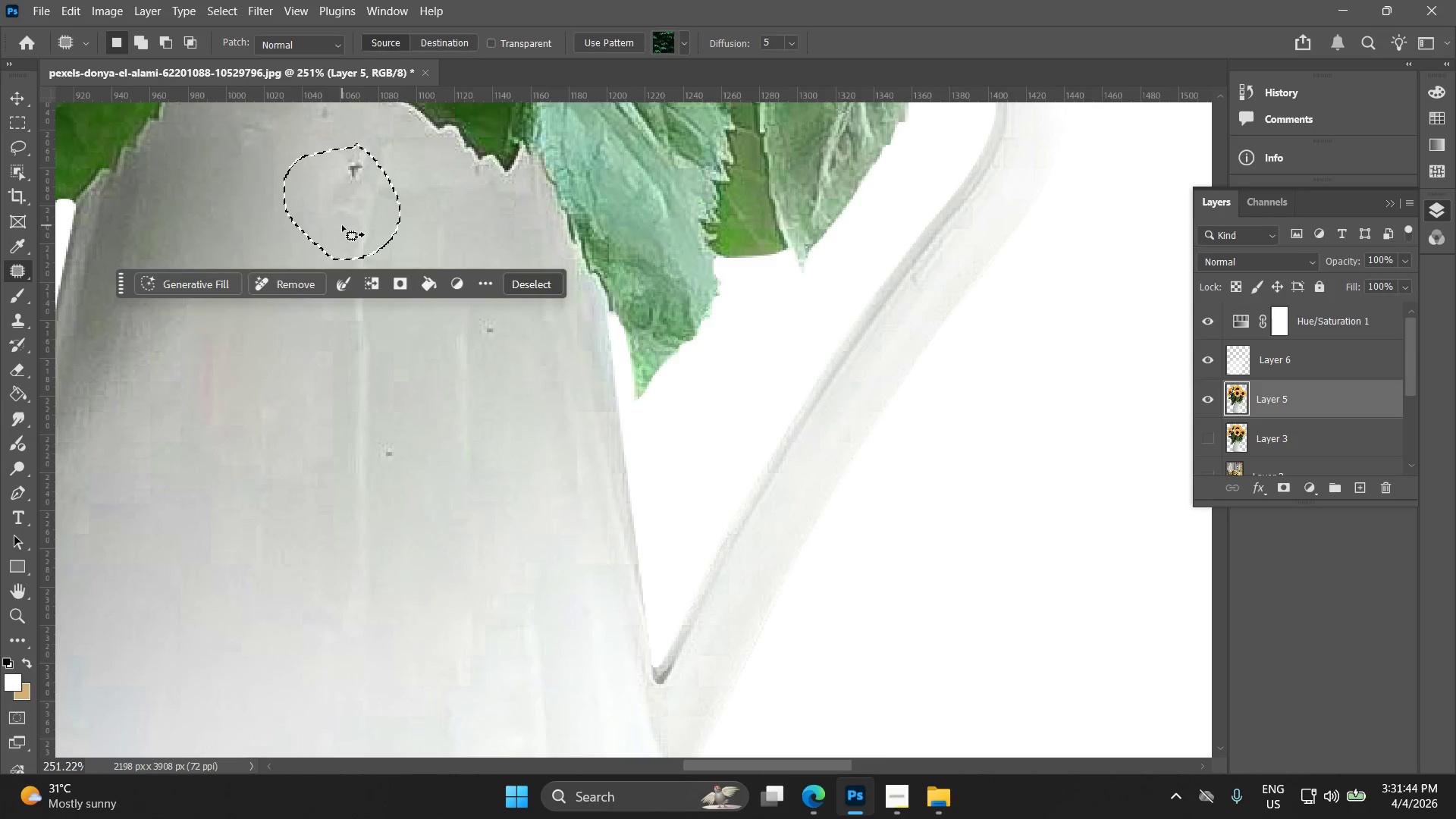 
left_click_drag(start_coordinate=[342, 226], to_coordinate=[225, 312])
 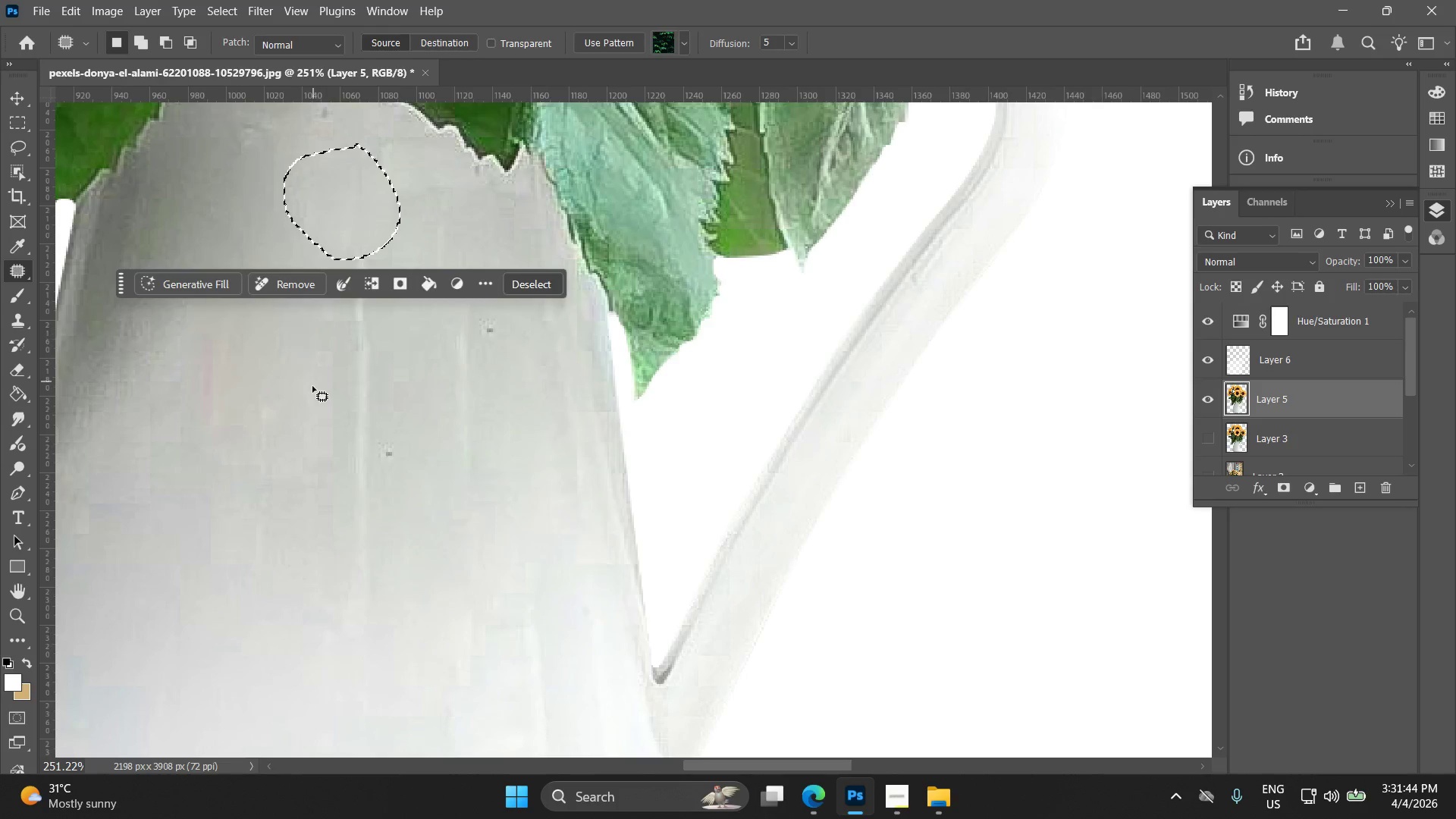 
left_click_drag(start_coordinate=[312, 386], to_coordinate=[309, 388])
 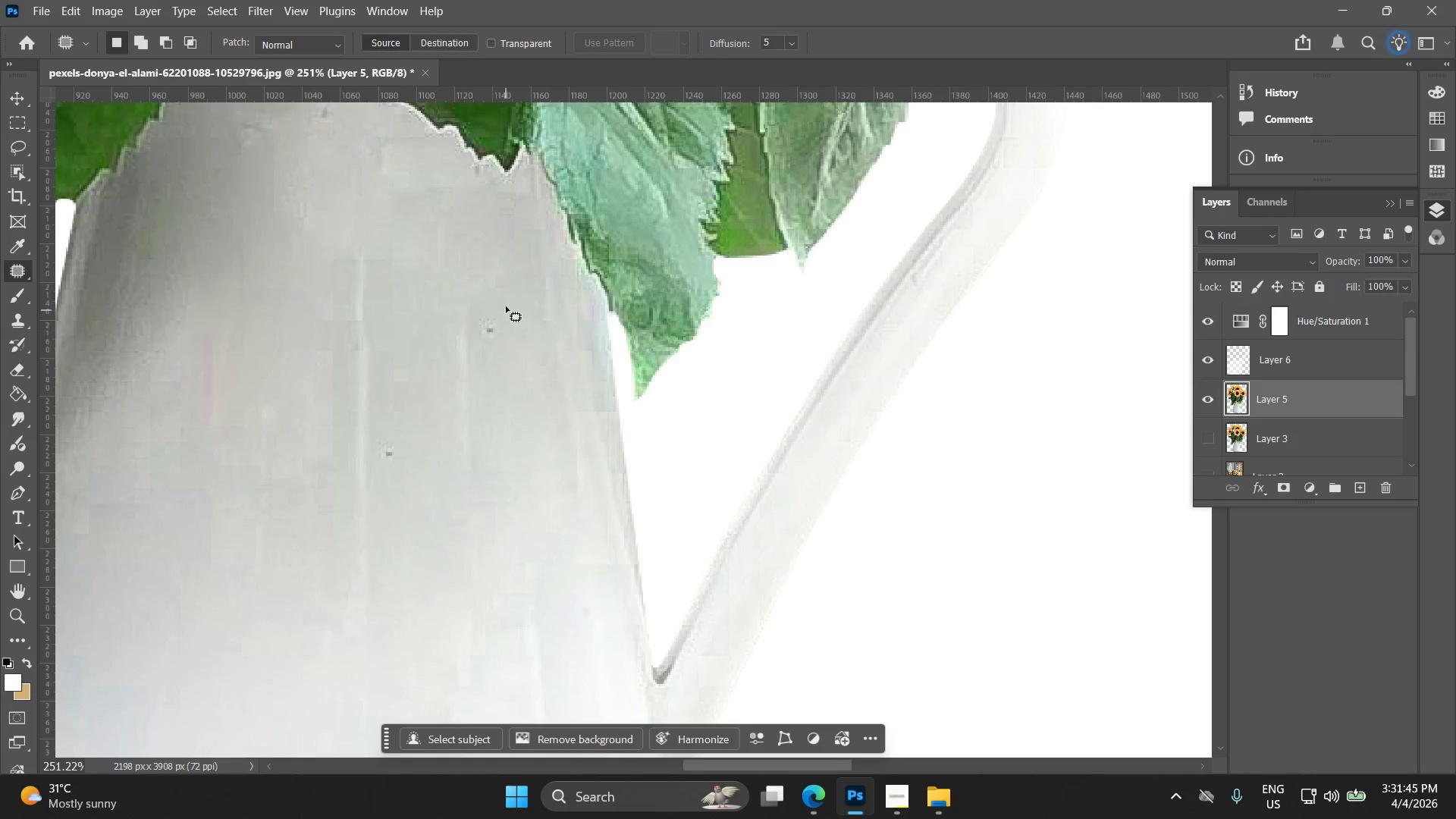 
left_click_drag(start_coordinate=[491, 303], to_coordinate=[495, 278])
 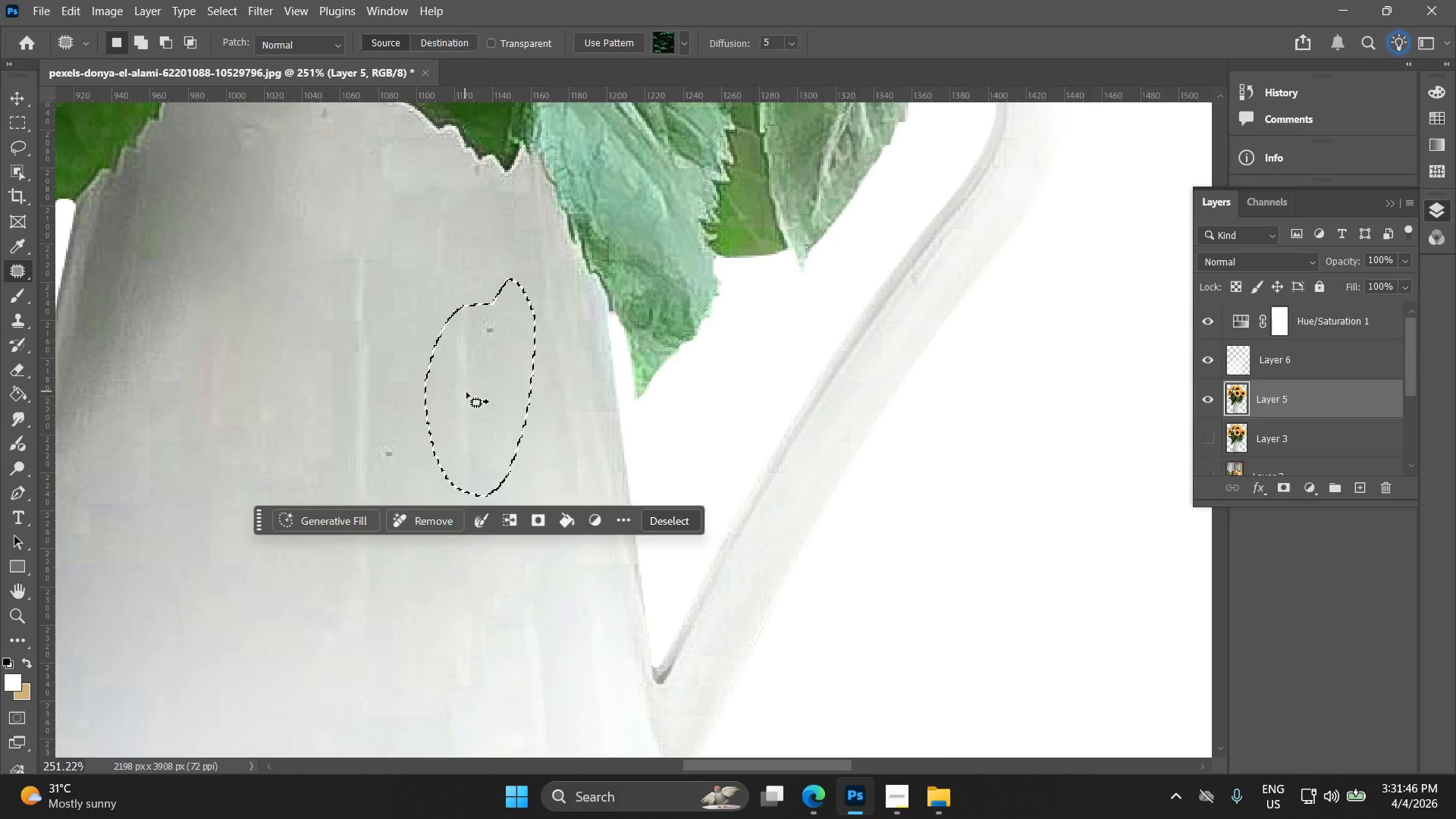 
left_click_drag(start_coordinate=[466, 393], to_coordinate=[313, 507])
 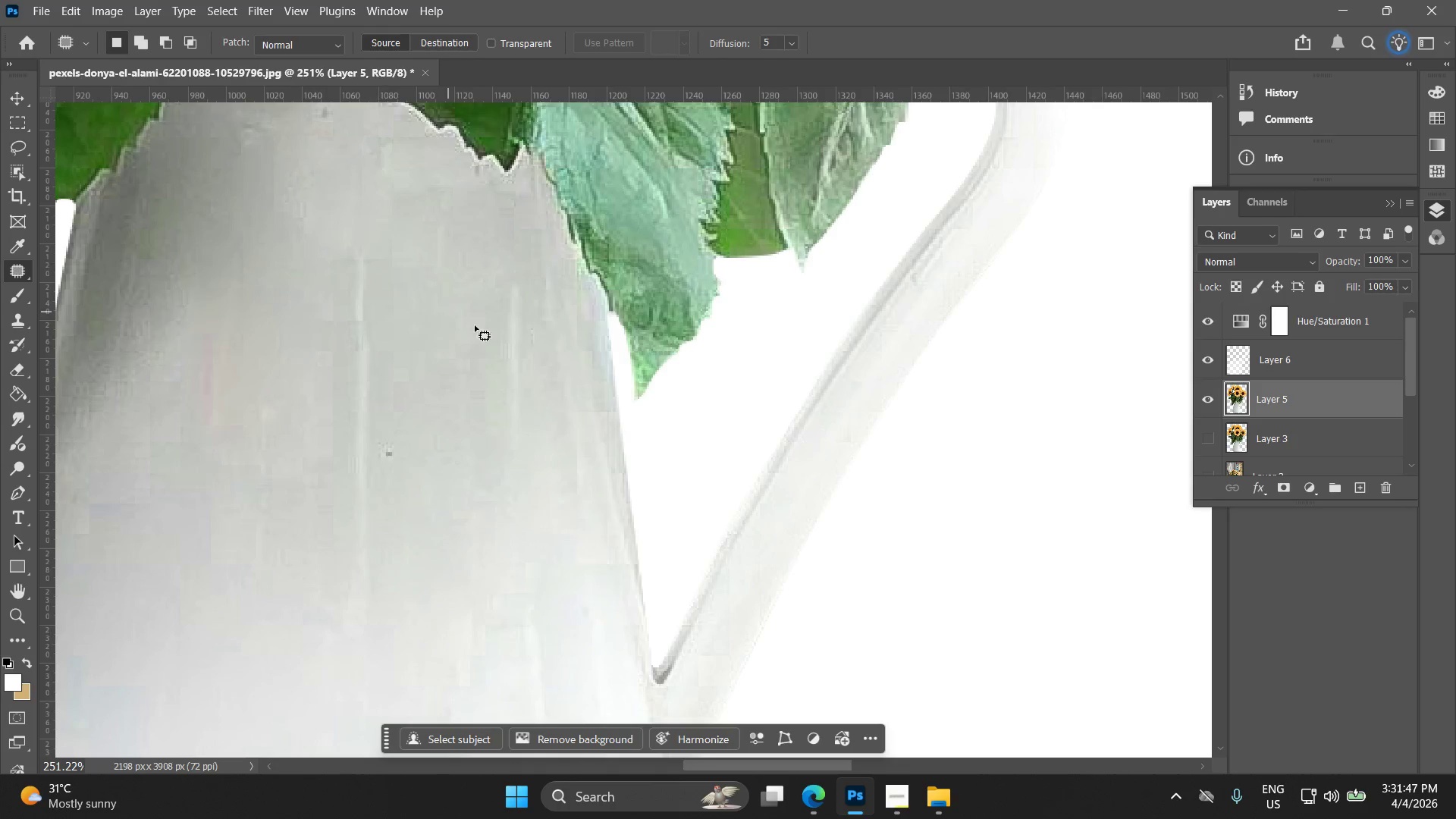 
left_click_drag(start_coordinate=[499, 272], to_coordinate=[536, 262])
 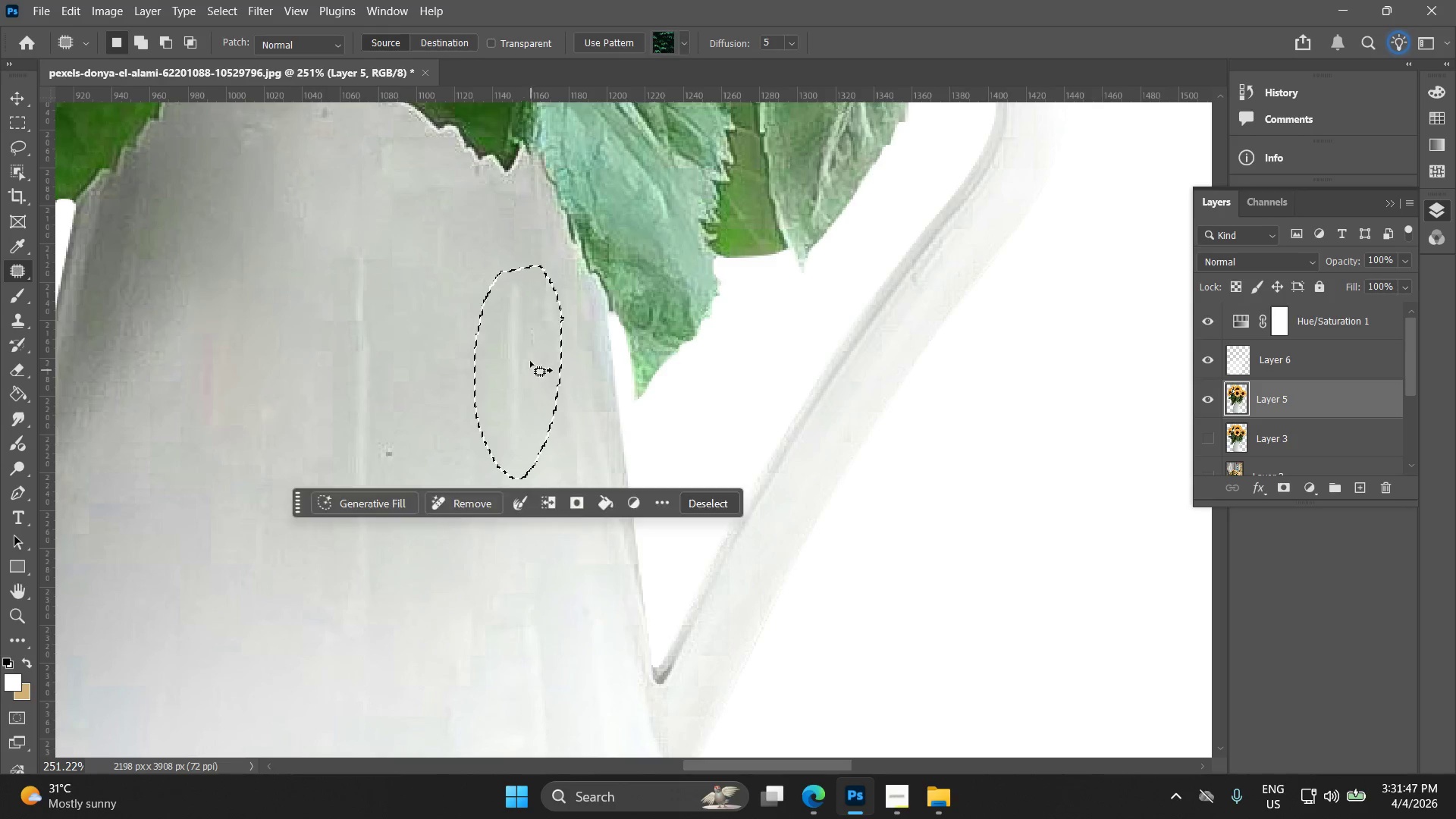 
left_click_drag(start_coordinate=[512, 347], to_coordinate=[207, 432])
 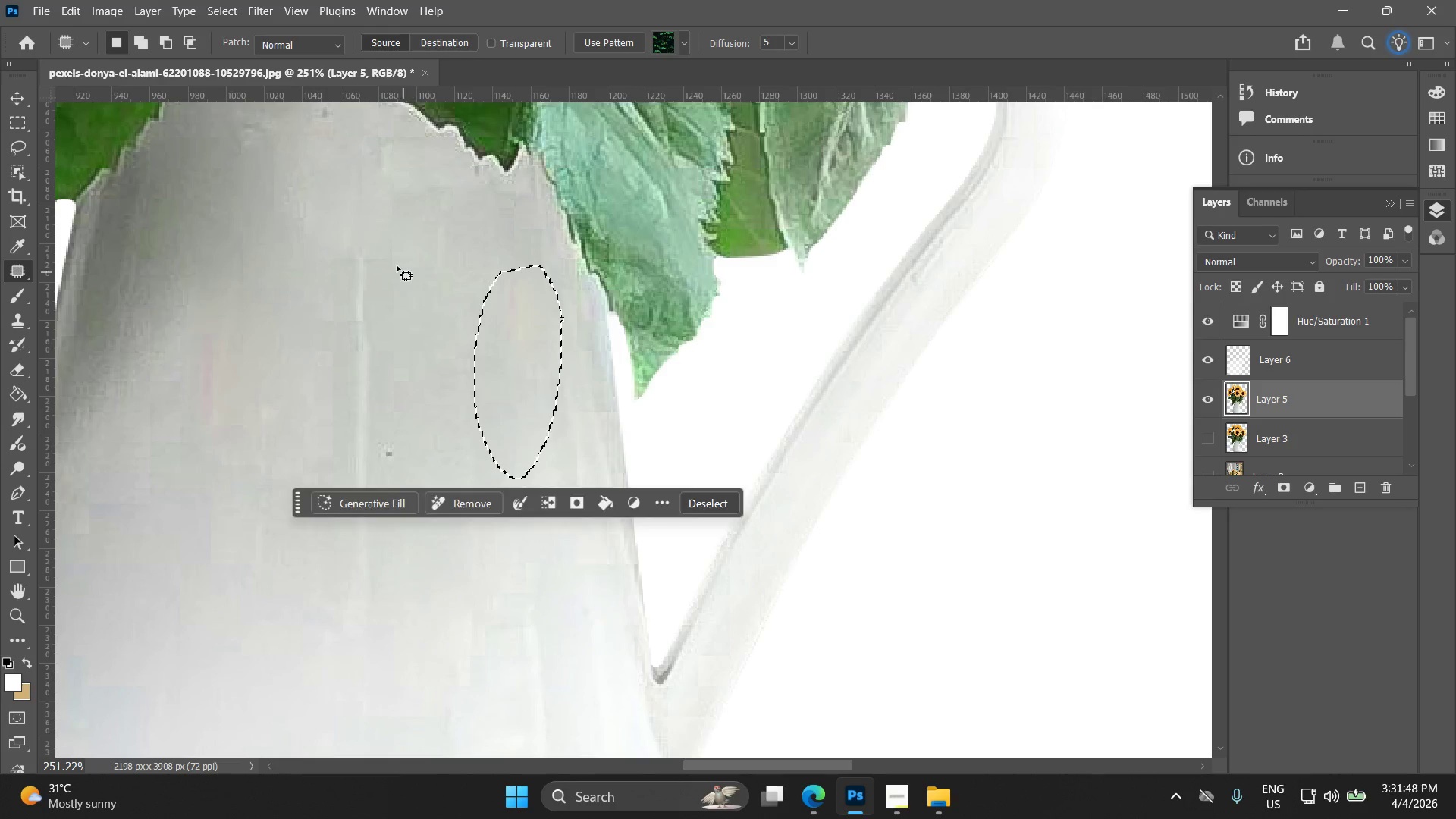 
left_click([397, 265])
 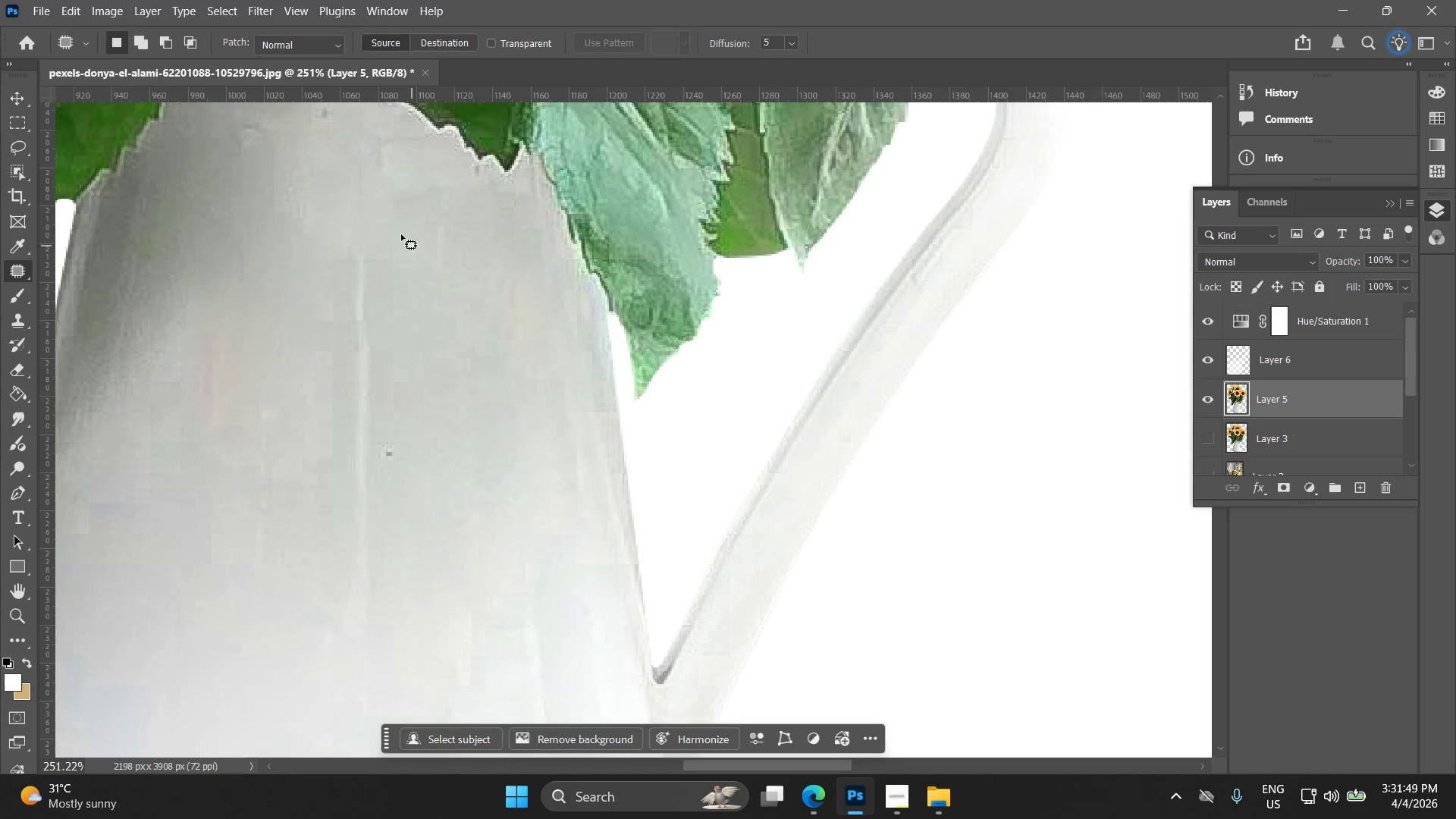 
left_click_drag(start_coordinate=[374, 221], to_coordinate=[358, 231])
 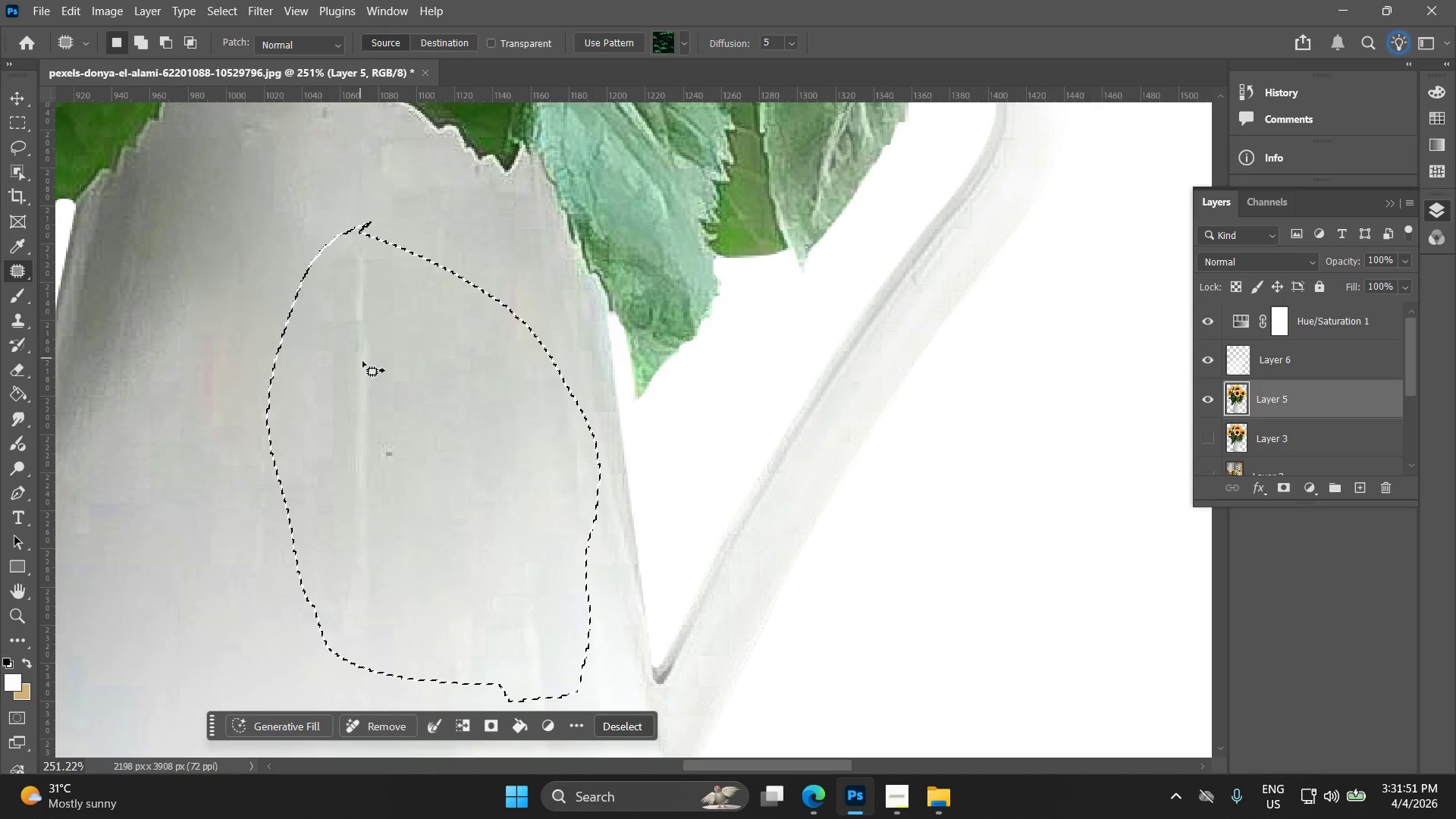 
hold_key(key=Space, duration=0.58)
 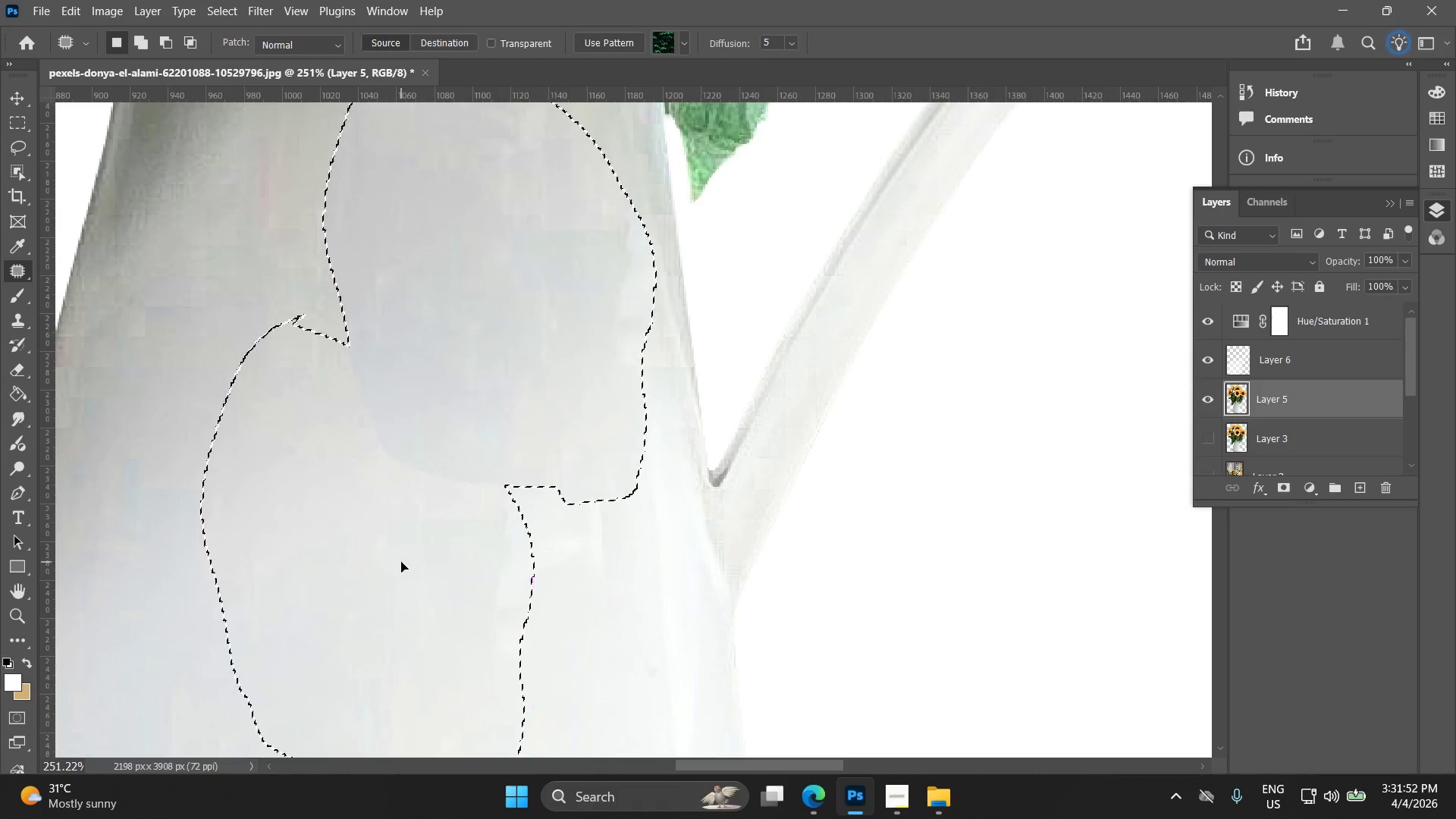 
left_click_drag(start_coordinate=[399, 357], to_coordinate=[455, 160])
 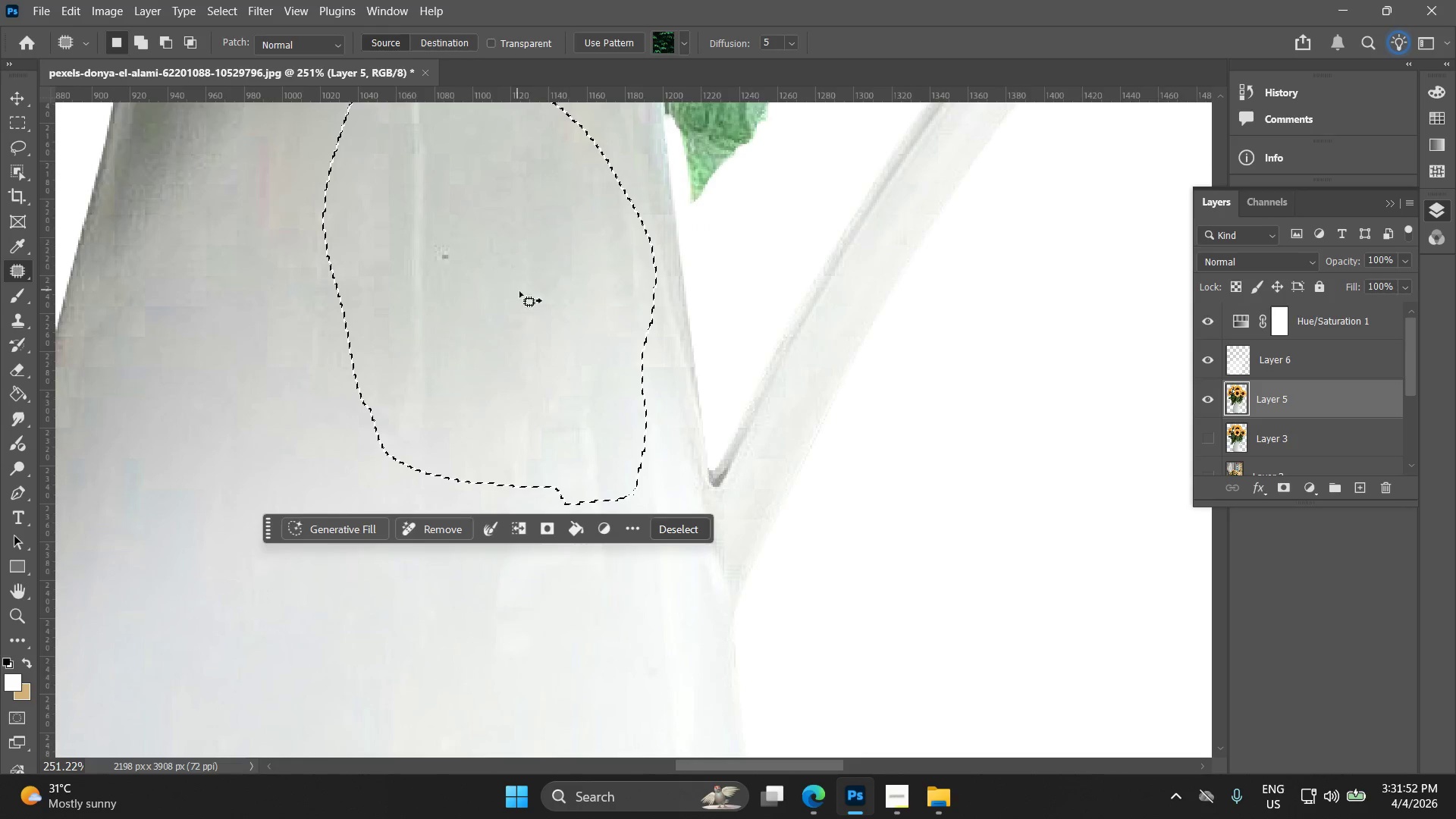 
left_click_drag(start_coordinate=[523, 271], to_coordinate=[342, 569])
 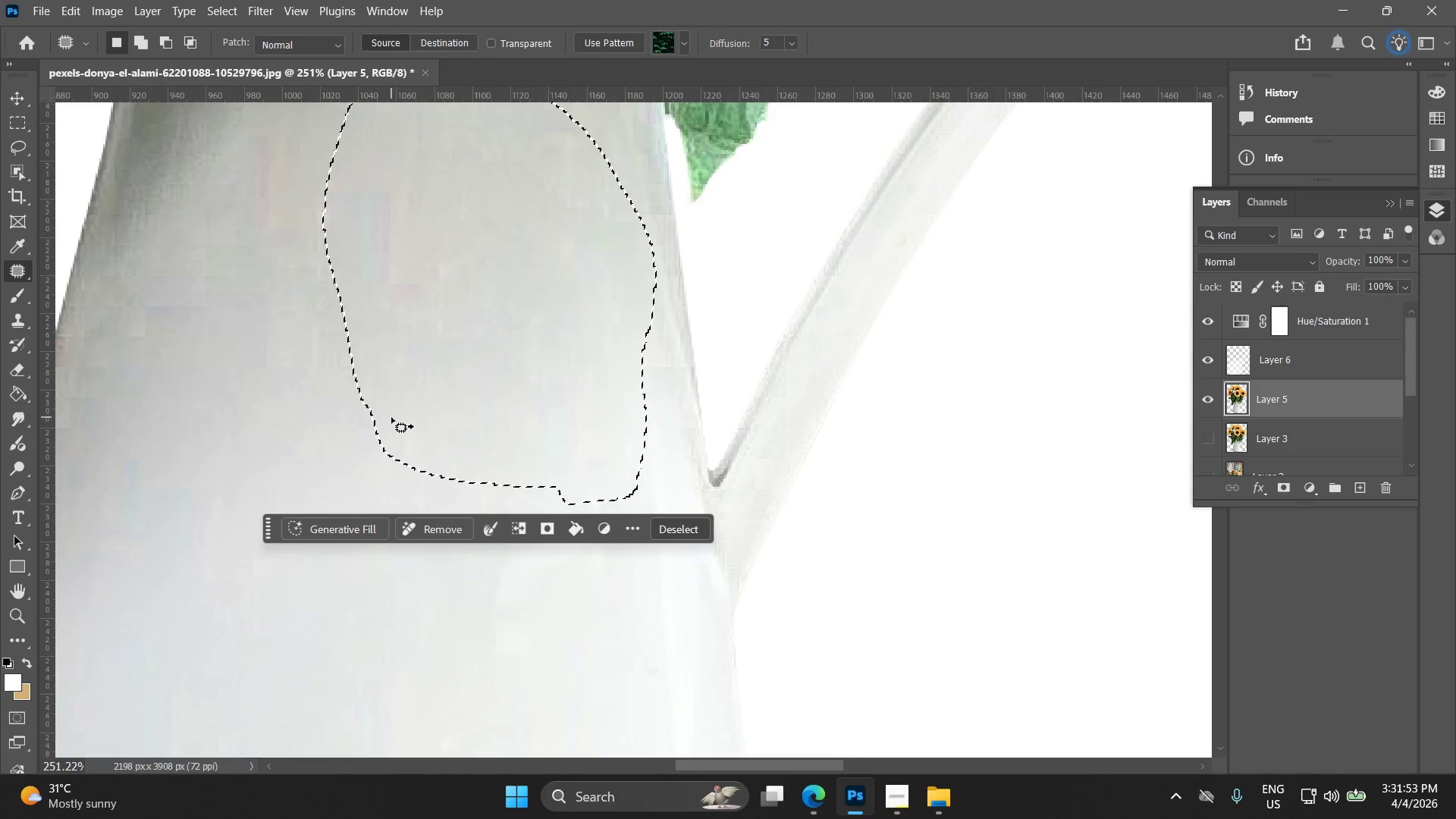 
key(Alt+AltLeft)
 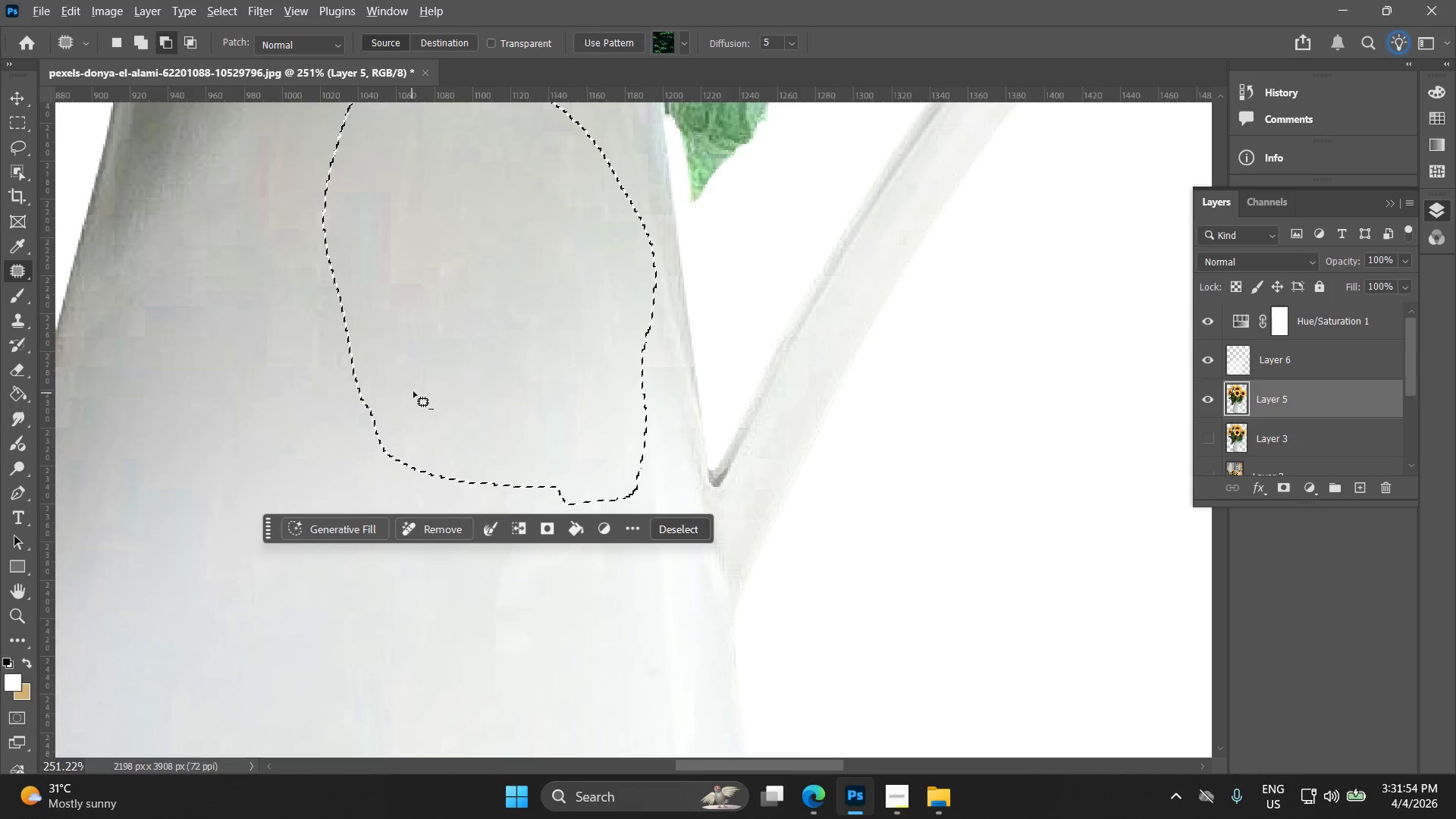 
hold_key(key=Space, duration=0.42)
 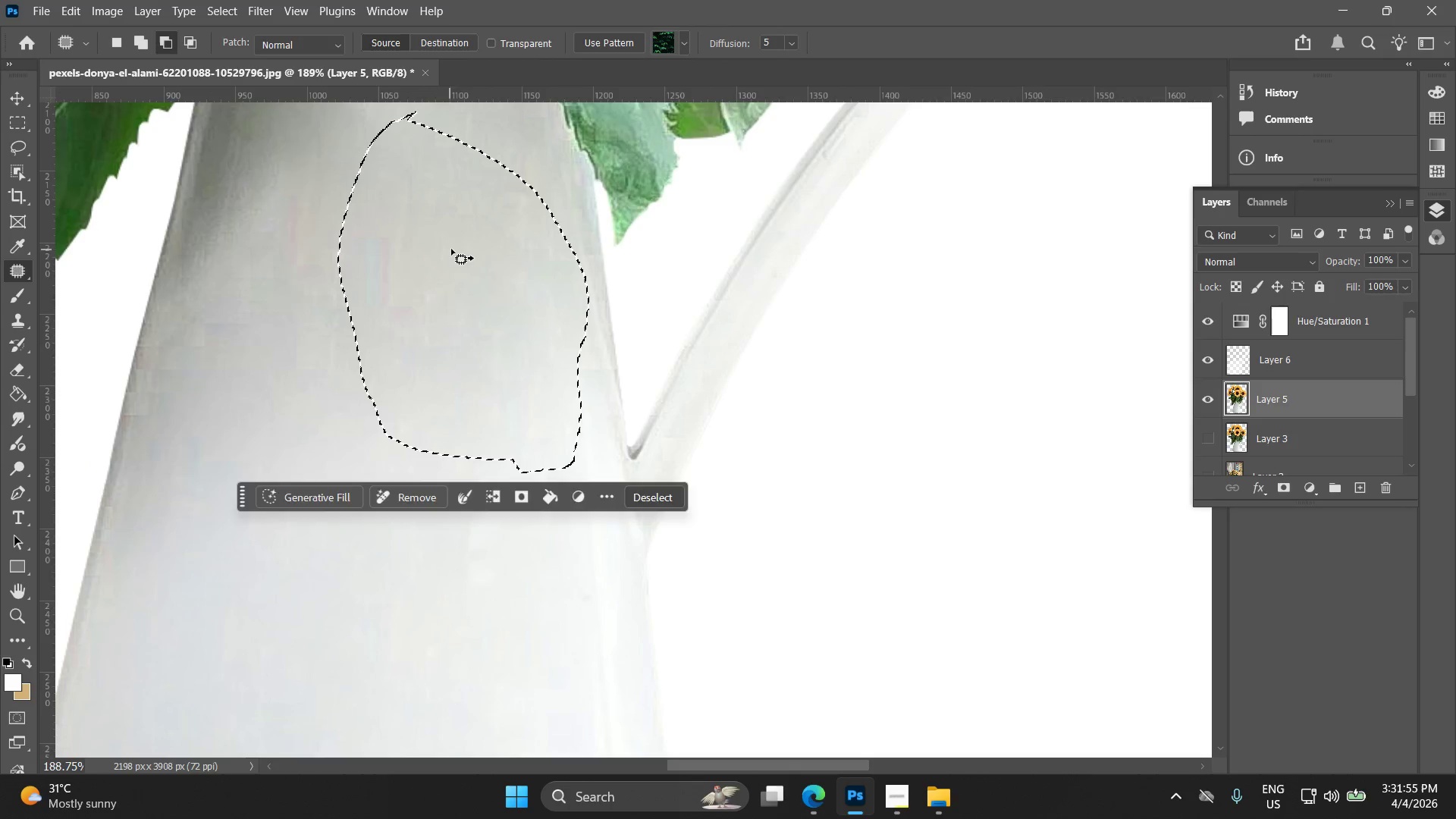 
left_click_drag(start_coordinate=[409, 361], to_coordinate=[401, 357])
 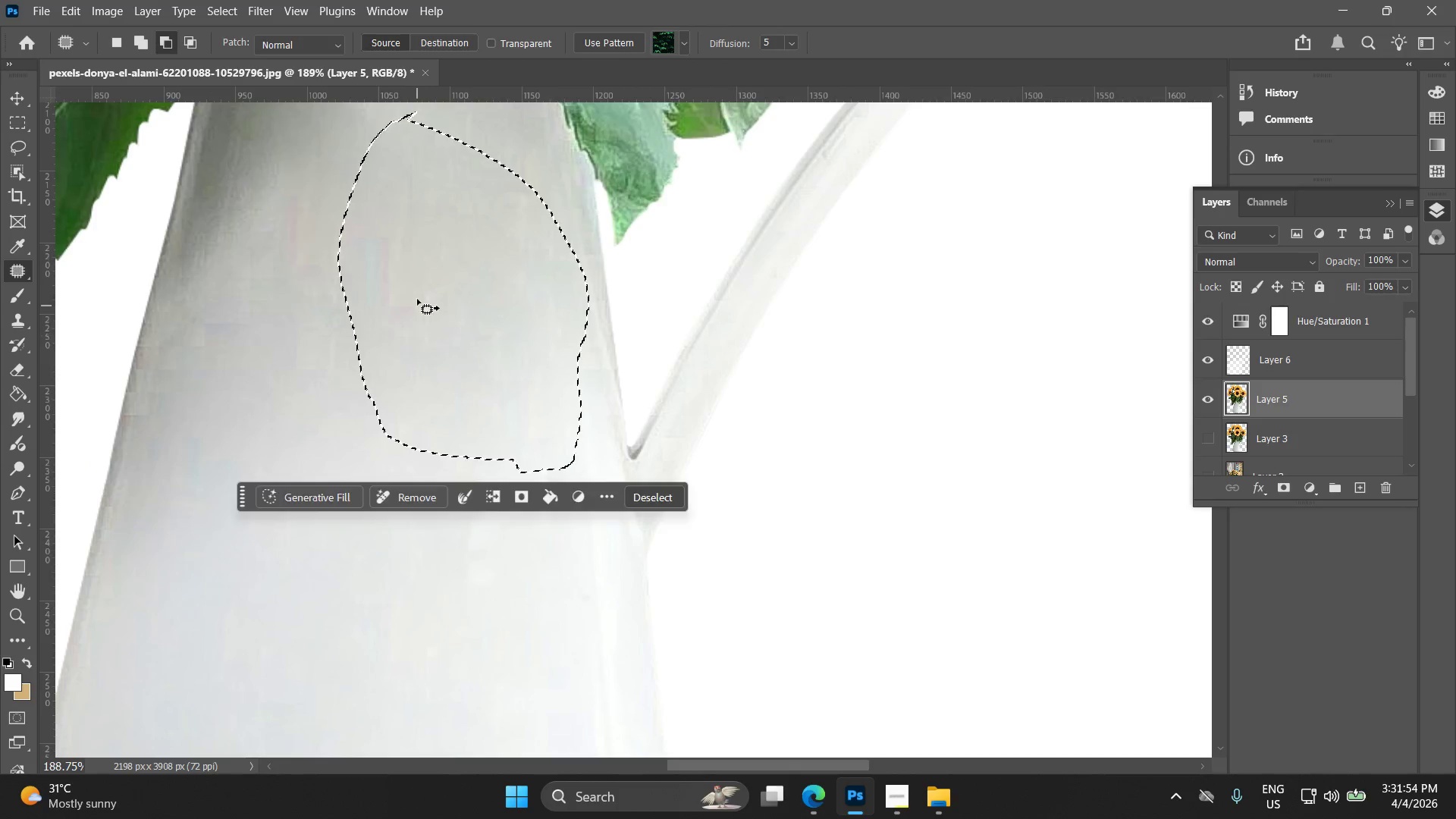 
scroll: coordinate [413, 391], scroll_direction: down, amount: 3.0
 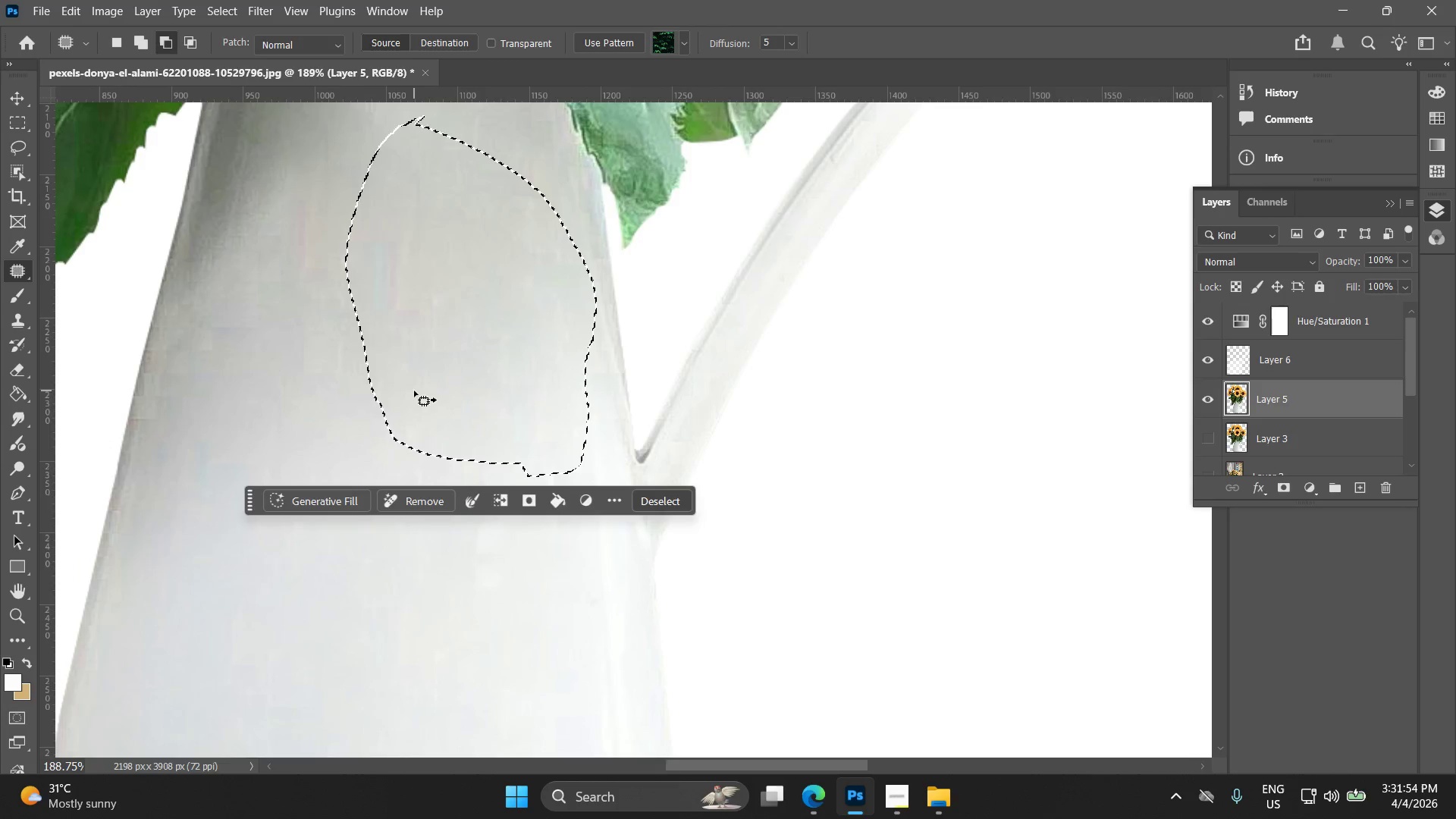 
double_click([417, 294])
 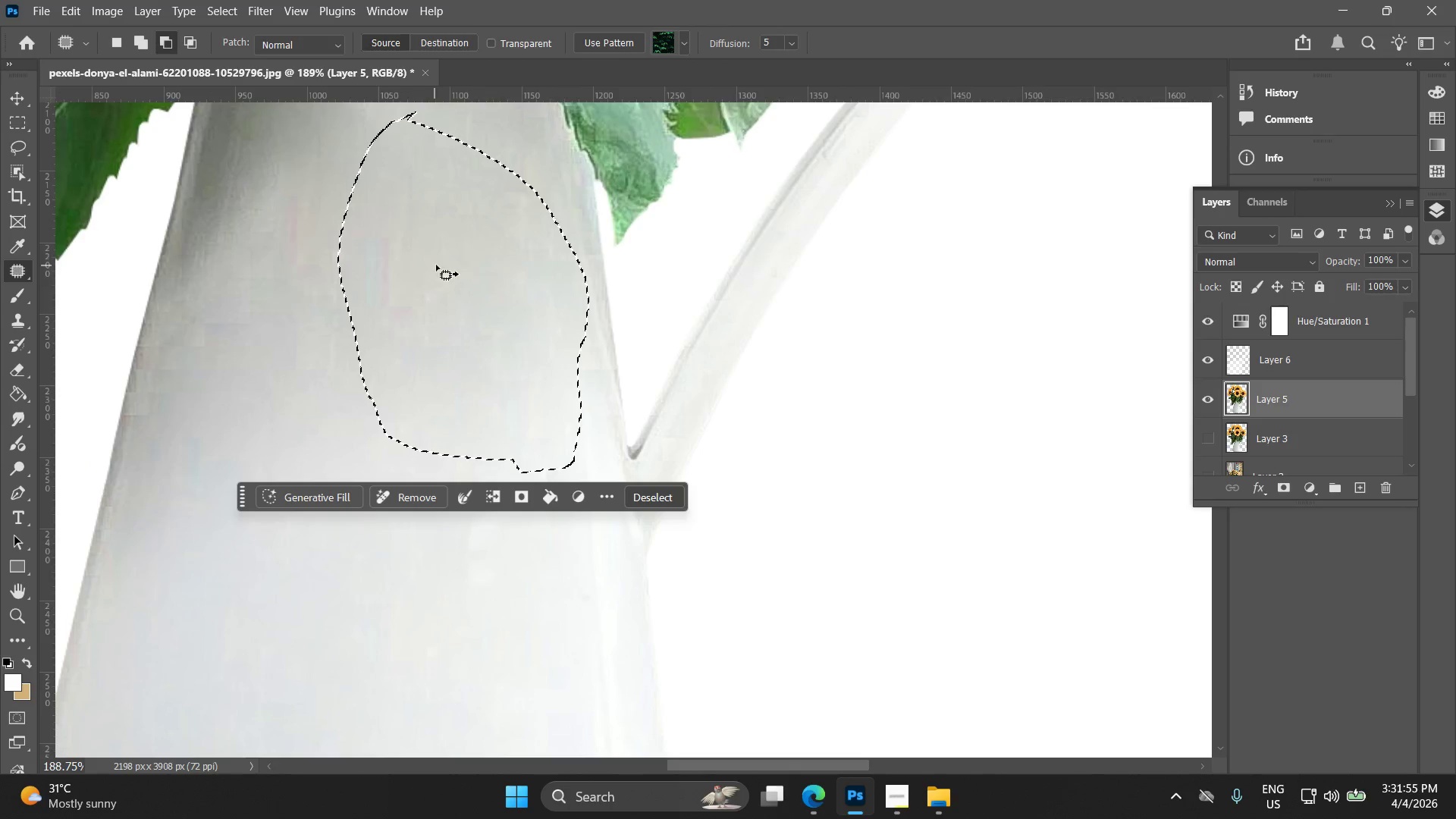 
triple_click([452, 247])
 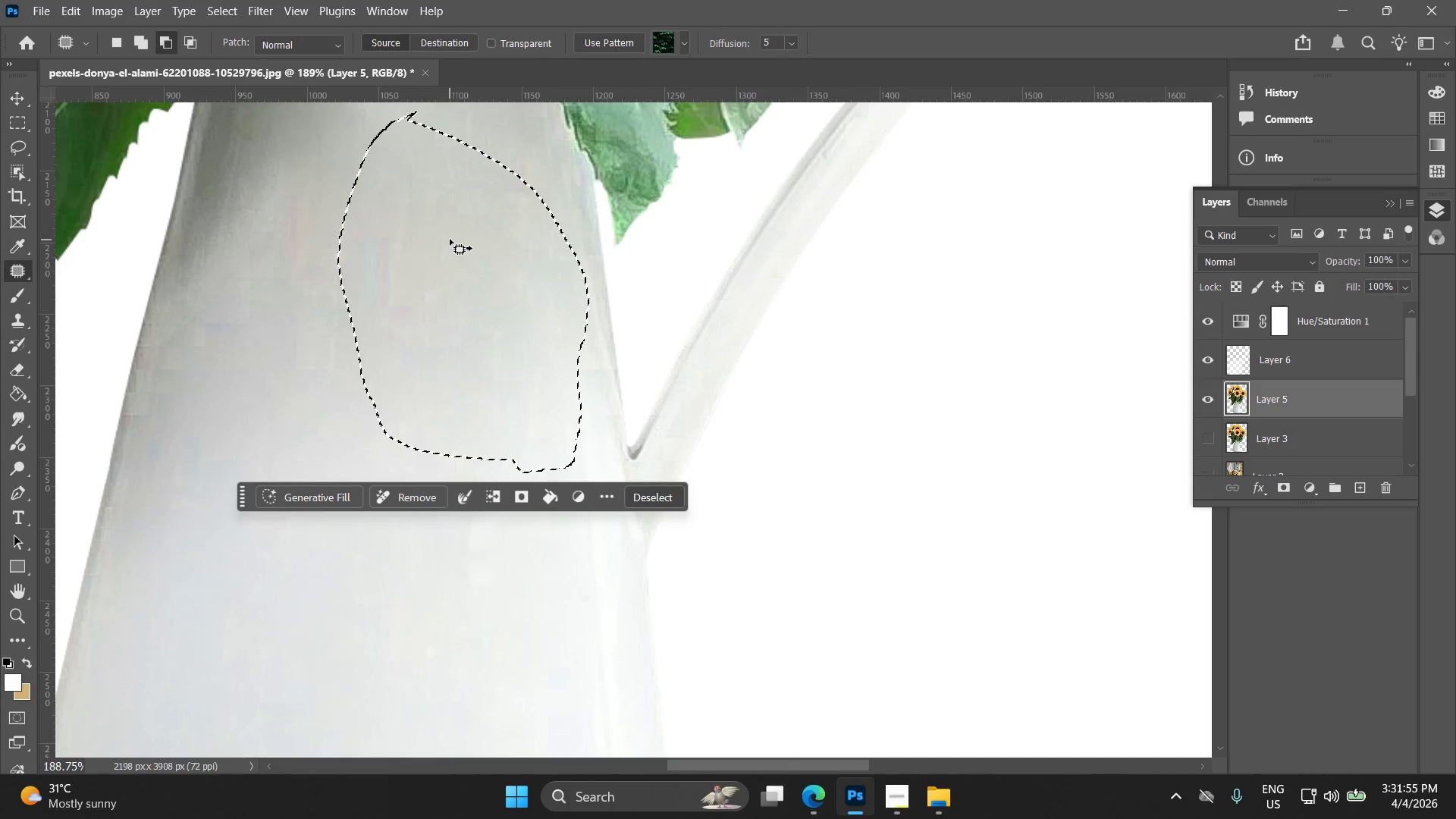 
triple_click([450, 235])
 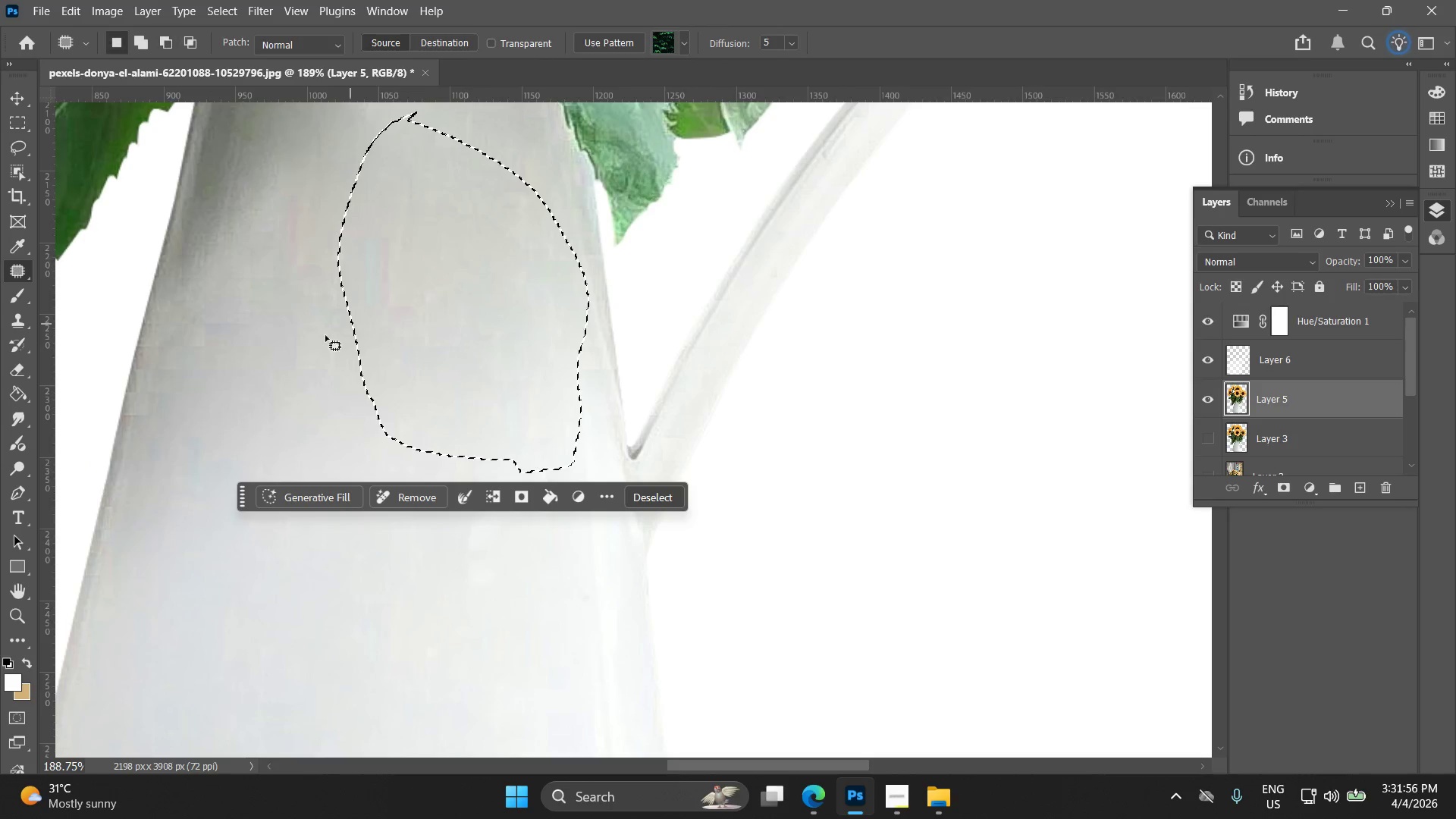 
left_click([327, 277])
 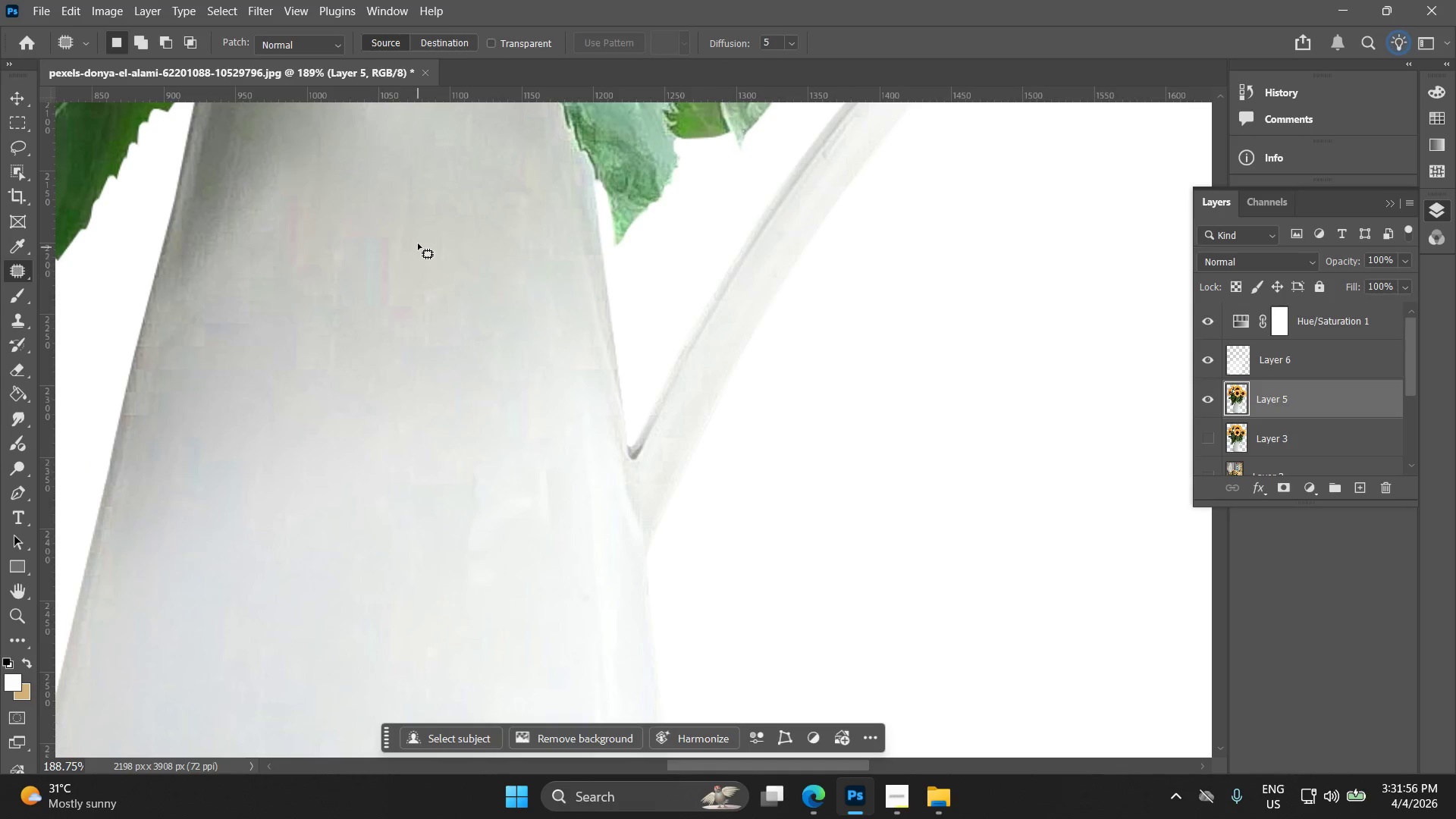 
left_click_drag(start_coordinate=[418, 239], to_coordinate=[426, 243])
 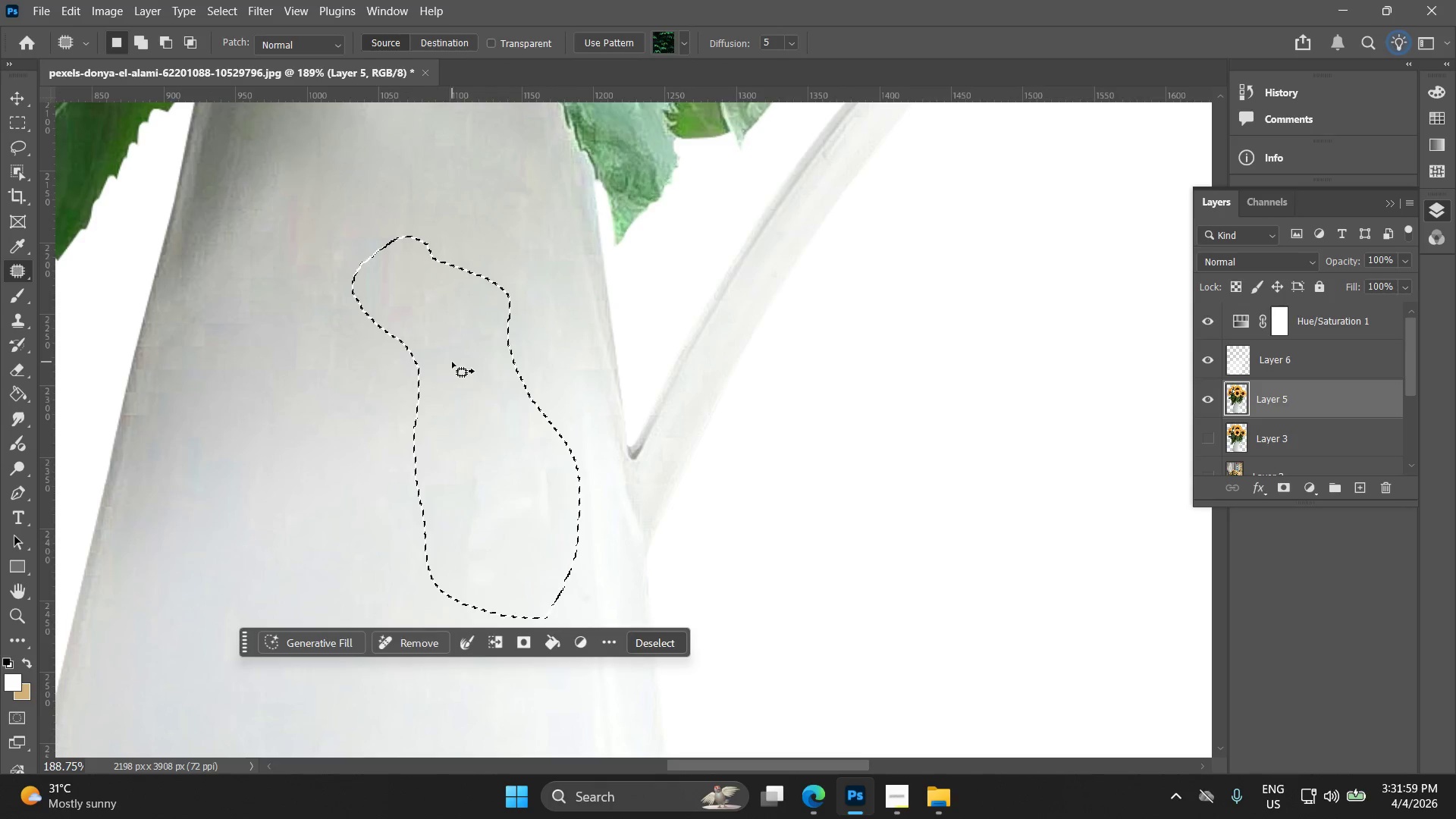 
left_click_drag(start_coordinate=[450, 363], to_coordinate=[301, 497])
 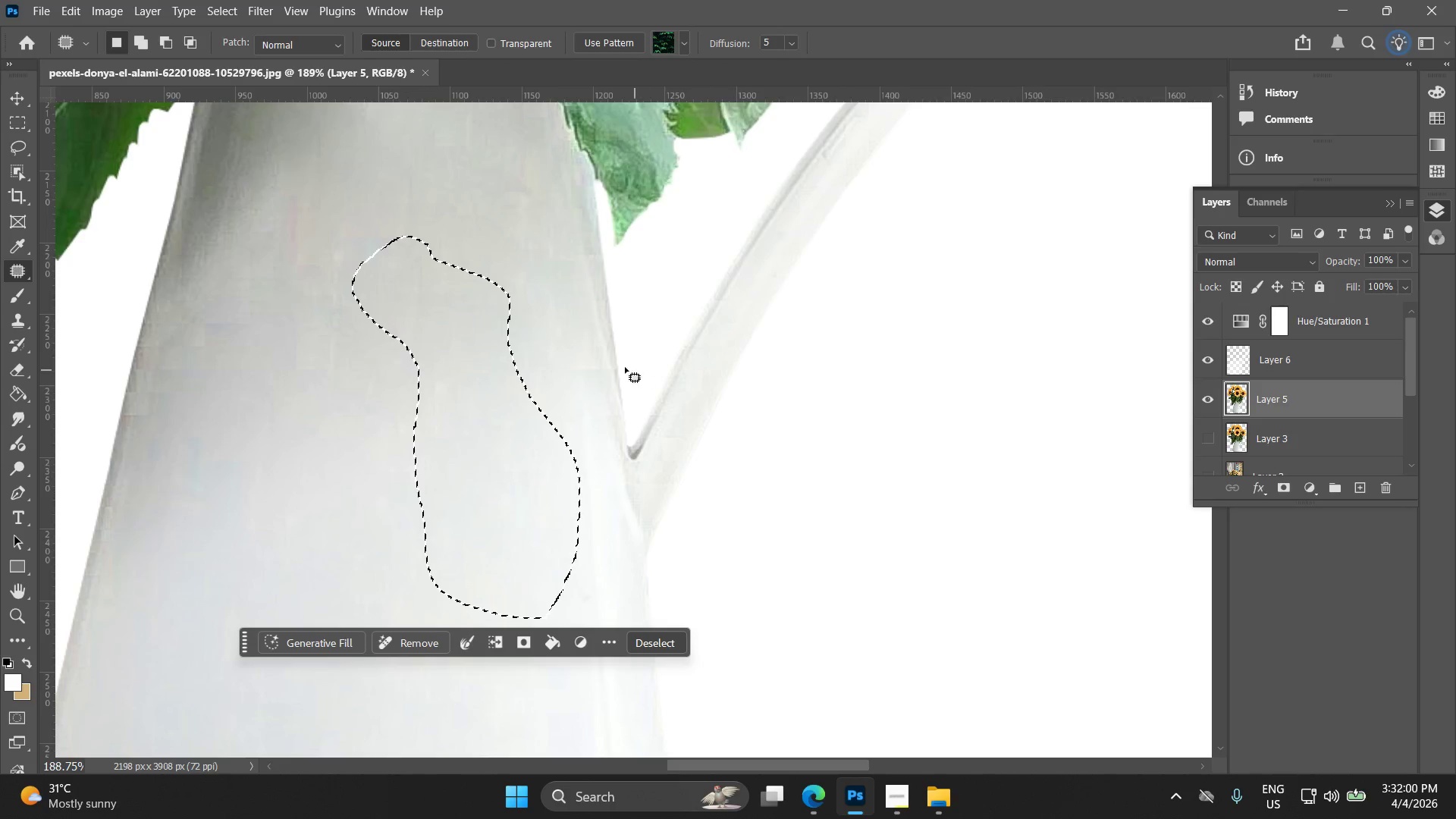 
left_click([510, 331])
 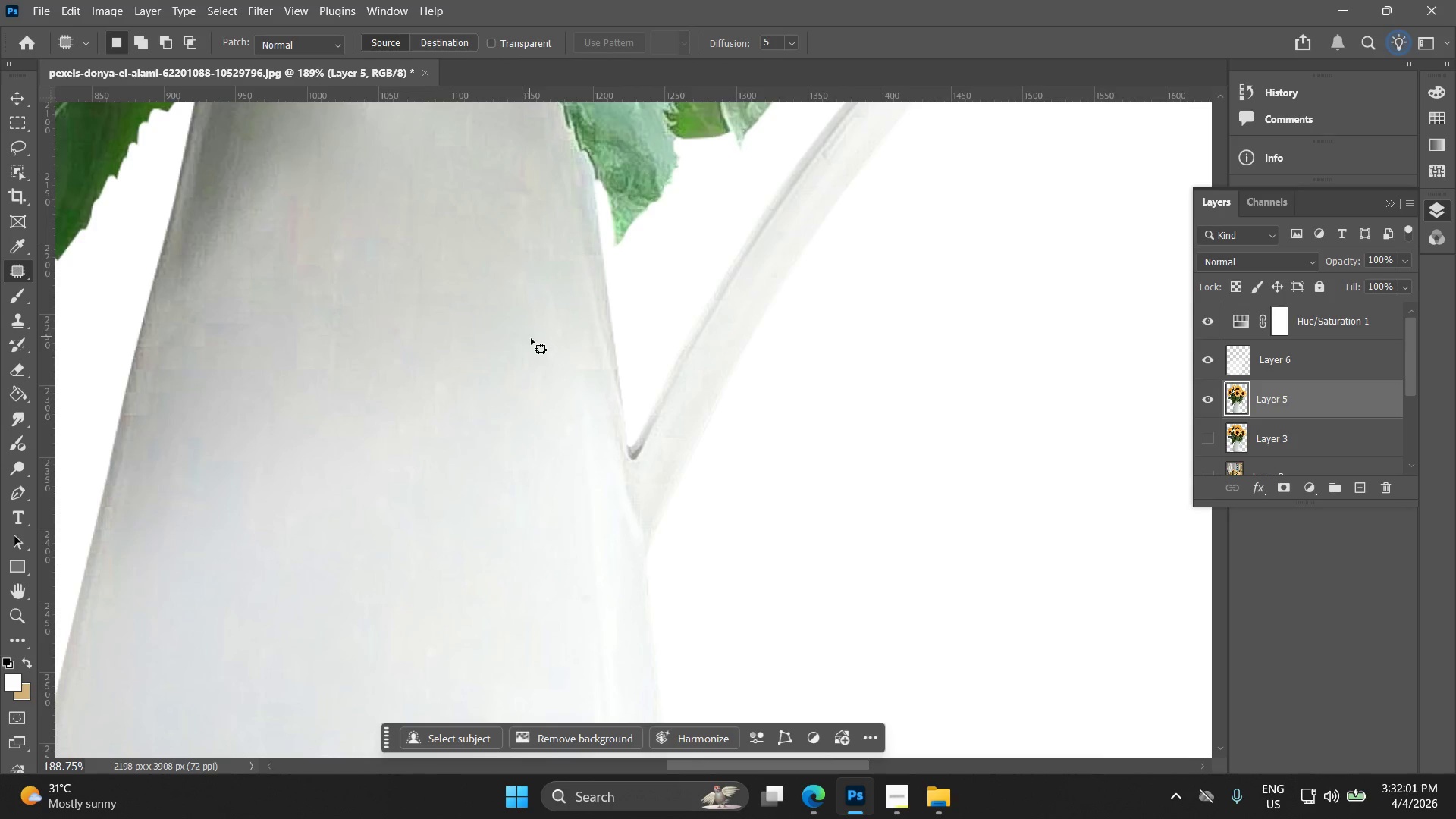 
key(Alt+AltLeft)
 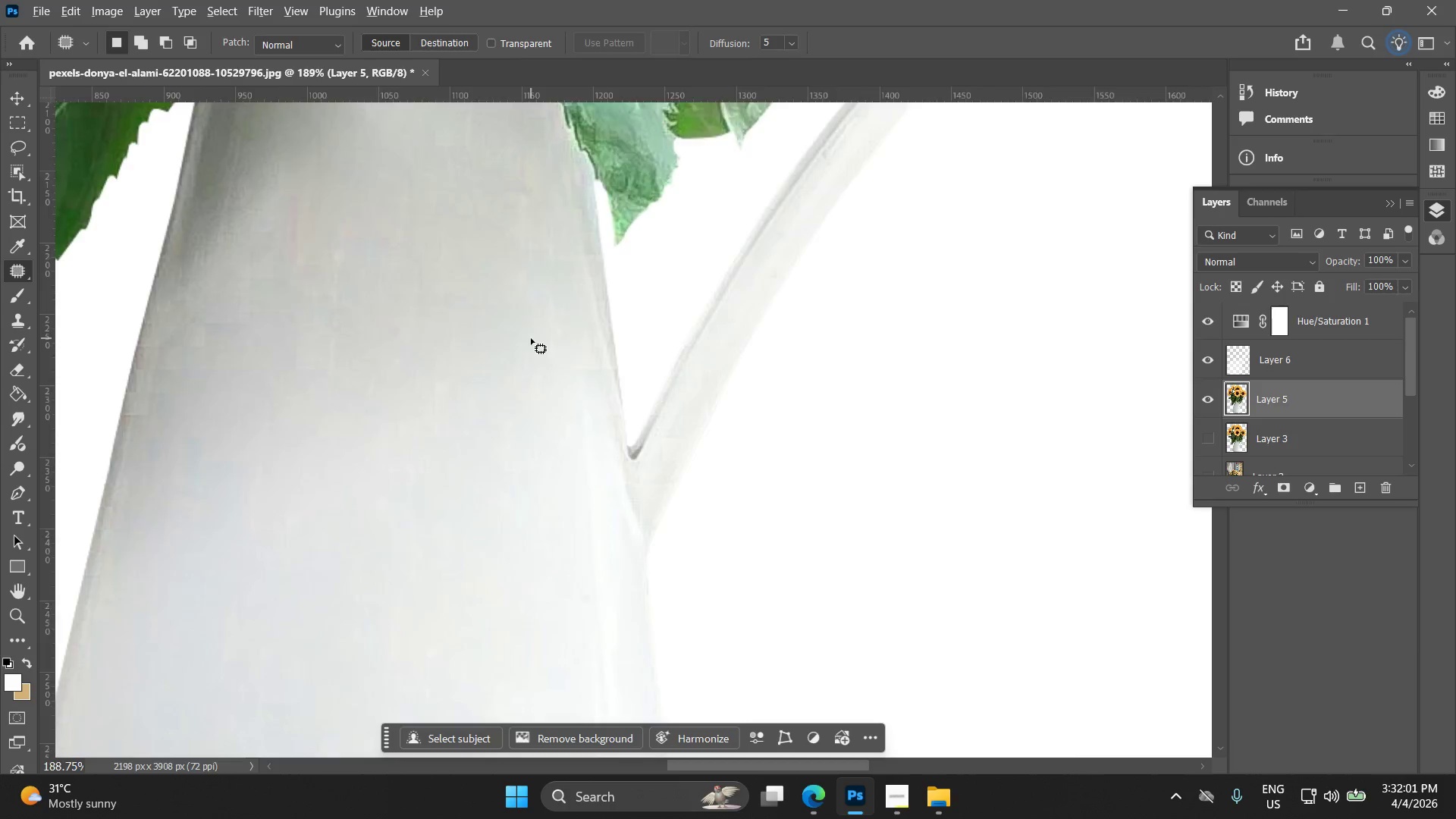 
key(Alt+AltLeft)
 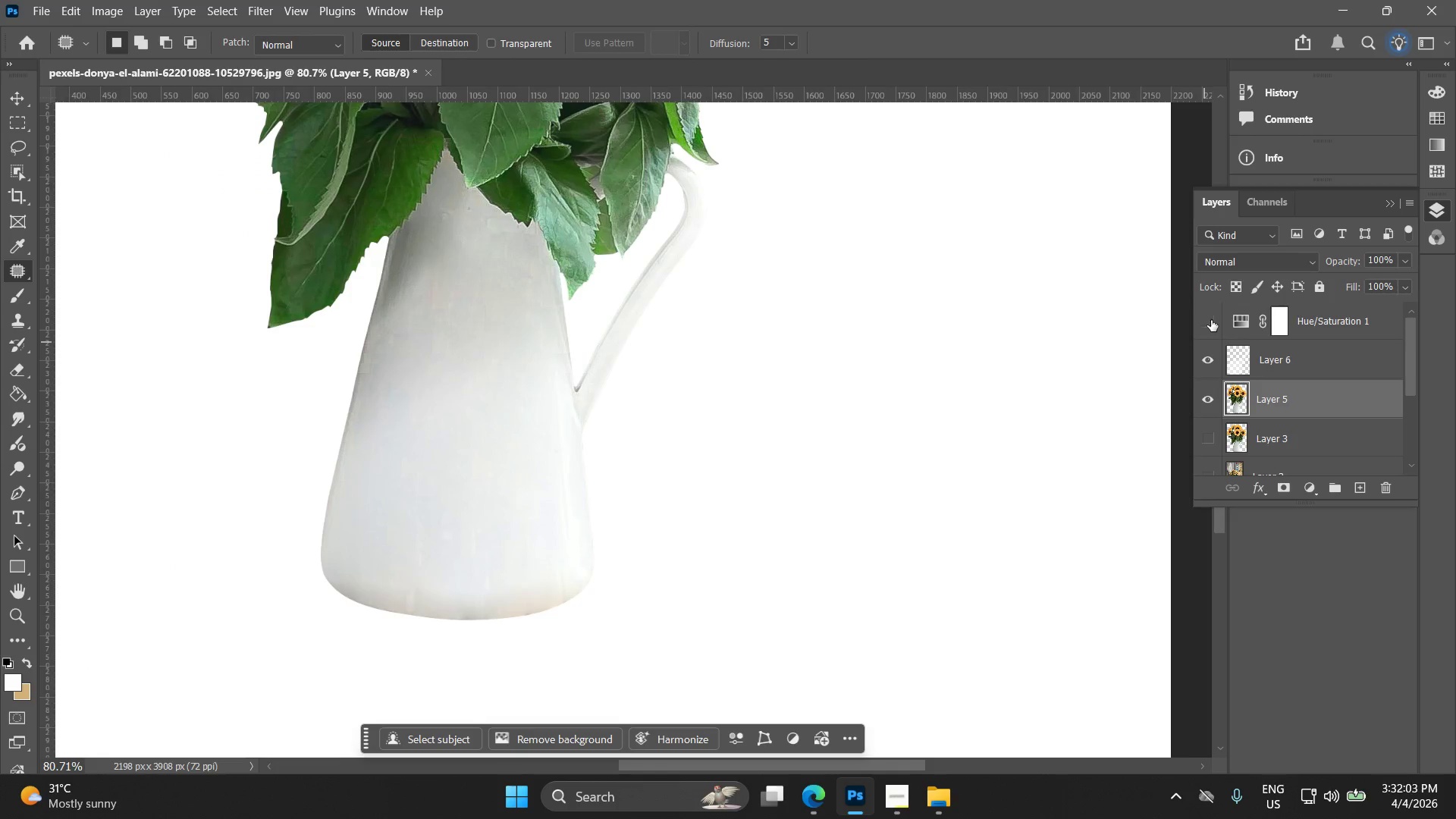 
scroll: coordinate [536, 343], scroll_direction: down, amount: 9.0
 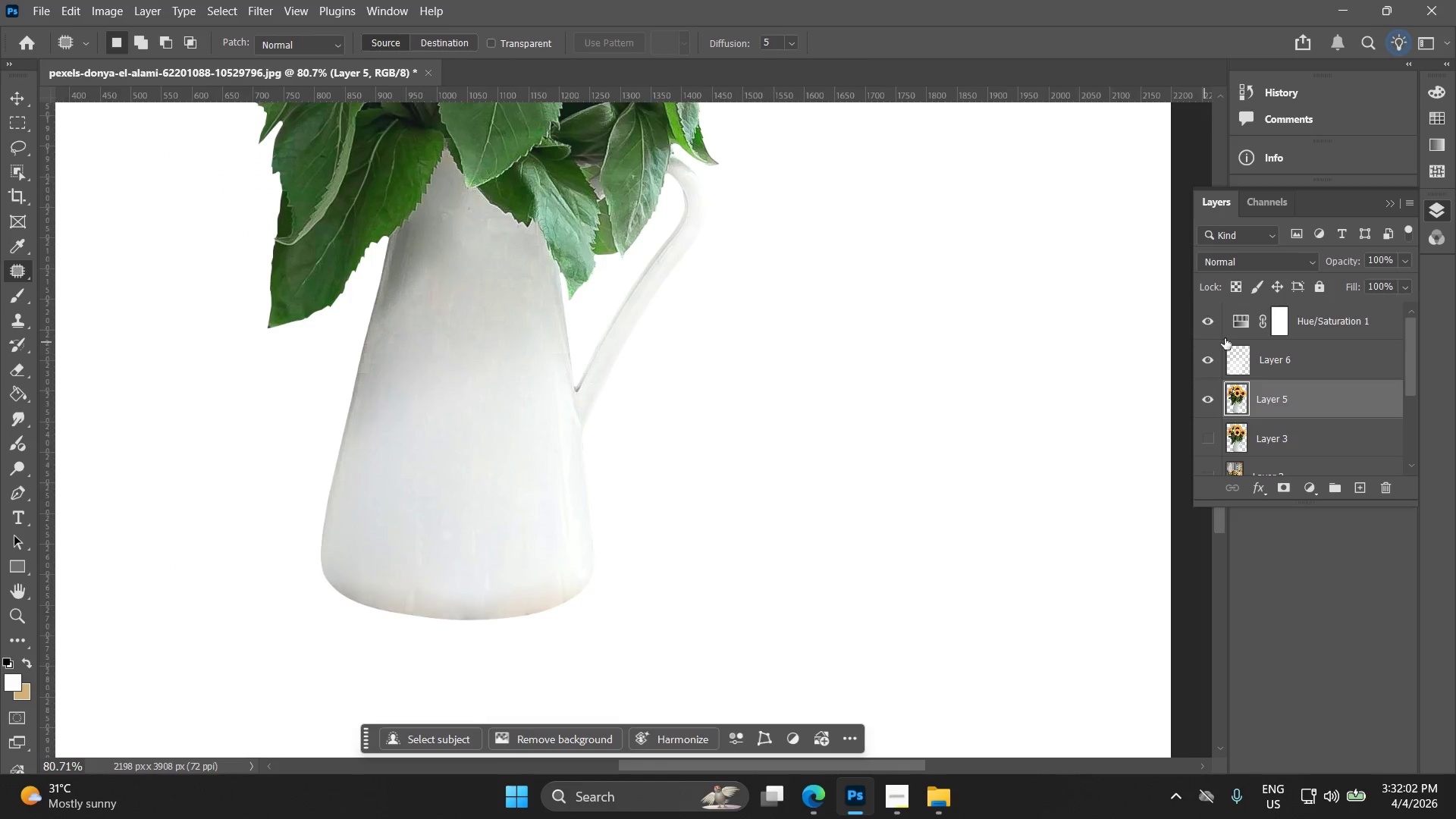 
left_click([1212, 320])
 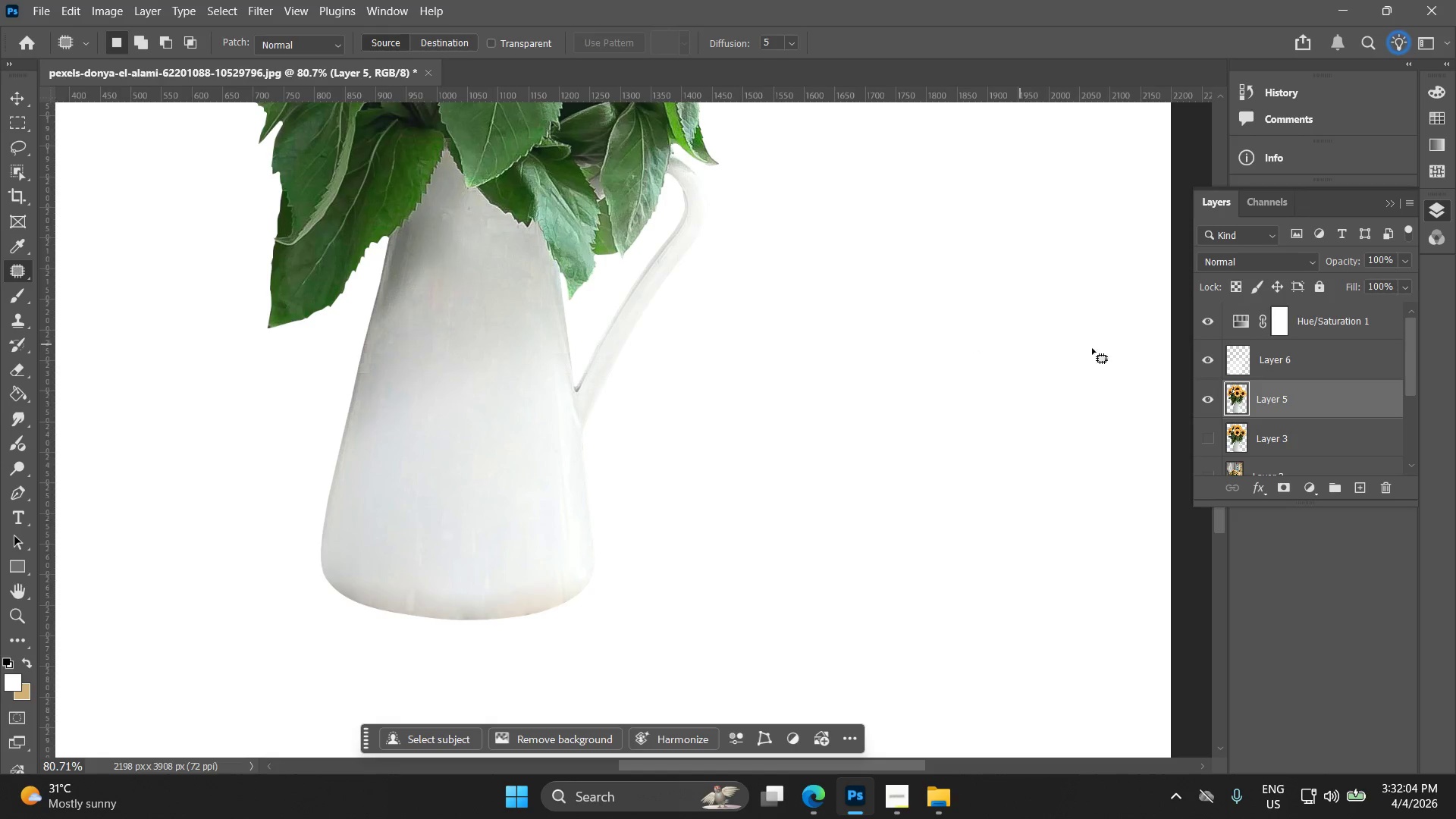 
left_click([1272, 366])
 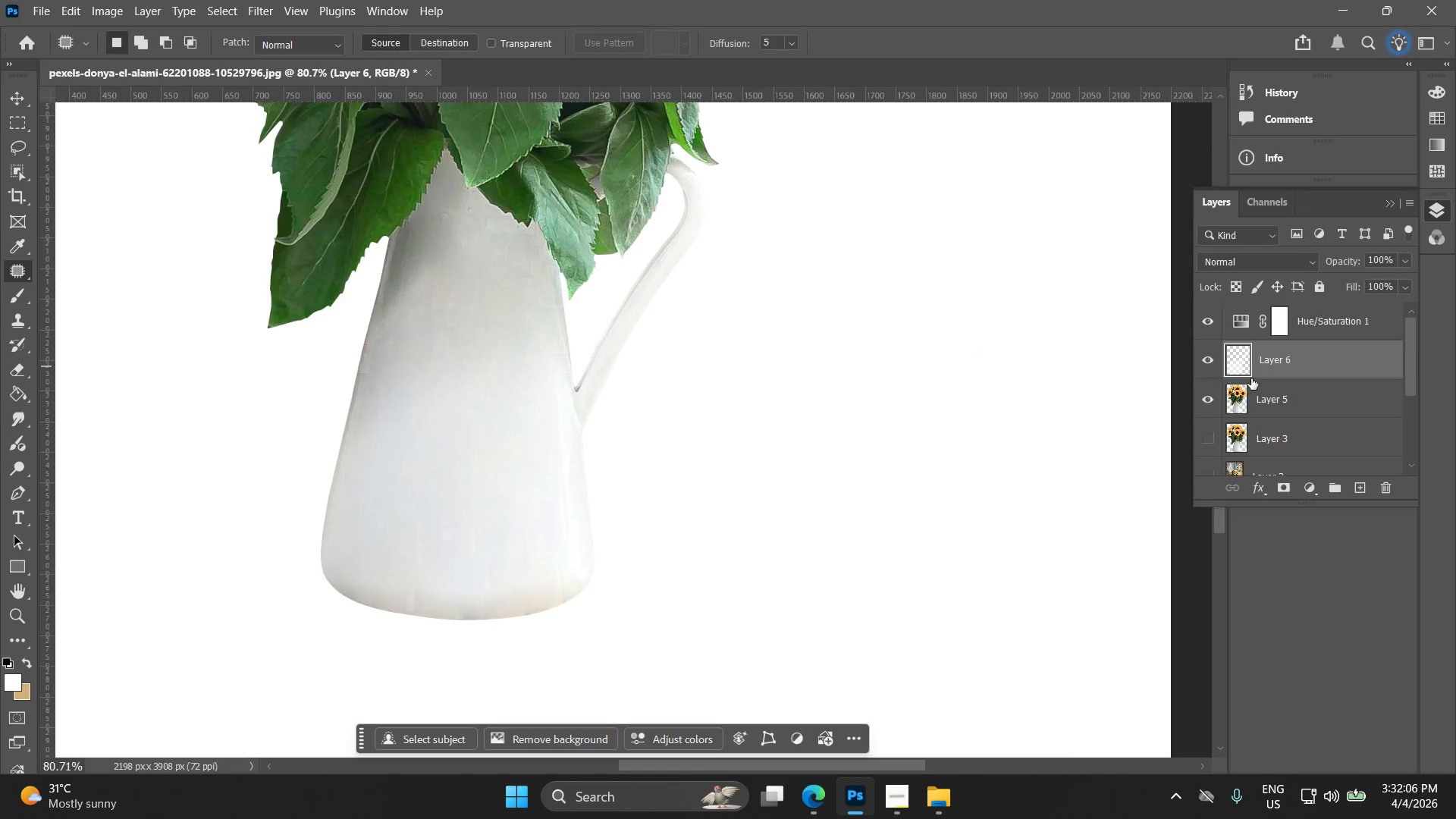 
hold_key(key=ControlLeft, duration=0.34)
left_click([1260, 401])
 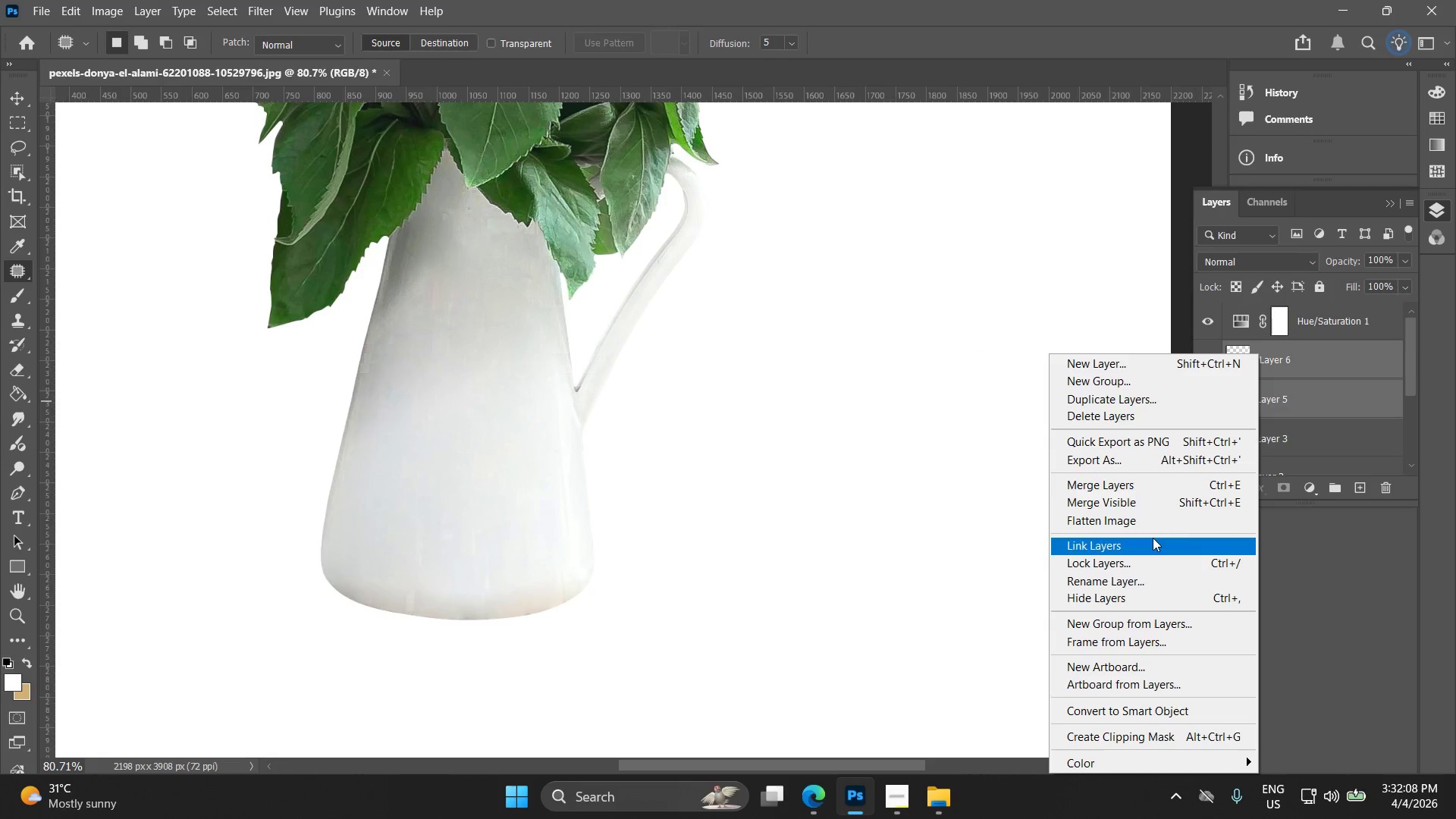 
left_click([1128, 490])
 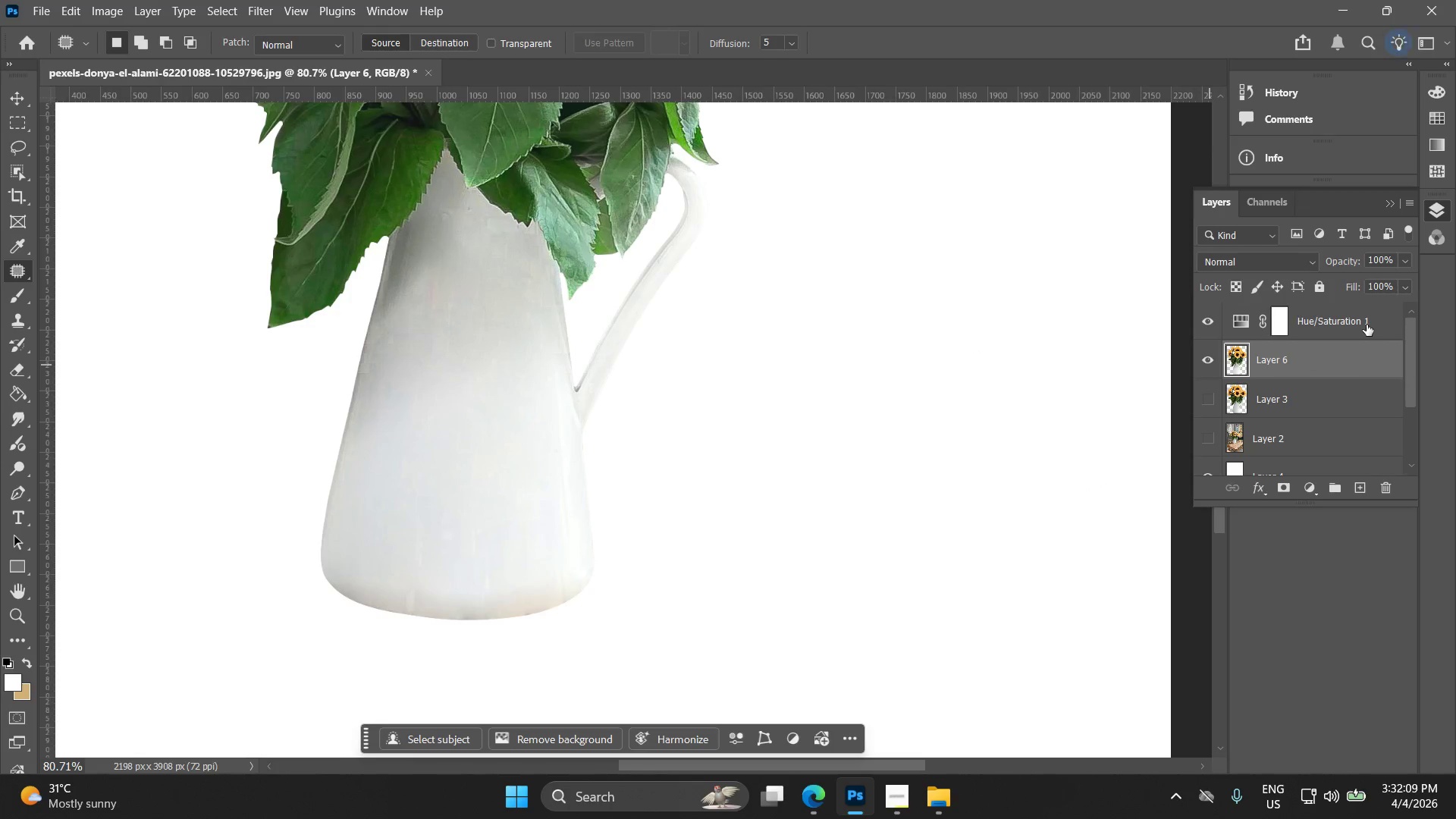 
left_click([1367, 325])
 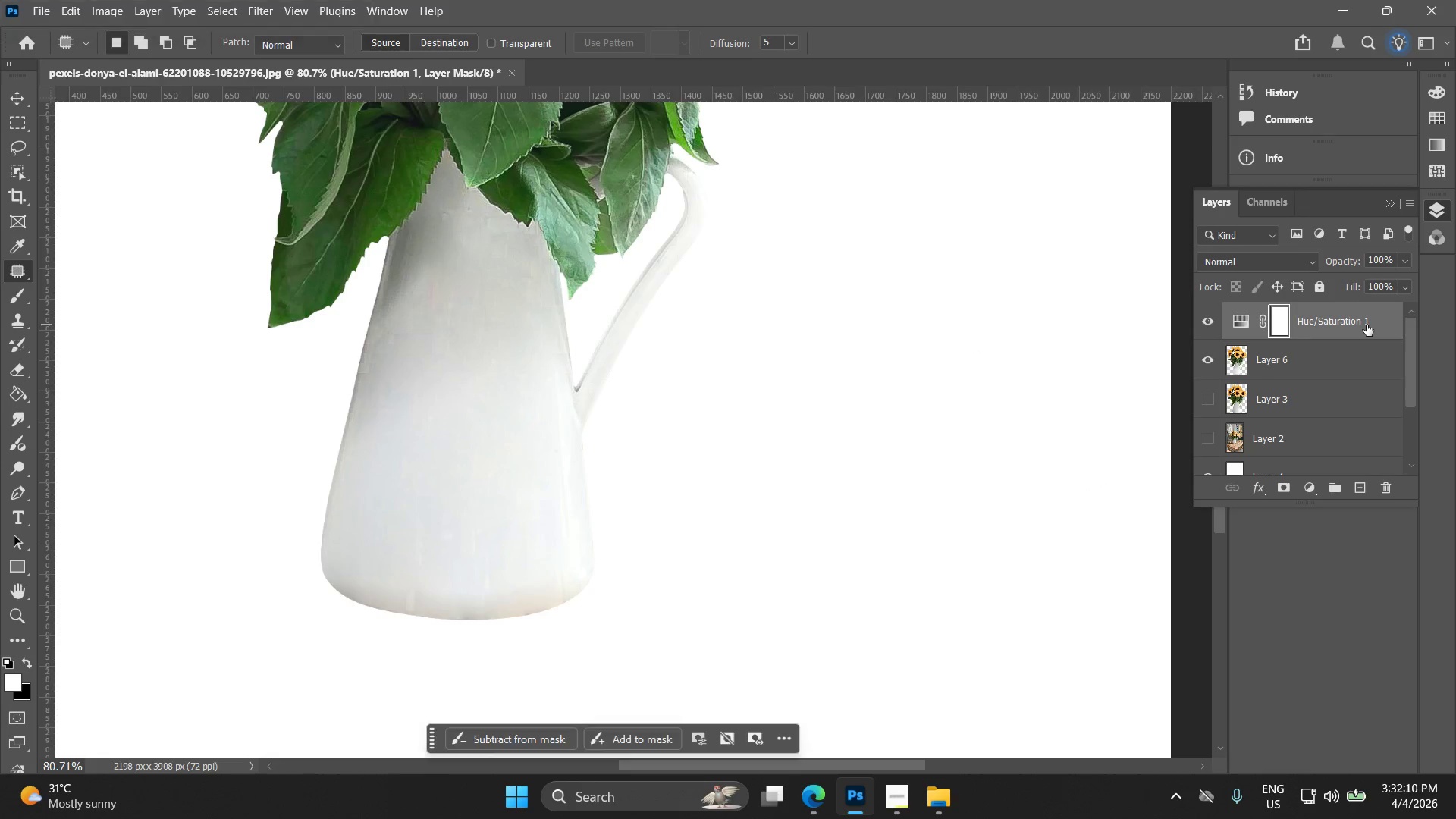 
right_click([1367, 325])
 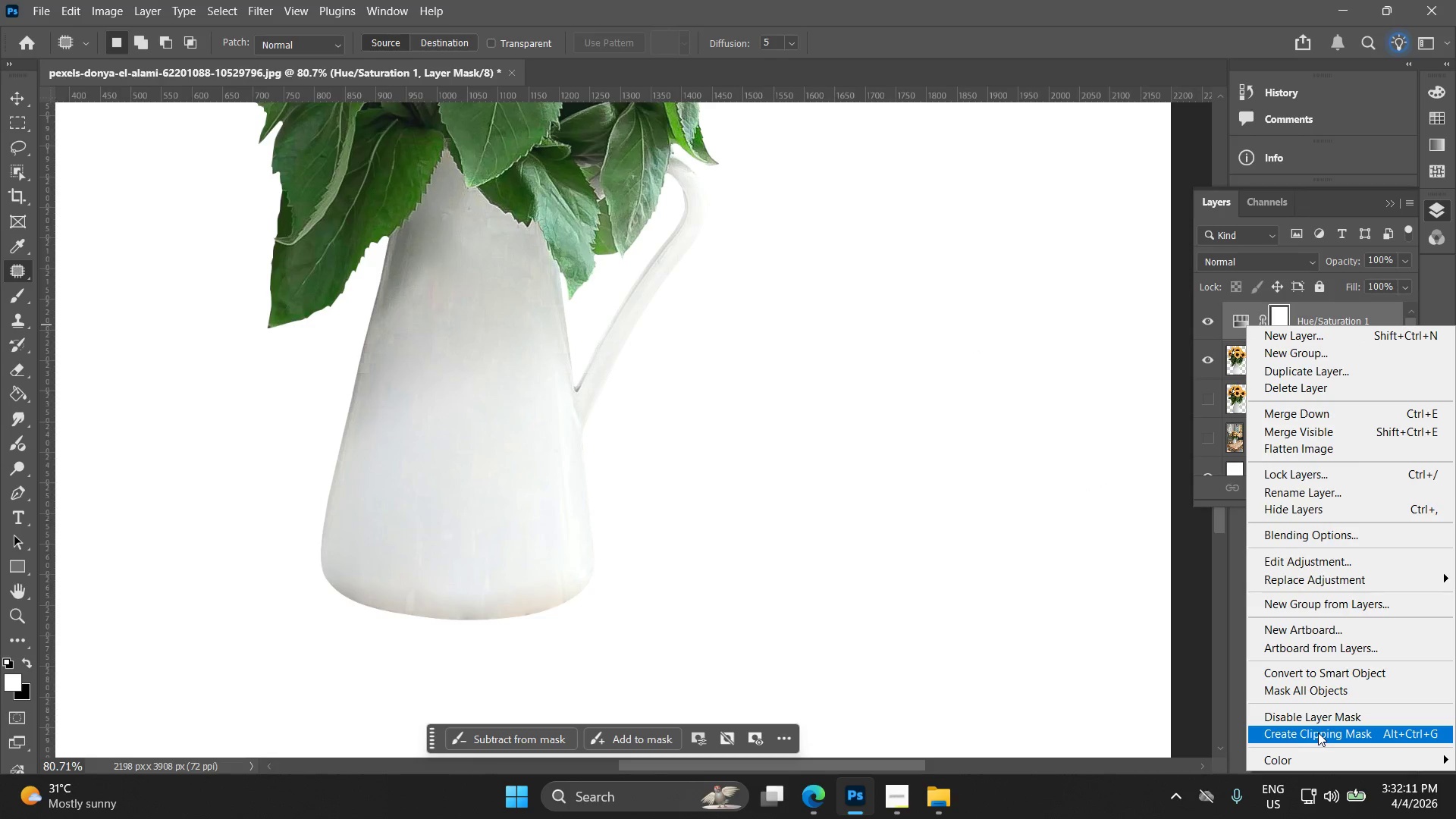 
left_click([1318, 732])
 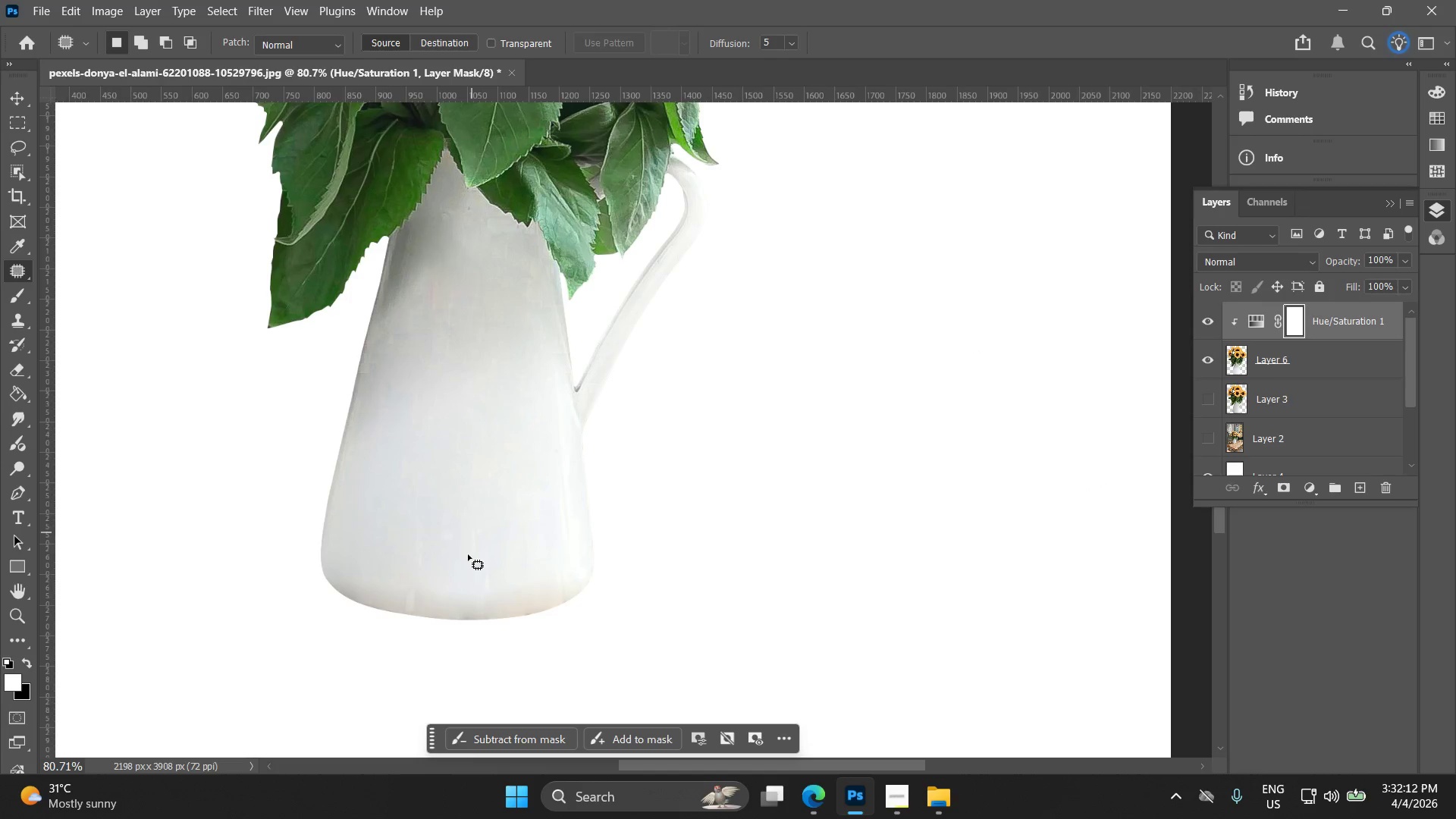 
hold_key(key=AltLeft, duration=0.64)
 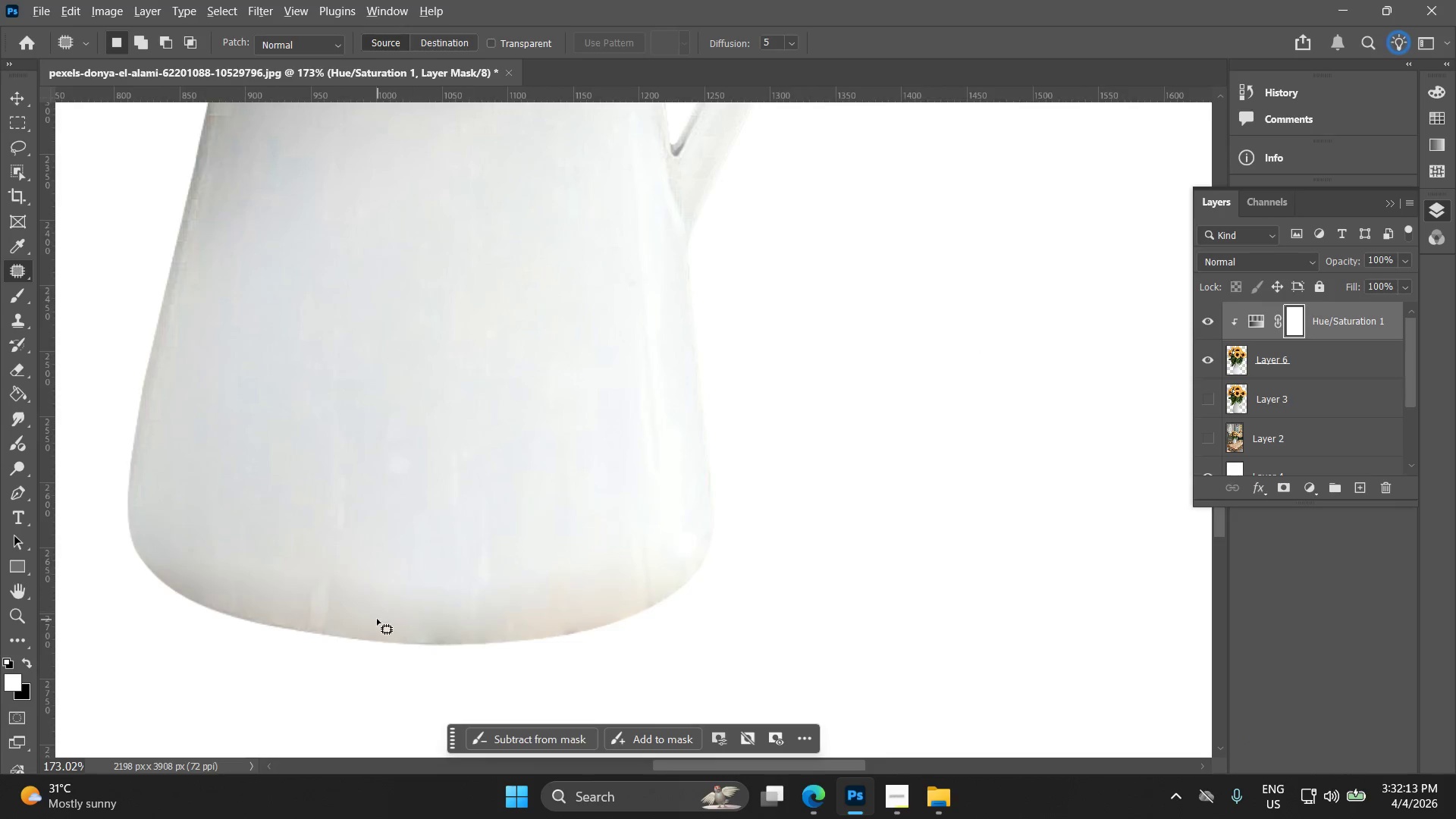 
hold_key(key=AltLeft, duration=1.0)
 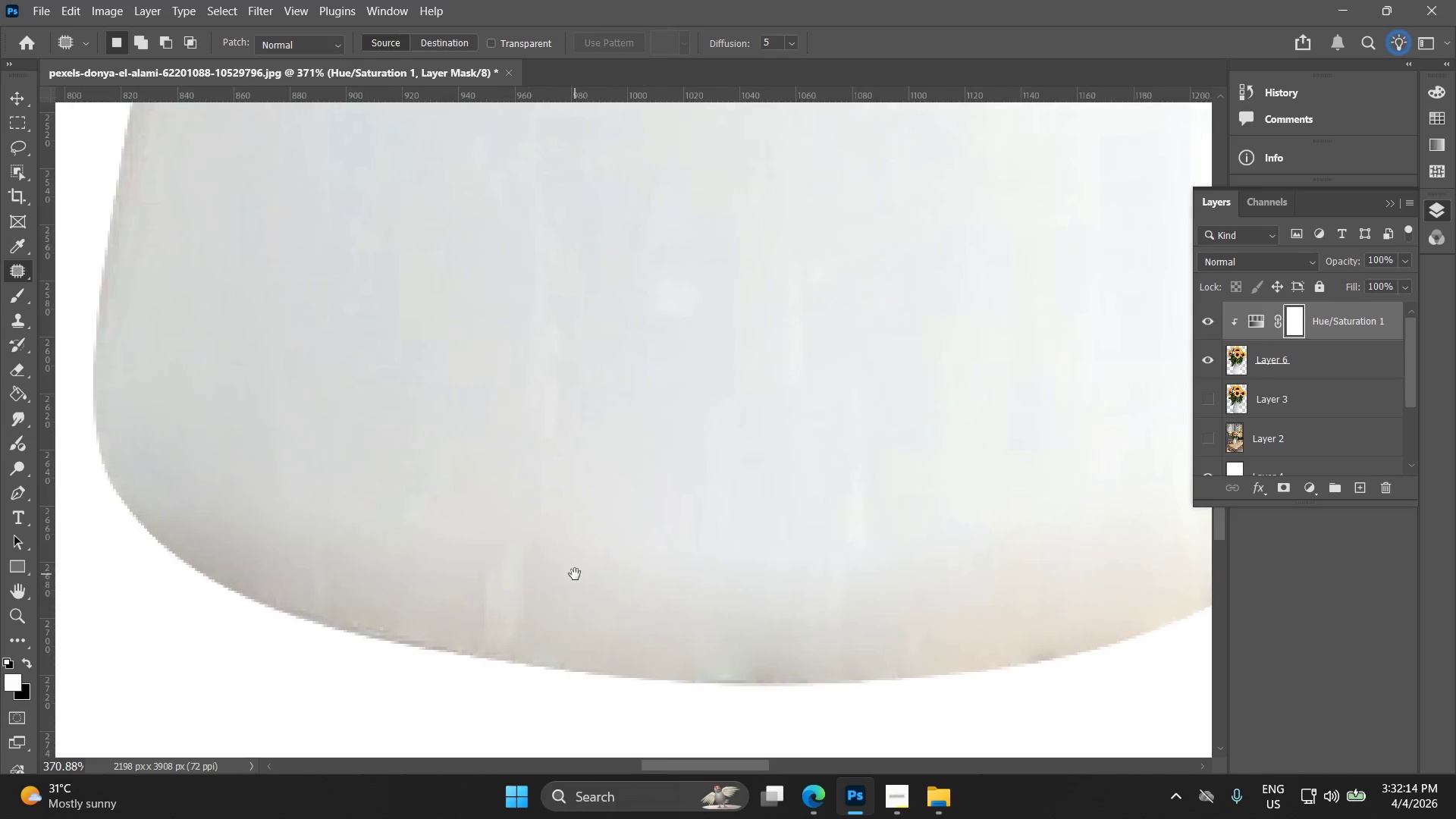 
scroll: coordinate [487, 586], scroll_direction: up, amount: 8.0
 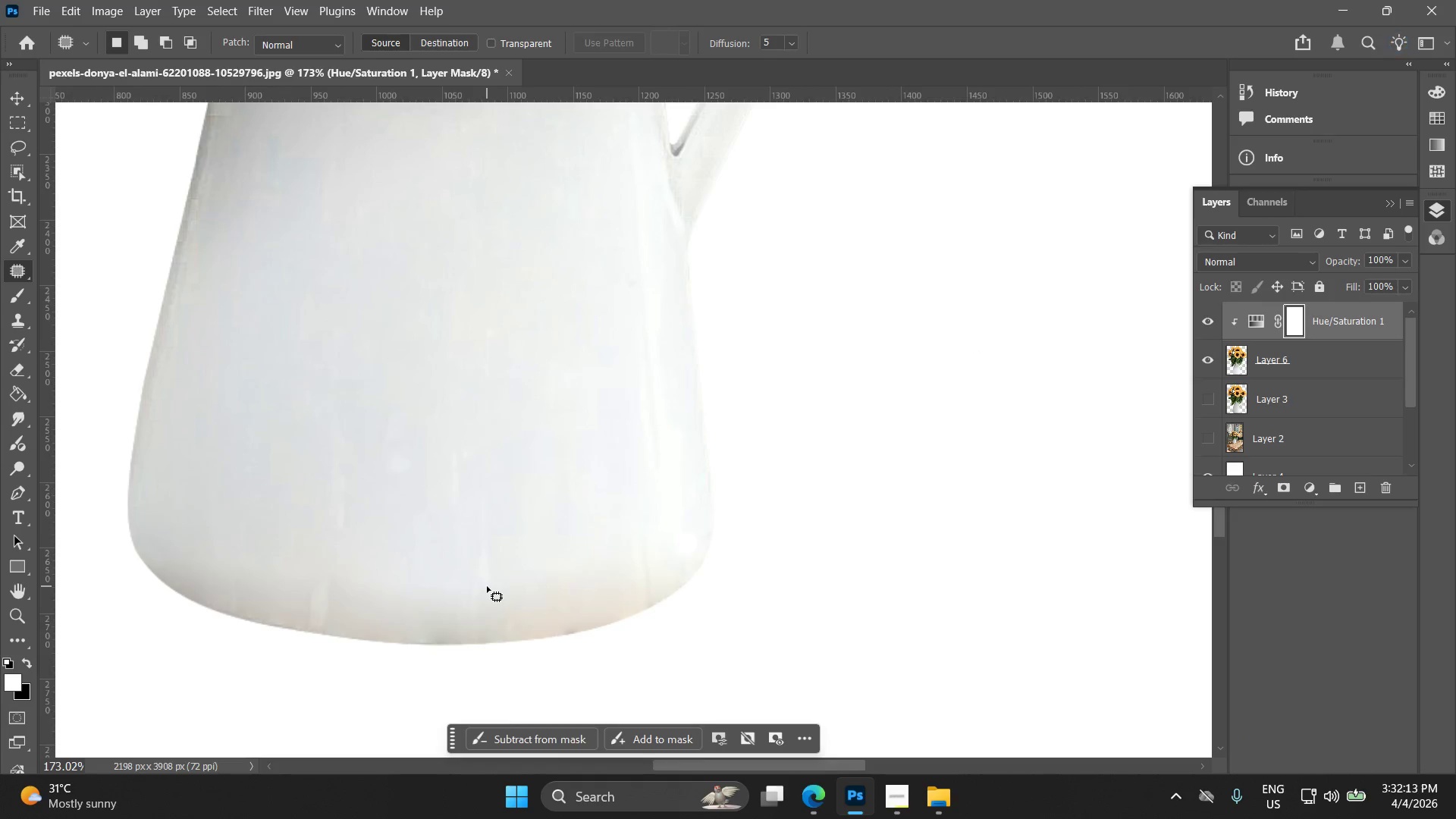 
hold_key(key=Space, duration=0.56)
 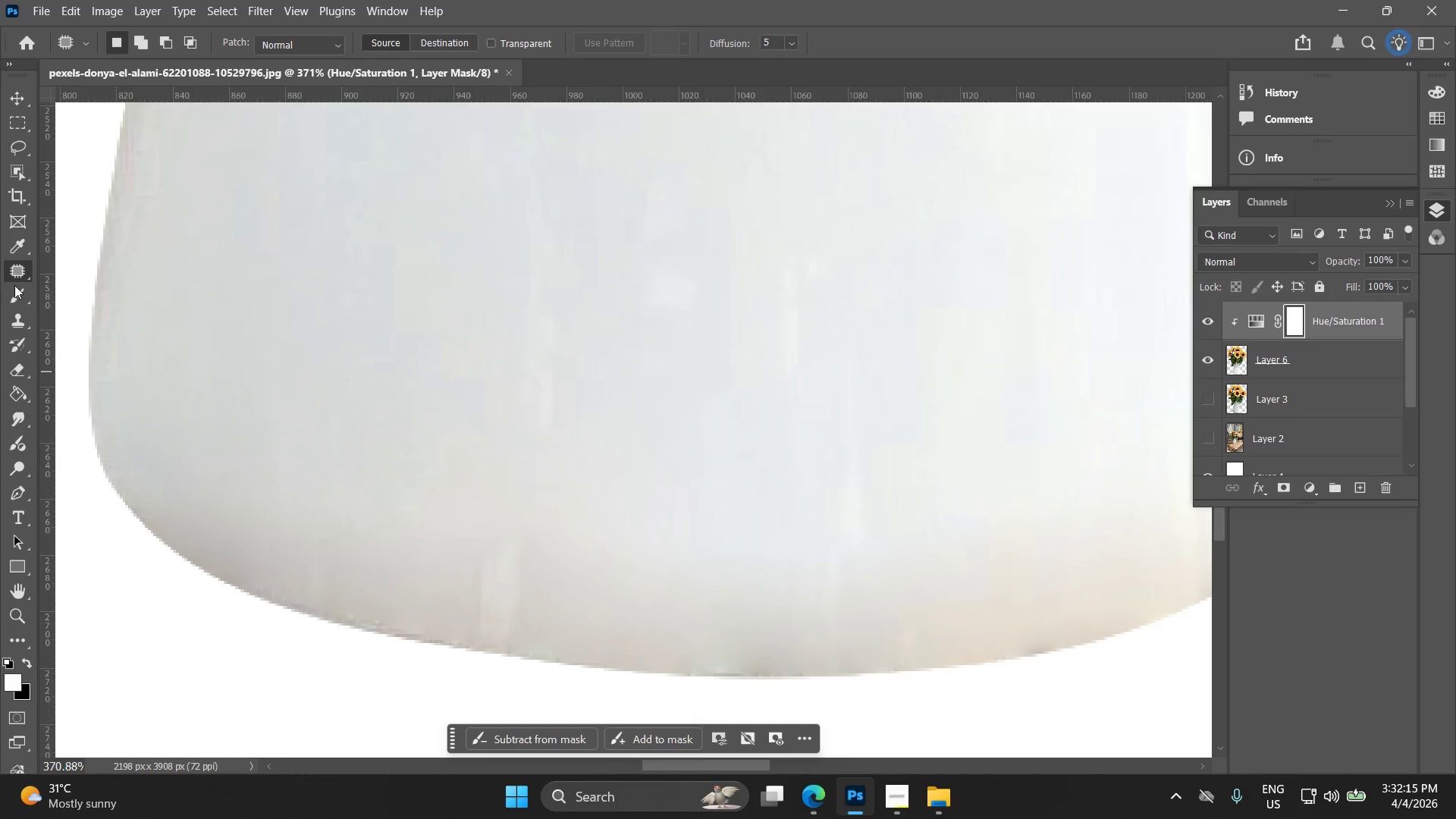 
left_click_drag(start_coordinate=[347, 576], to_coordinate=[570, 567])
 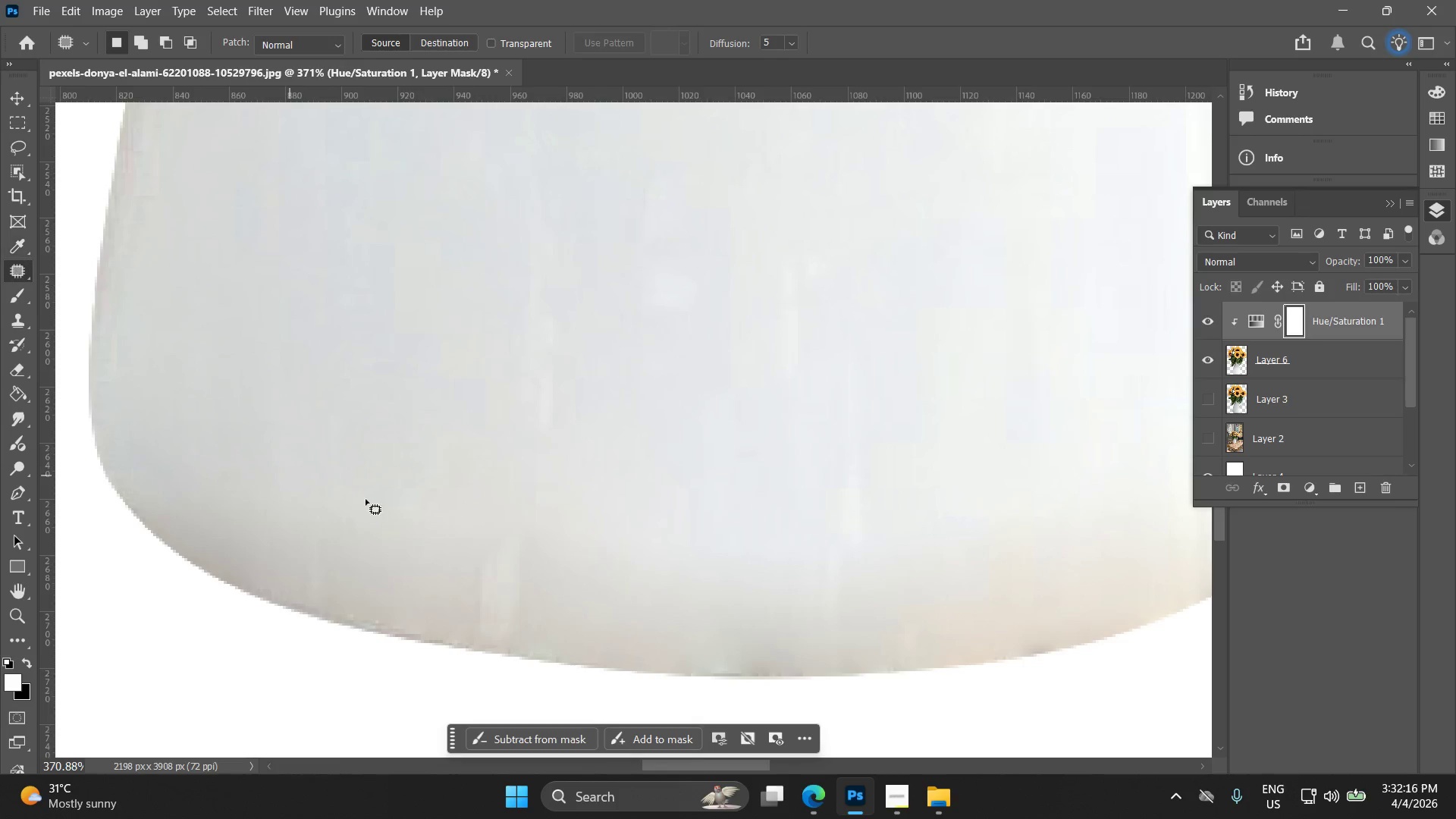 
scroll: coordinate [328, 592], scroll_direction: up, amount: 8.0
 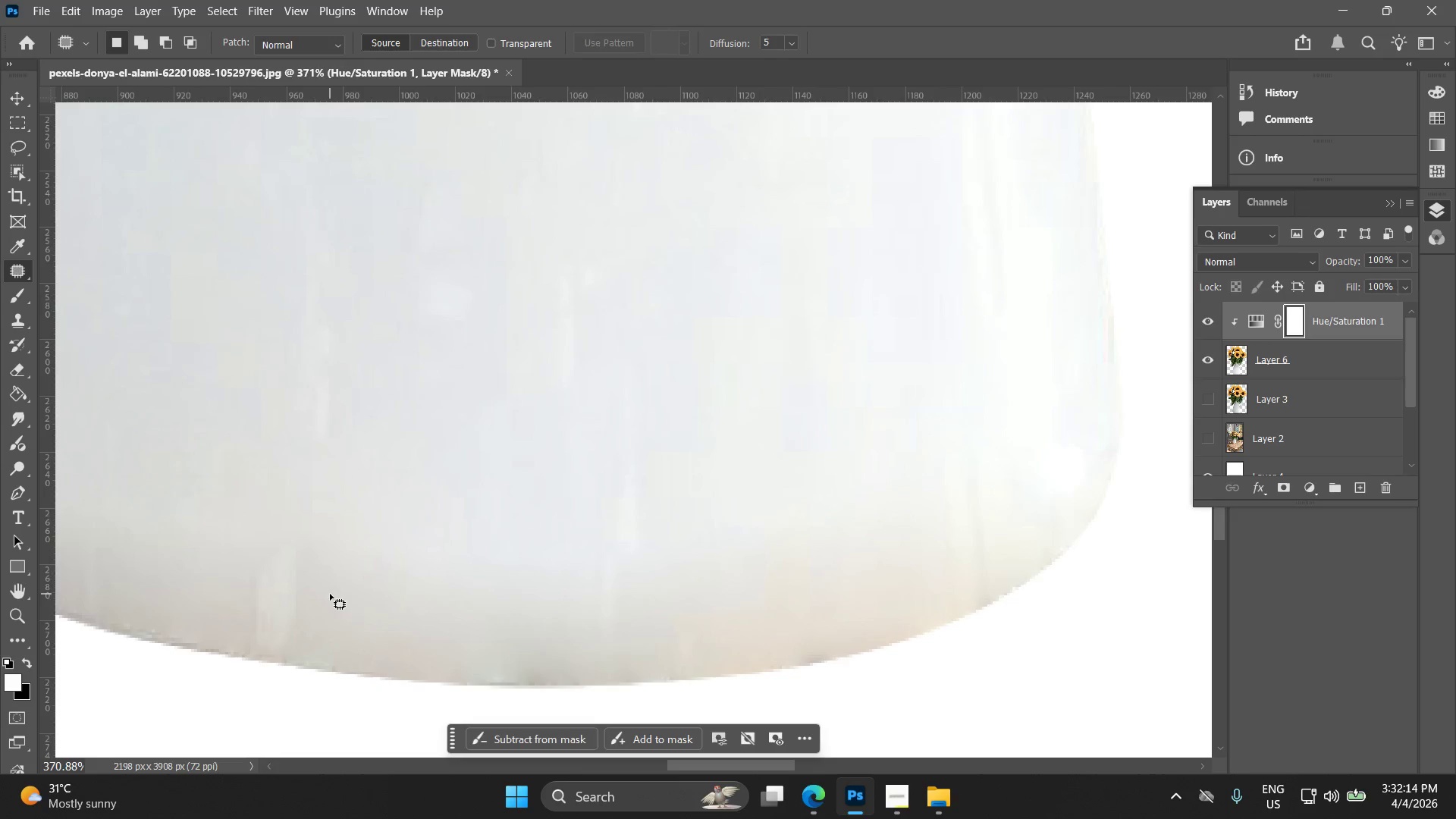 
left_click_drag(start_coordinate=[572, 558], to_coordinate=[519, 519])
 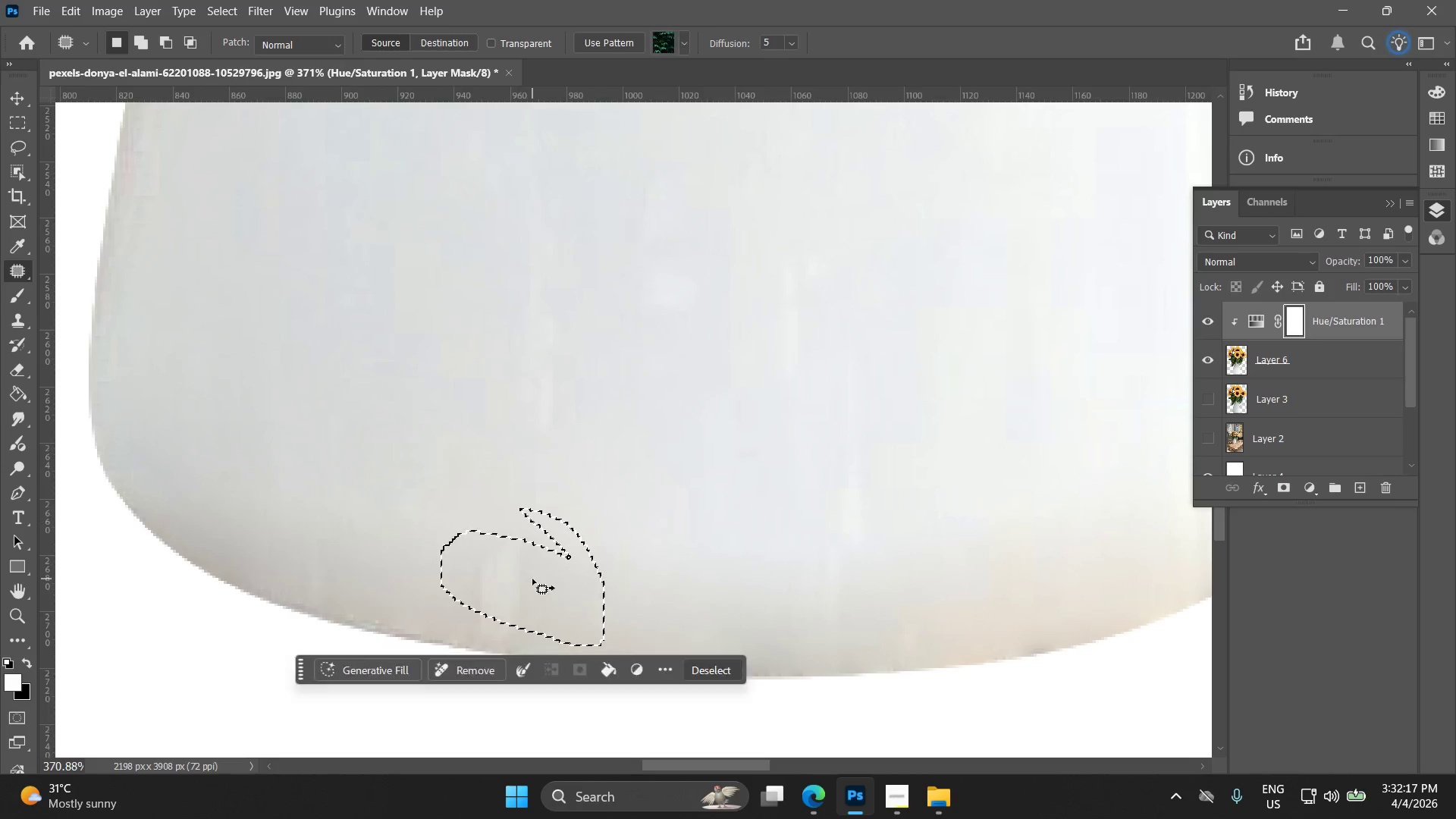 
left_click_drag(start_coordinate=[532, 581], to_coordinate=[386, 457])
 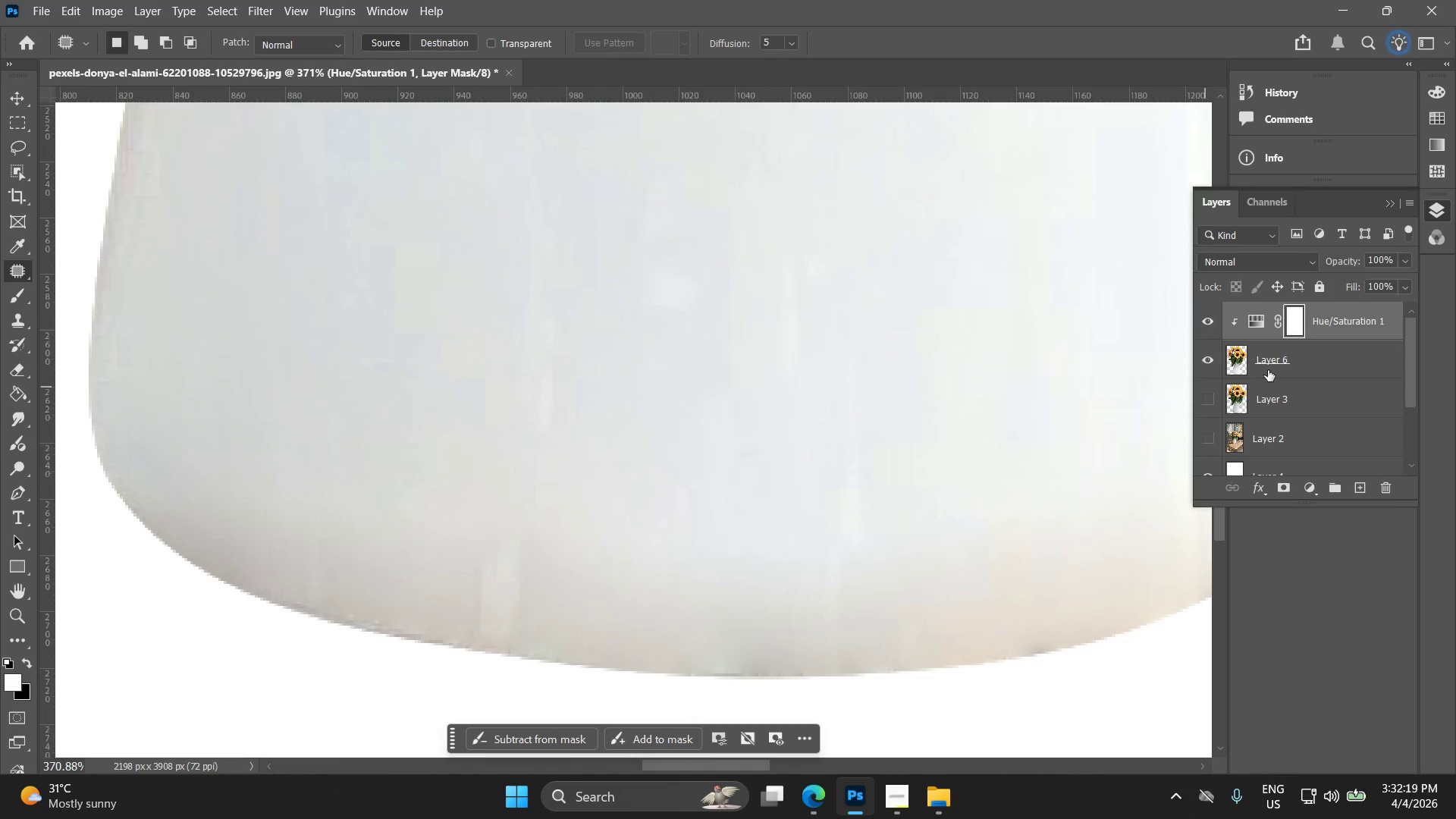 
left_click([1273, 370])
 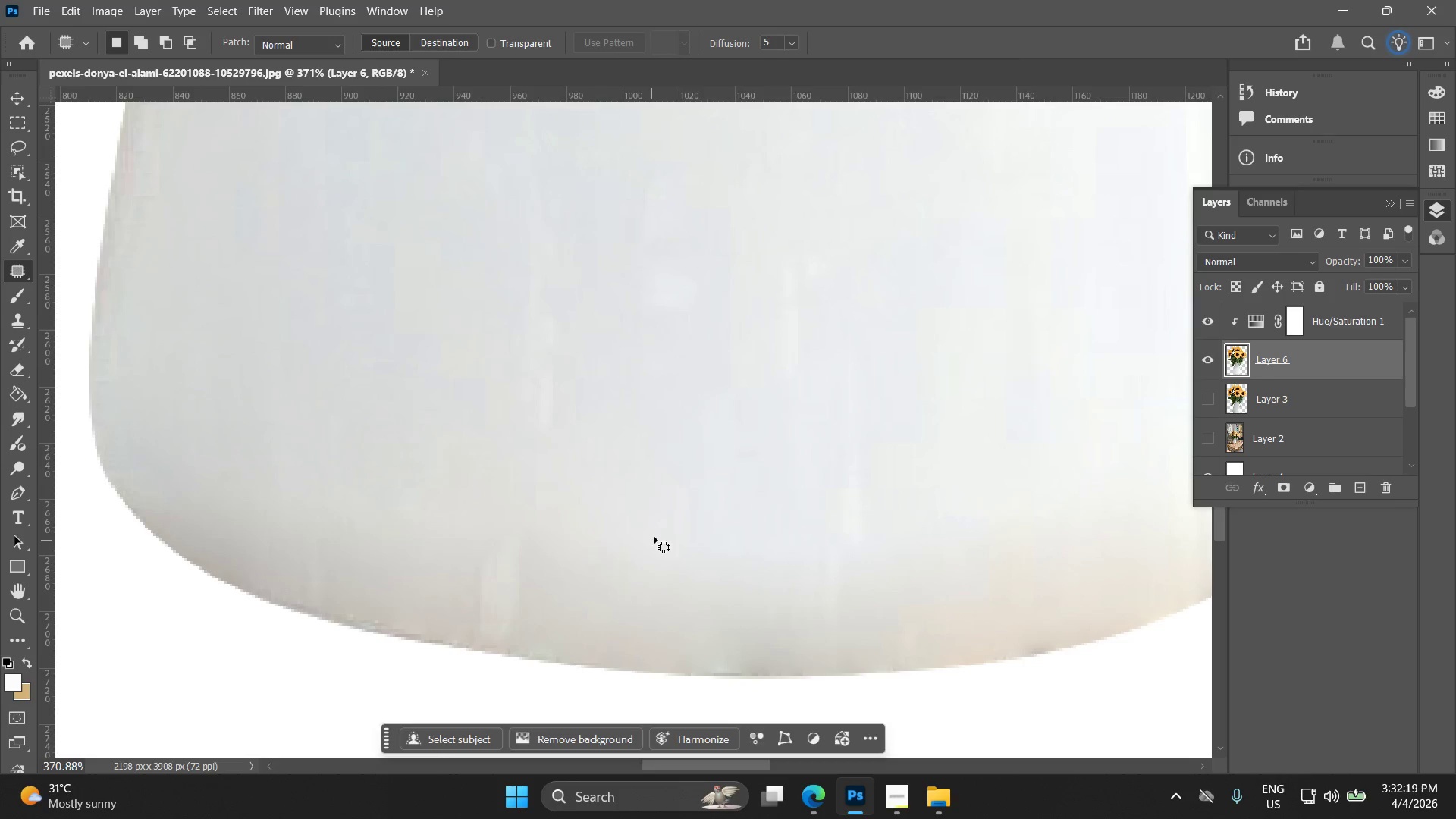 
left_click_drag(start_coordinate=[644, 539], to_coordinate=[555, 495])
 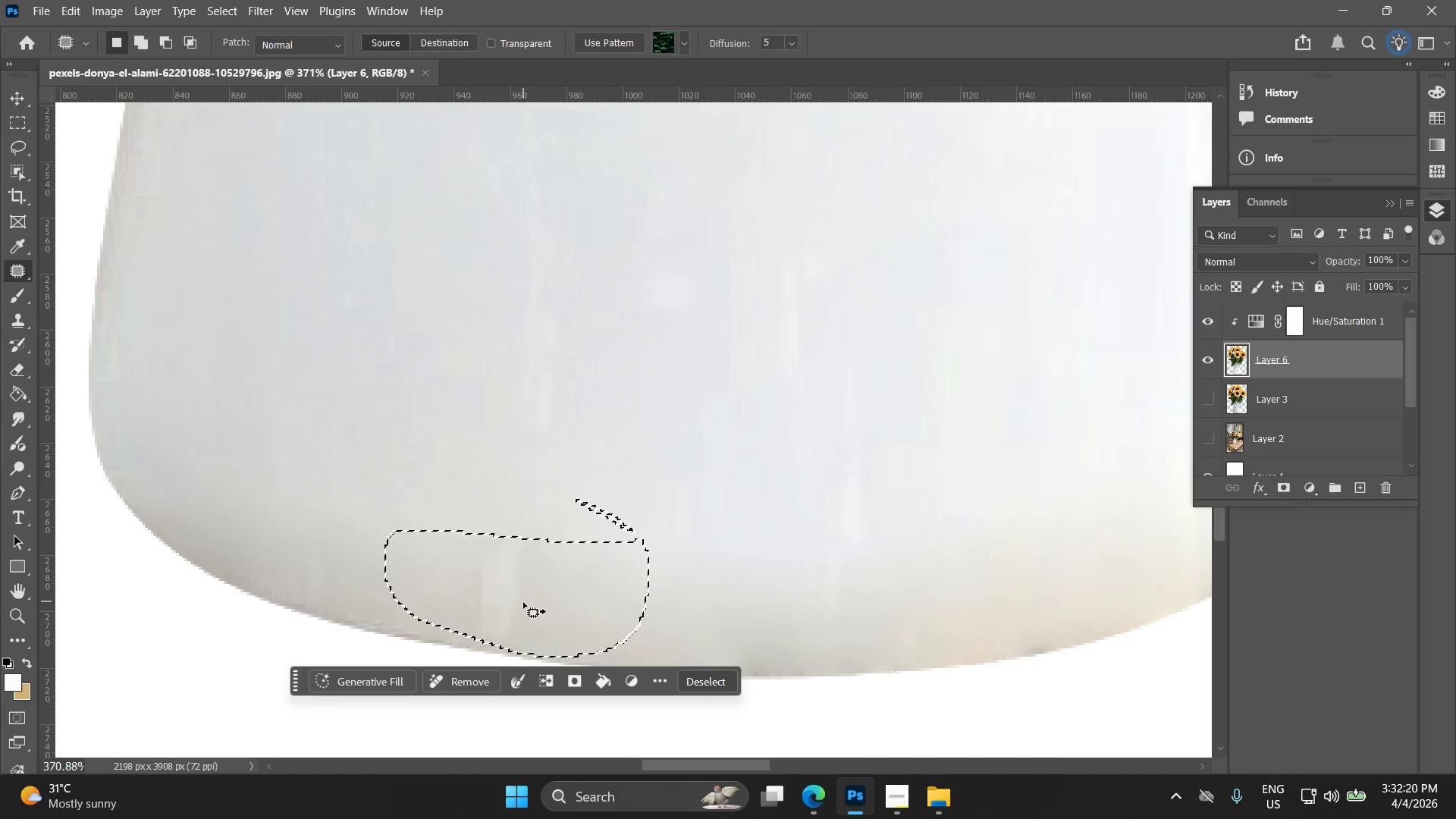 
left_click_drag(start_coordinate=[526, 601], to_coordinate=[568, 439])
 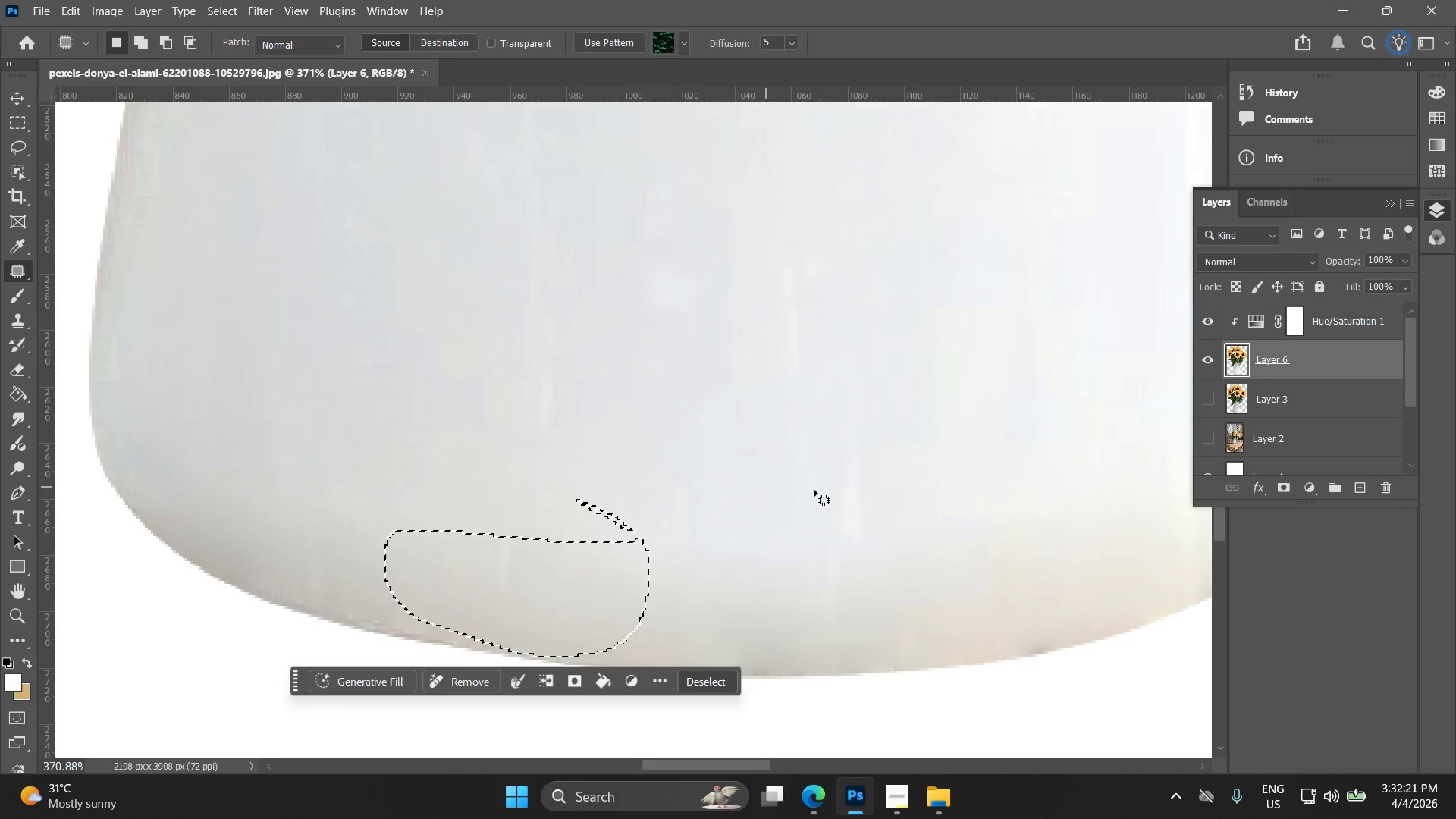 
left_click_drag(start_coordinate=[827, 489], to_coordinate=[822, 488])
 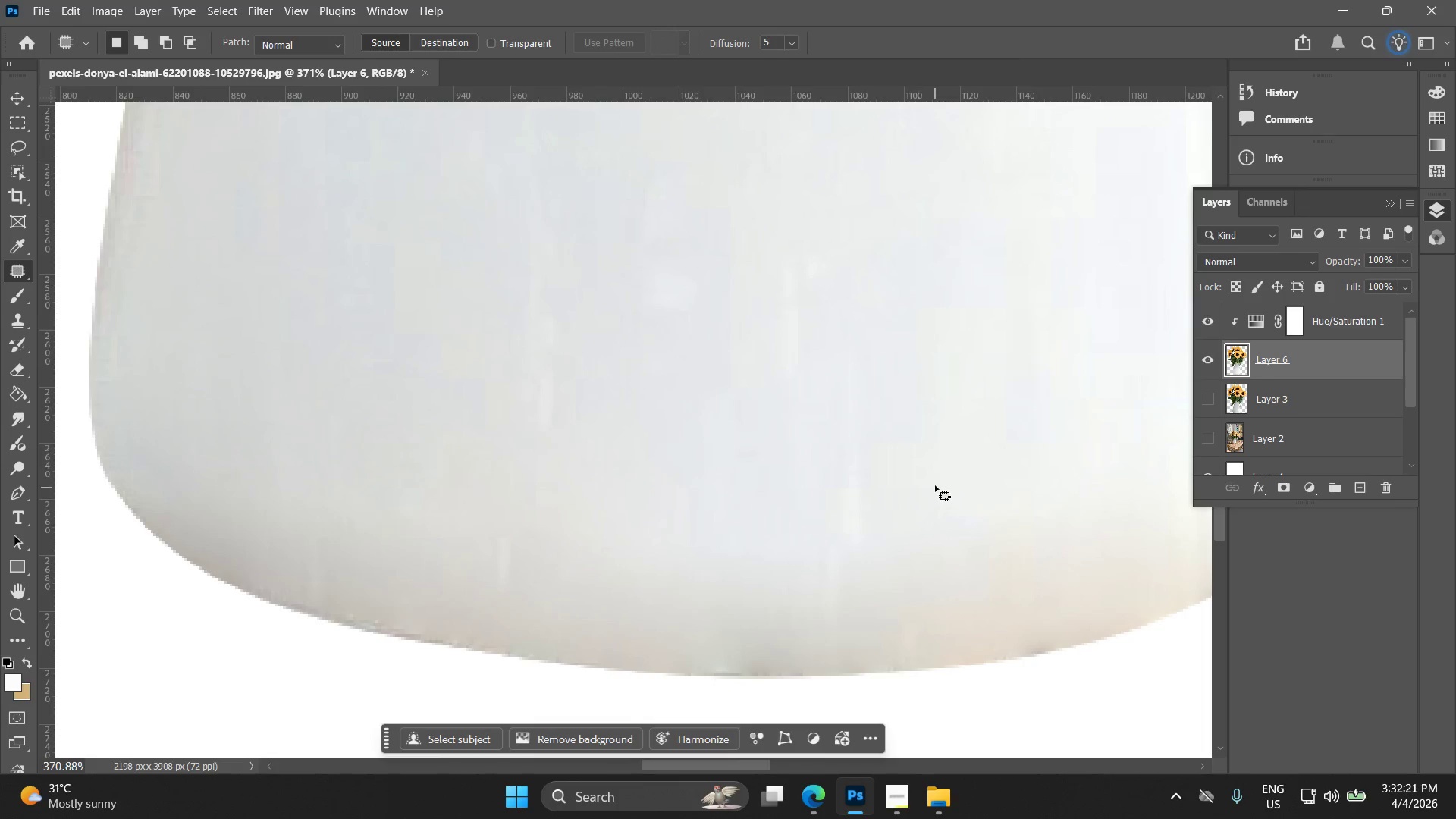 
left_click_drag(start_coordinate=[926, 485], to_coordinate=[881, 466])
 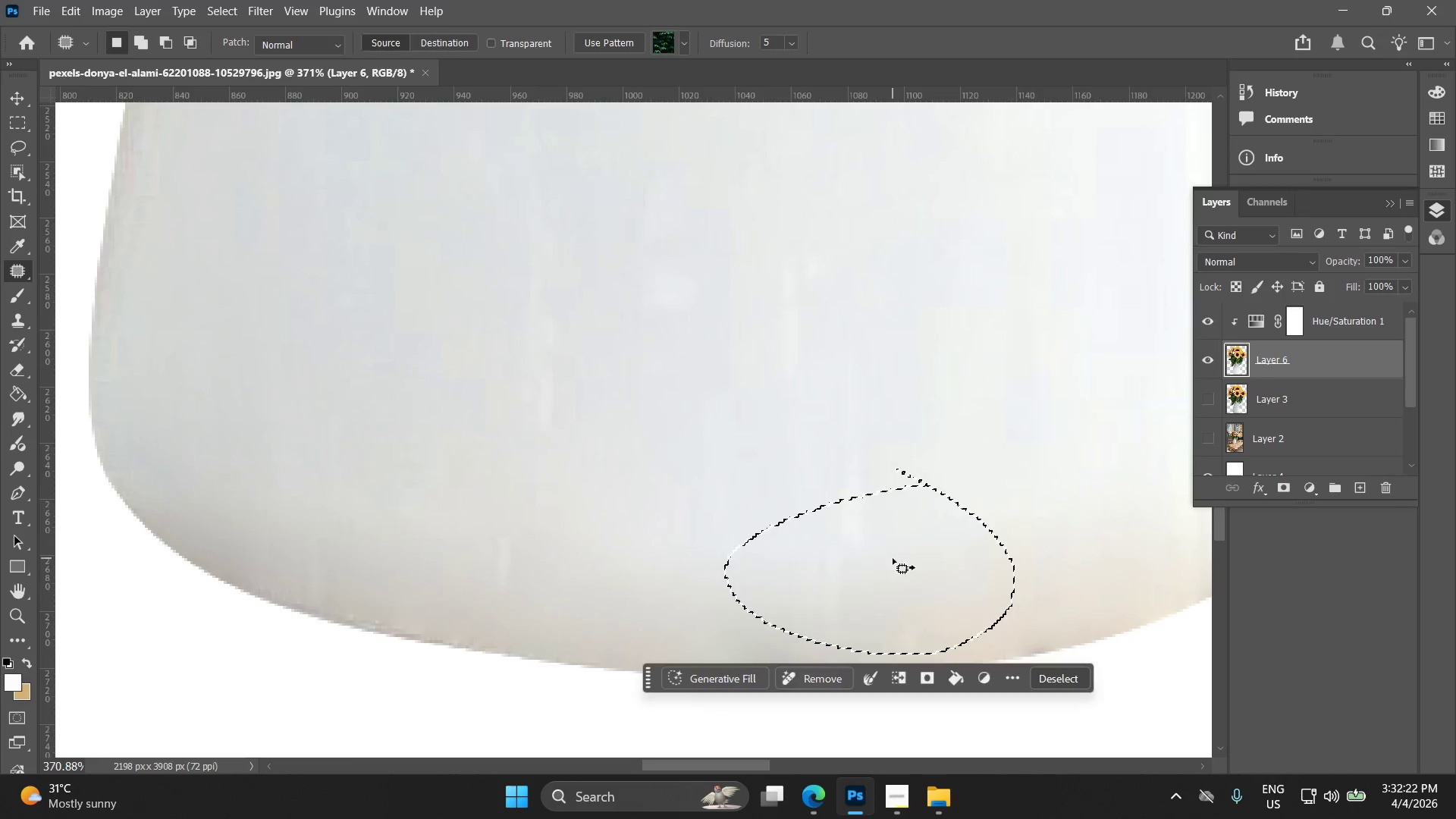 
left_click_drag(start_coordinate=[888, 558], to_coordinate=[649, 444])
 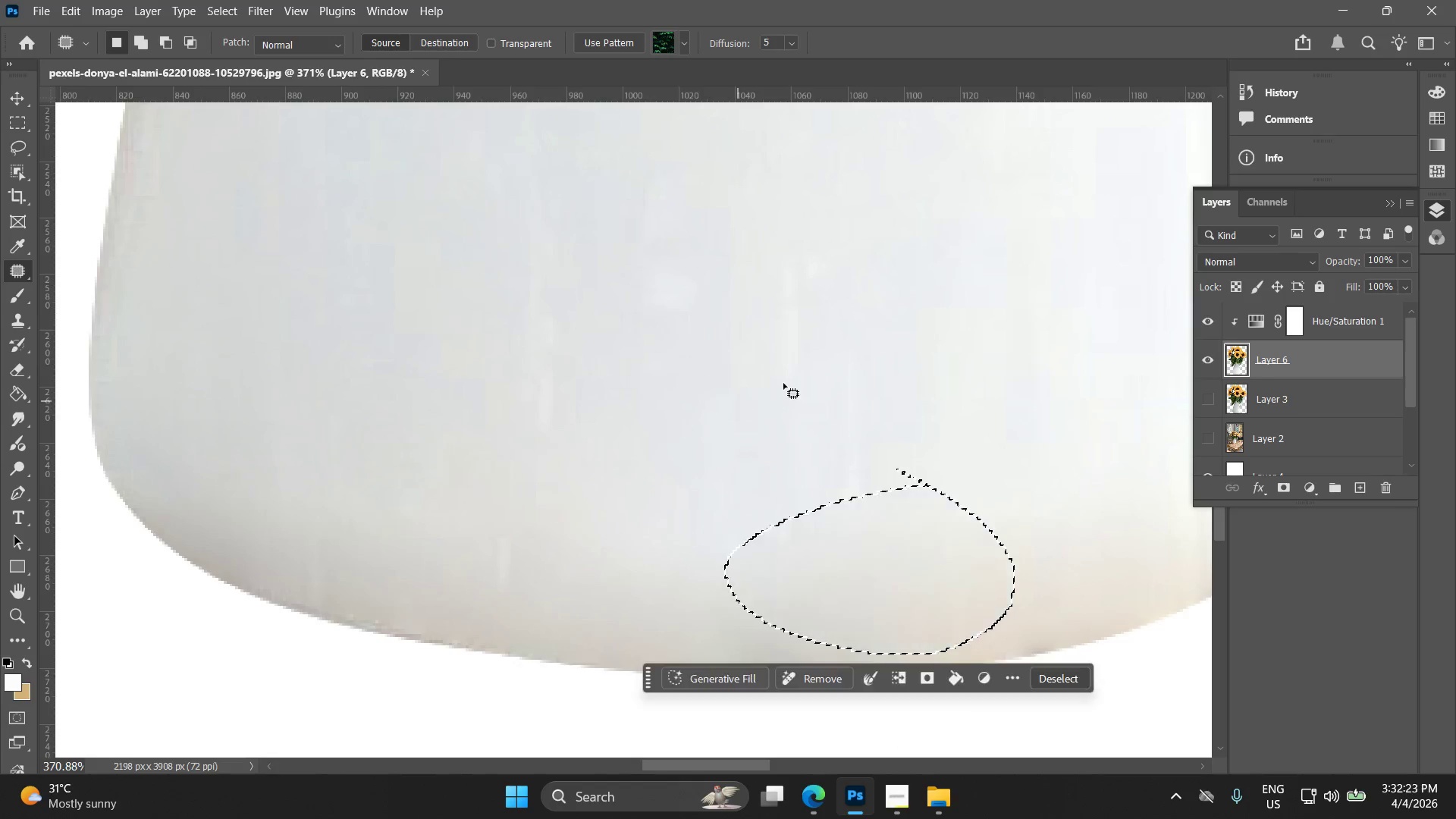 
left_click_drag(start_coordinate=[788, 375], to_coordinate=[775, 378])
 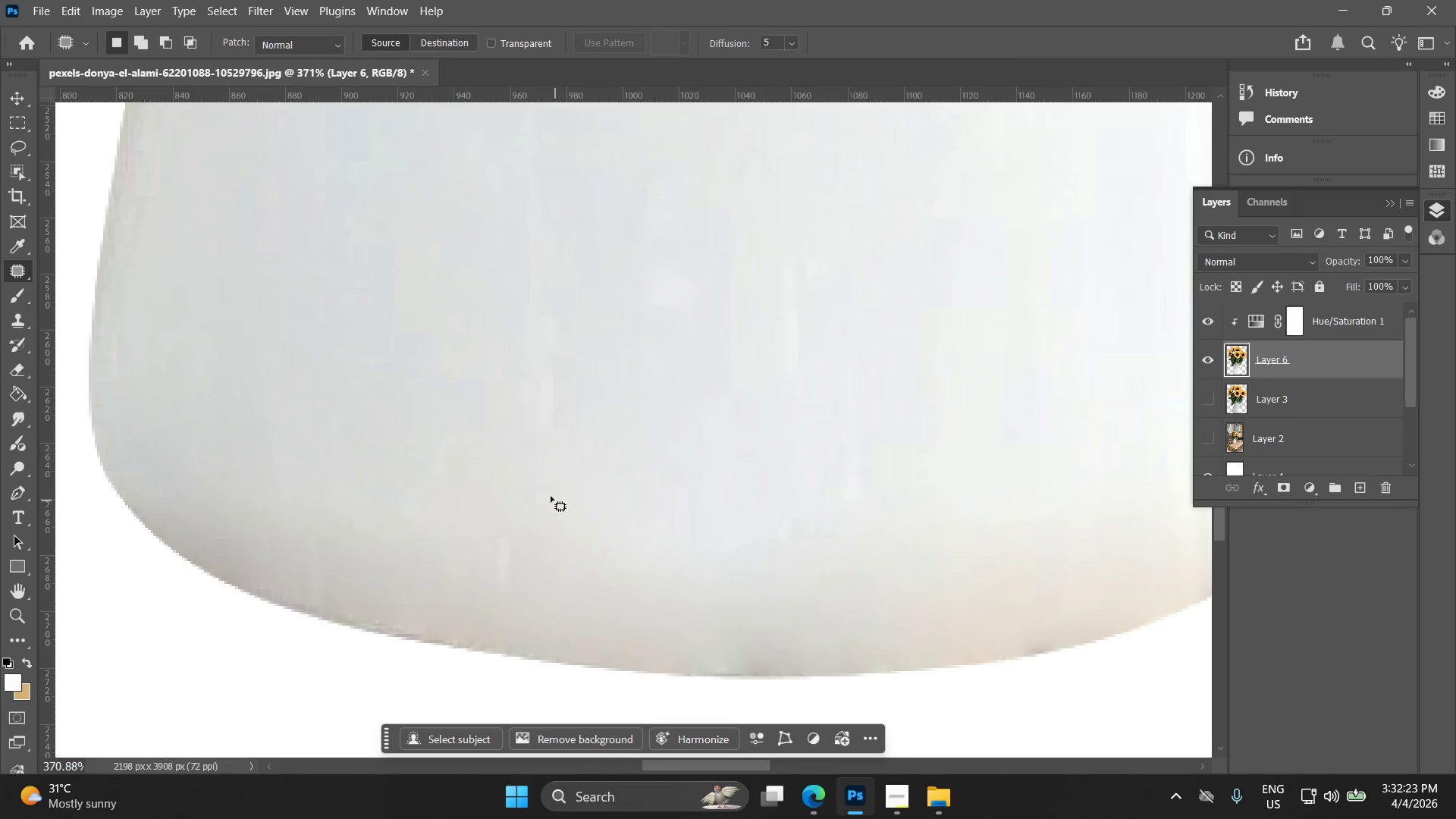 
left_click_drag(start_coordinate=[520, 489], to_coordinate=[504, 448])
 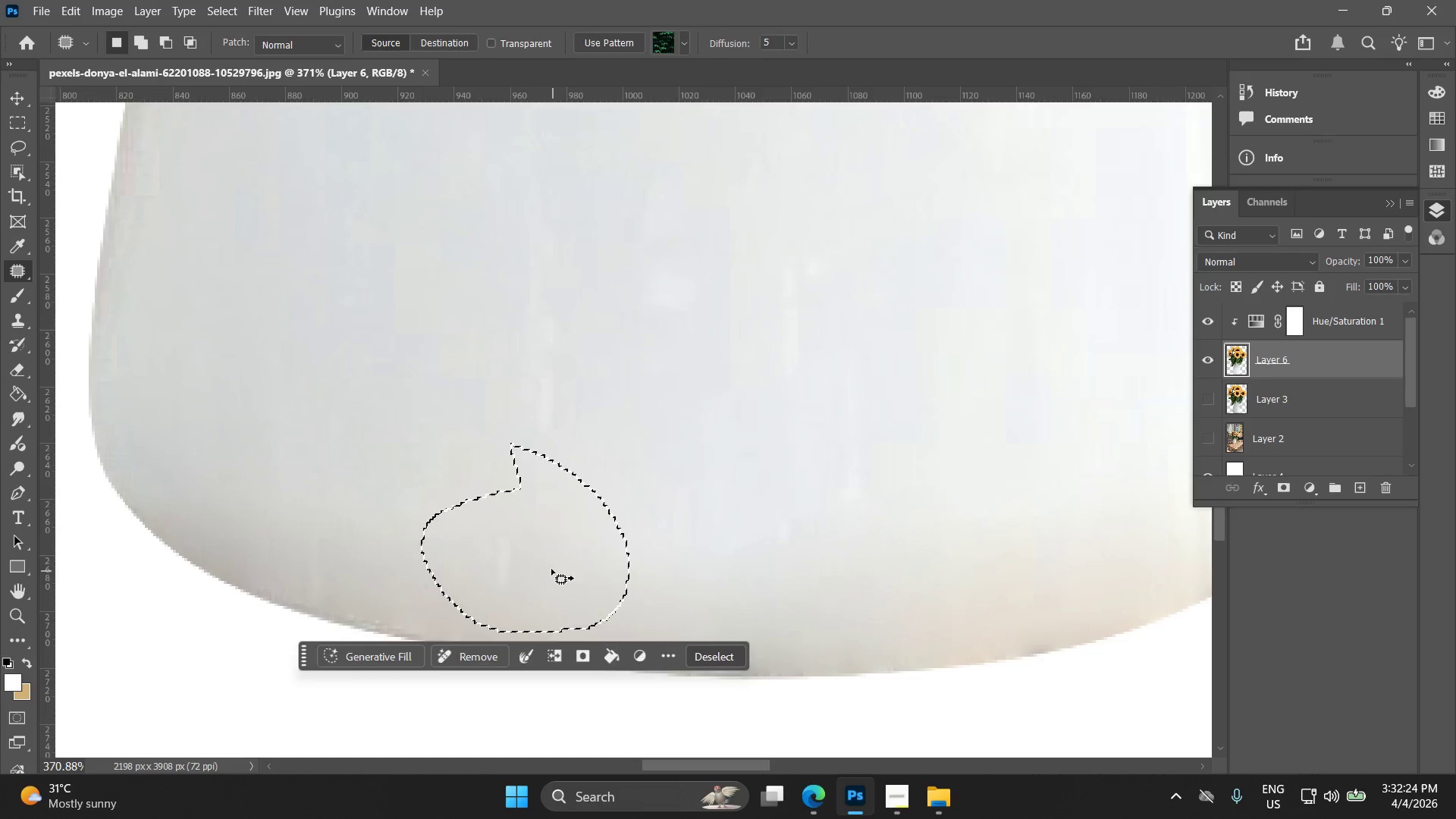 
left_click_drag(start_coordinate=[555, 569], to_coordinate=[837, 497])
 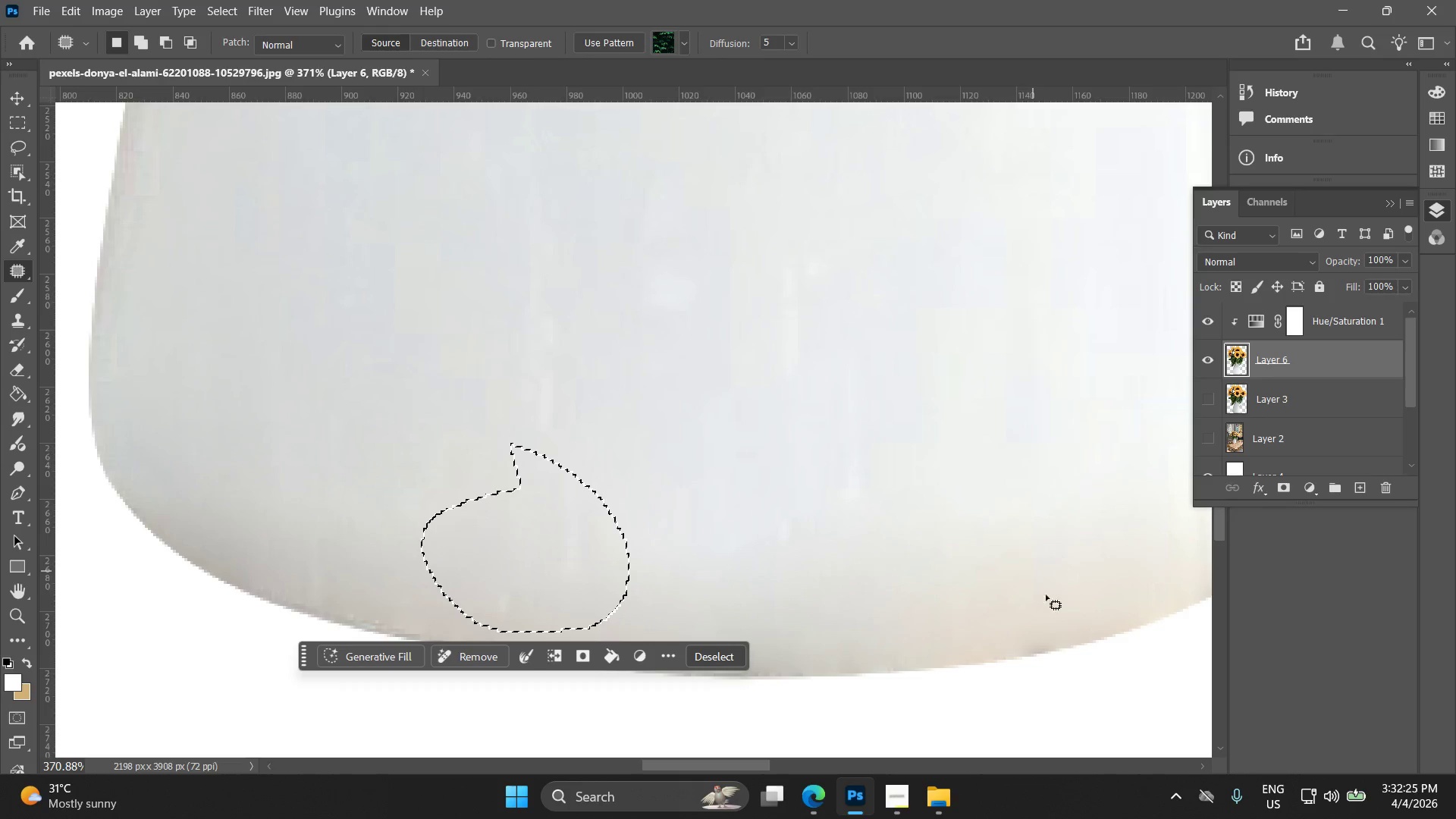 
left_click_drag(start_coordinate=[1046, 571], to_coordinate=[1032, 571])
 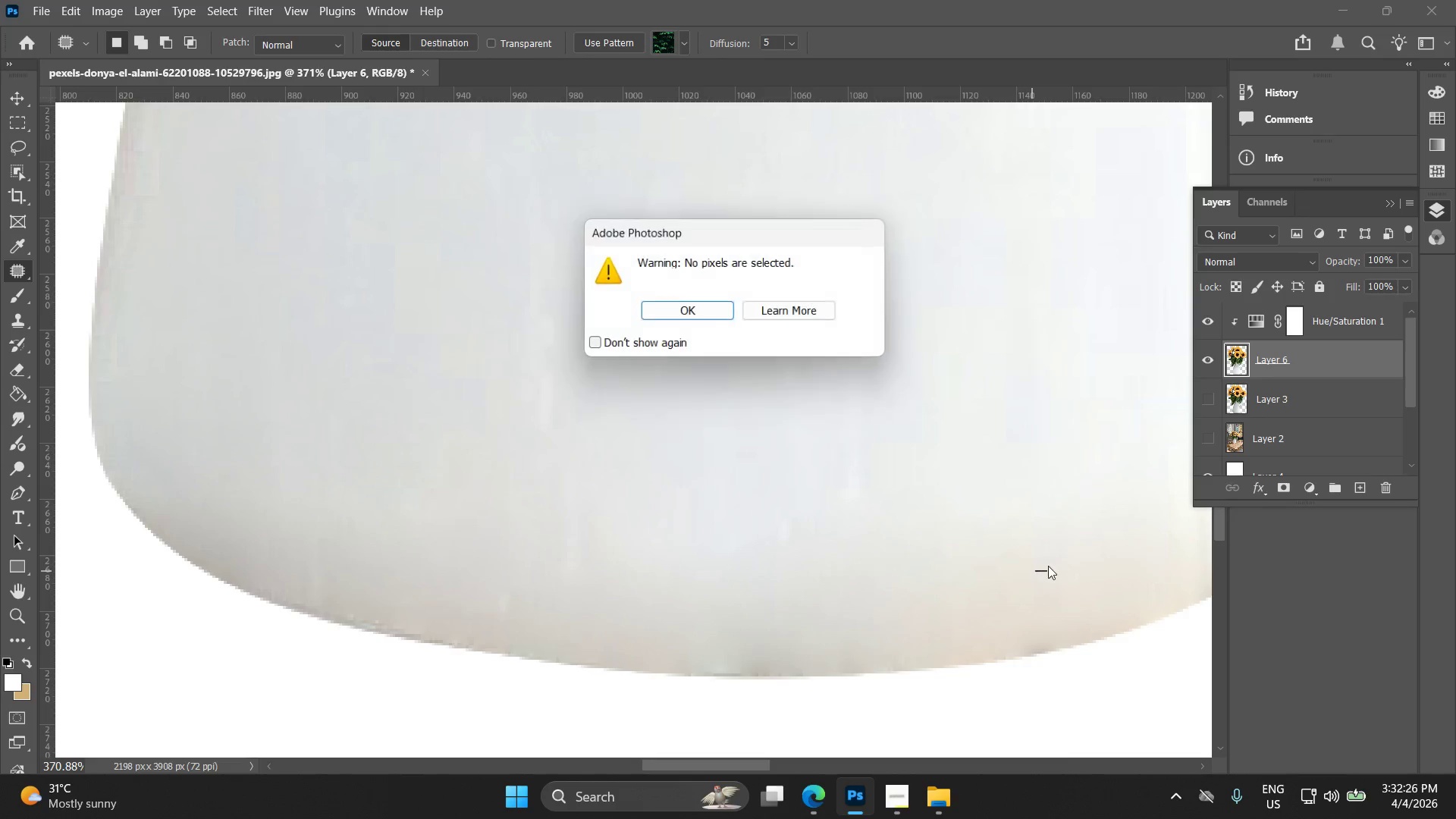 
left_click_drag(start_coordinate=[1025, 557], to_coordinate=[940, 560])
 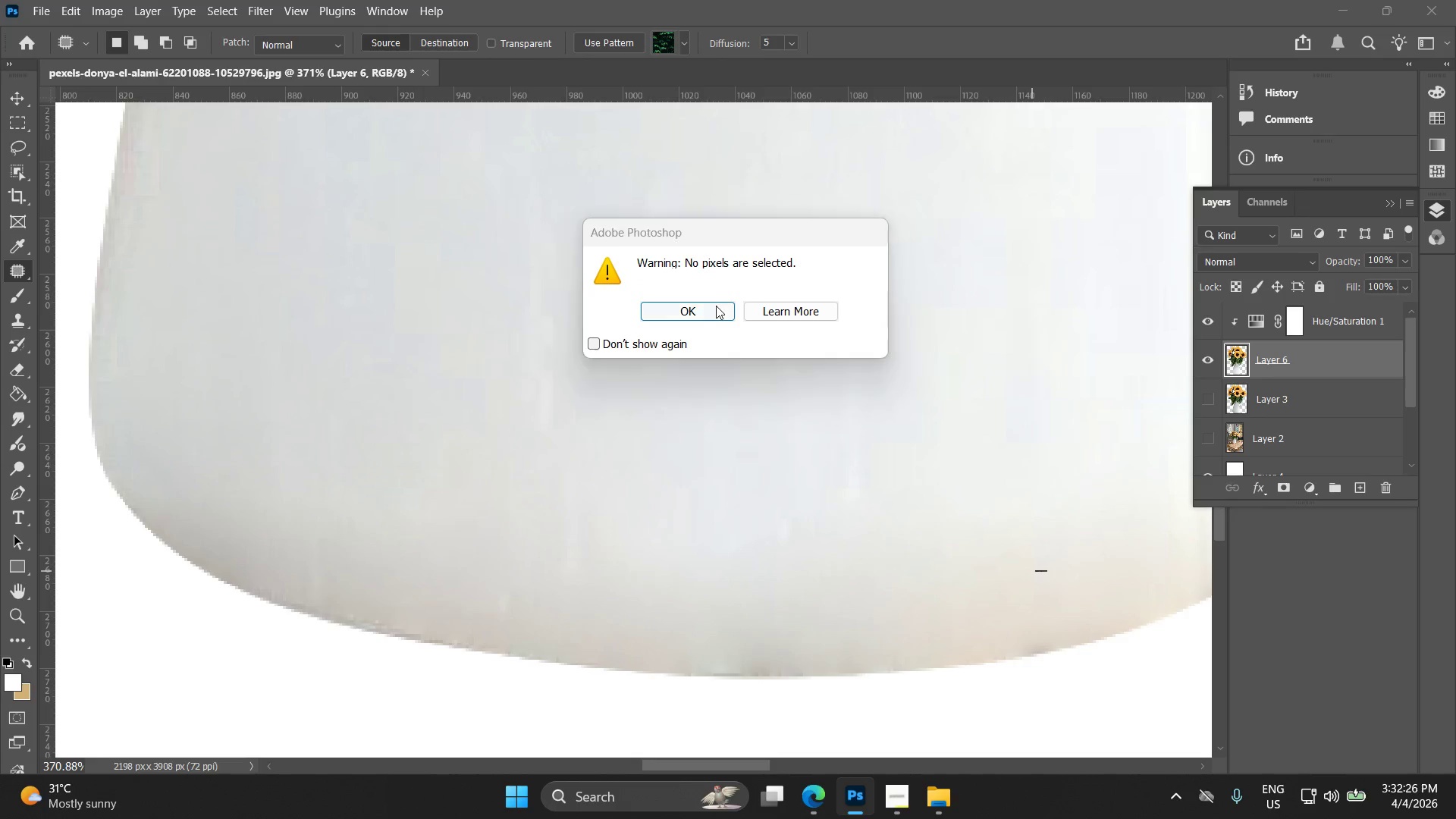 
left_click([706, 313])
 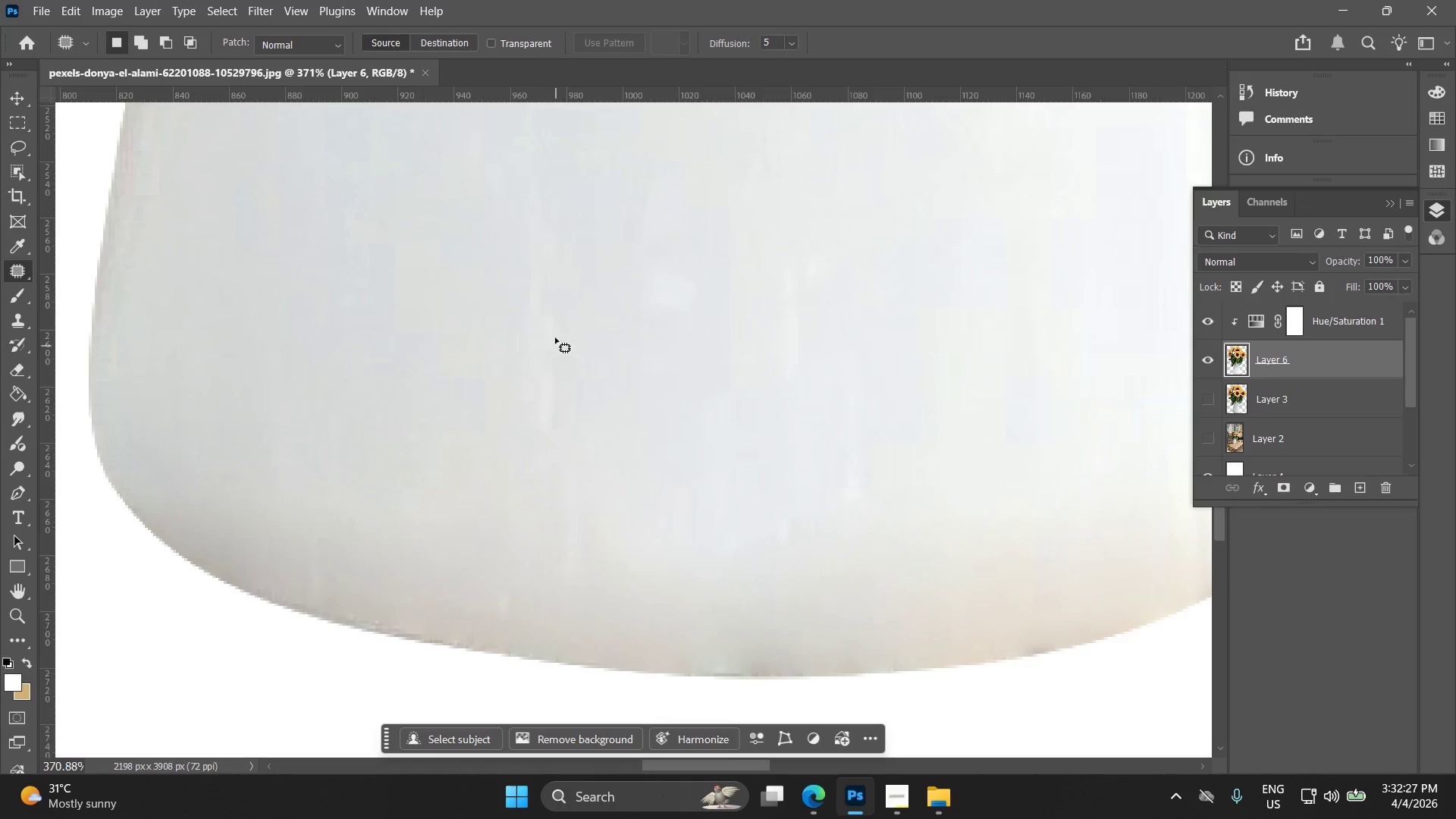 
left_click_drag(start_coordinate=[548, 303], to_coordinate=[494, 264])
 